 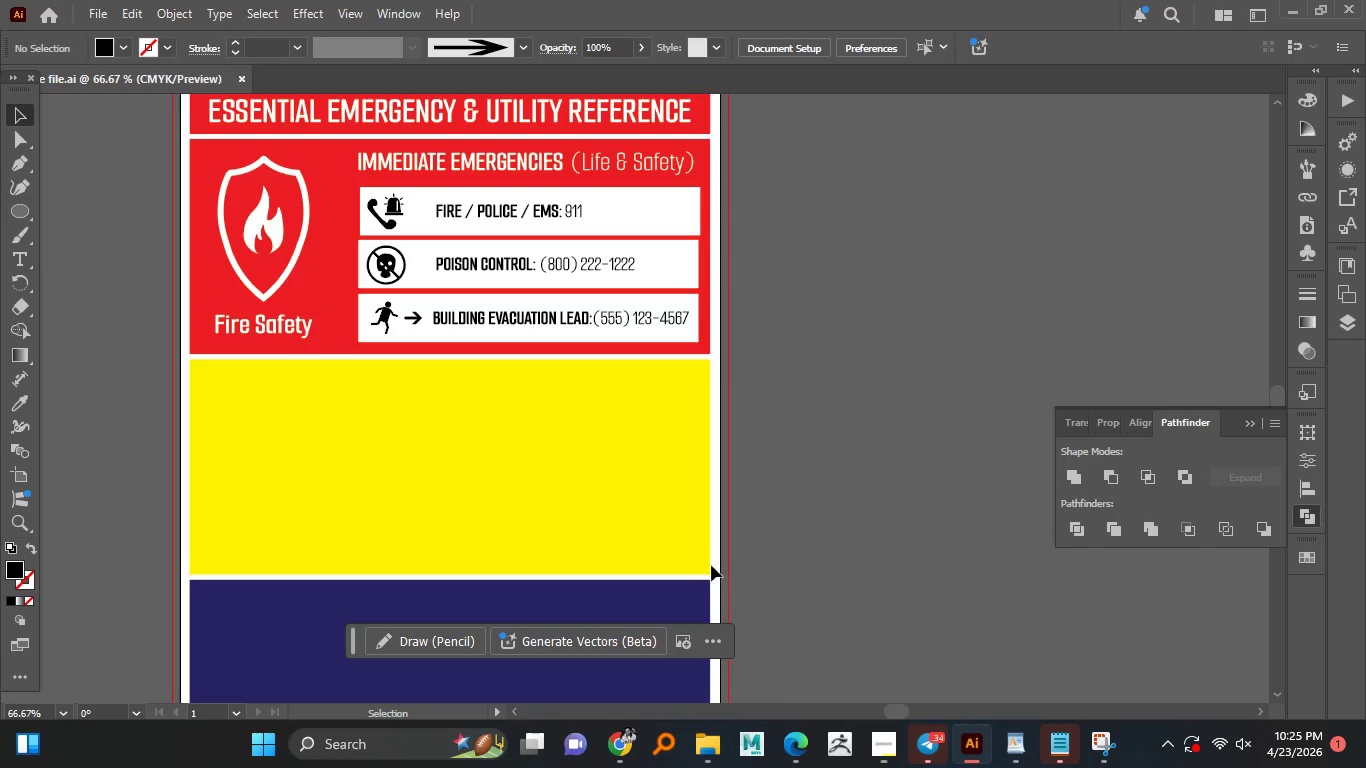 
scroll: coordinate [546, 434], scroll_direction: down, amount: 1.0
 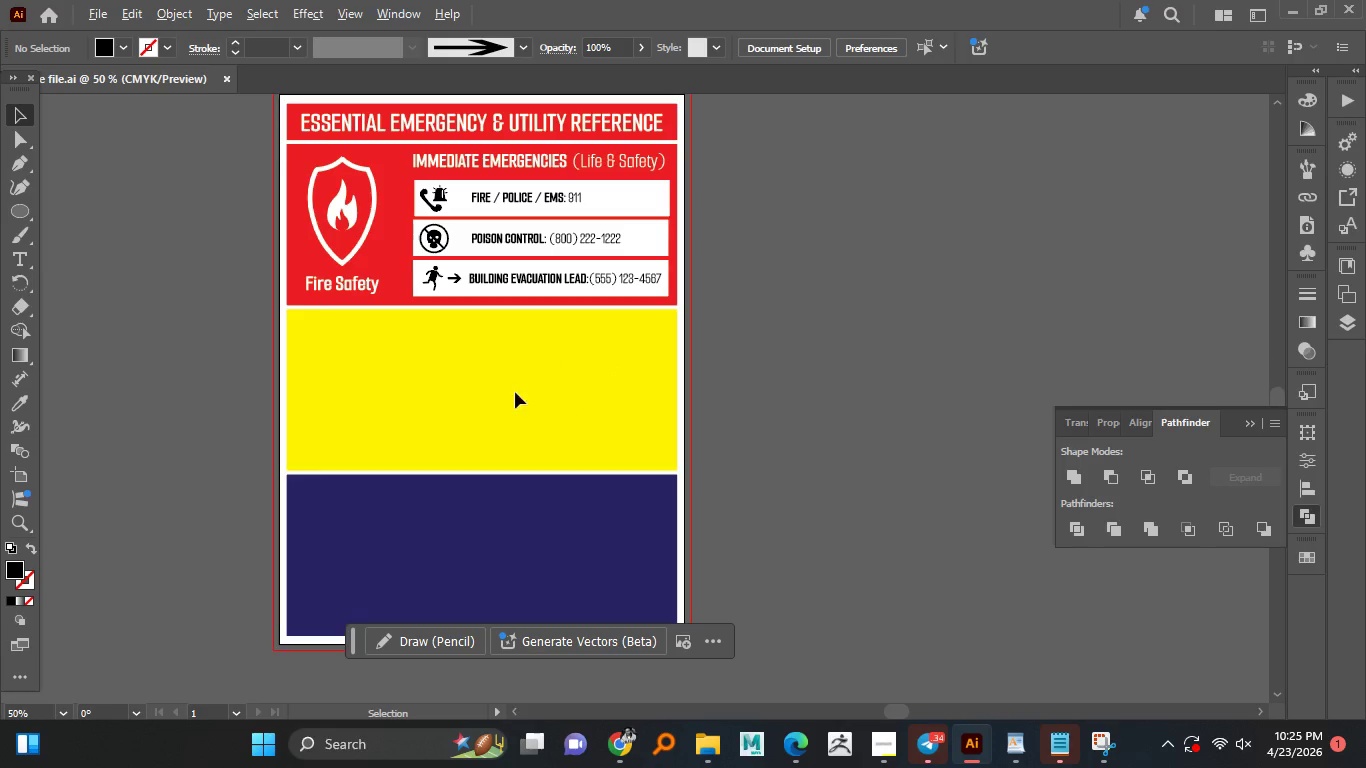 
hold_key(key=AltLeft, duration=1.38)
scroll: coordinate [488, 352], scroll_direction: up, amount: 1.0
 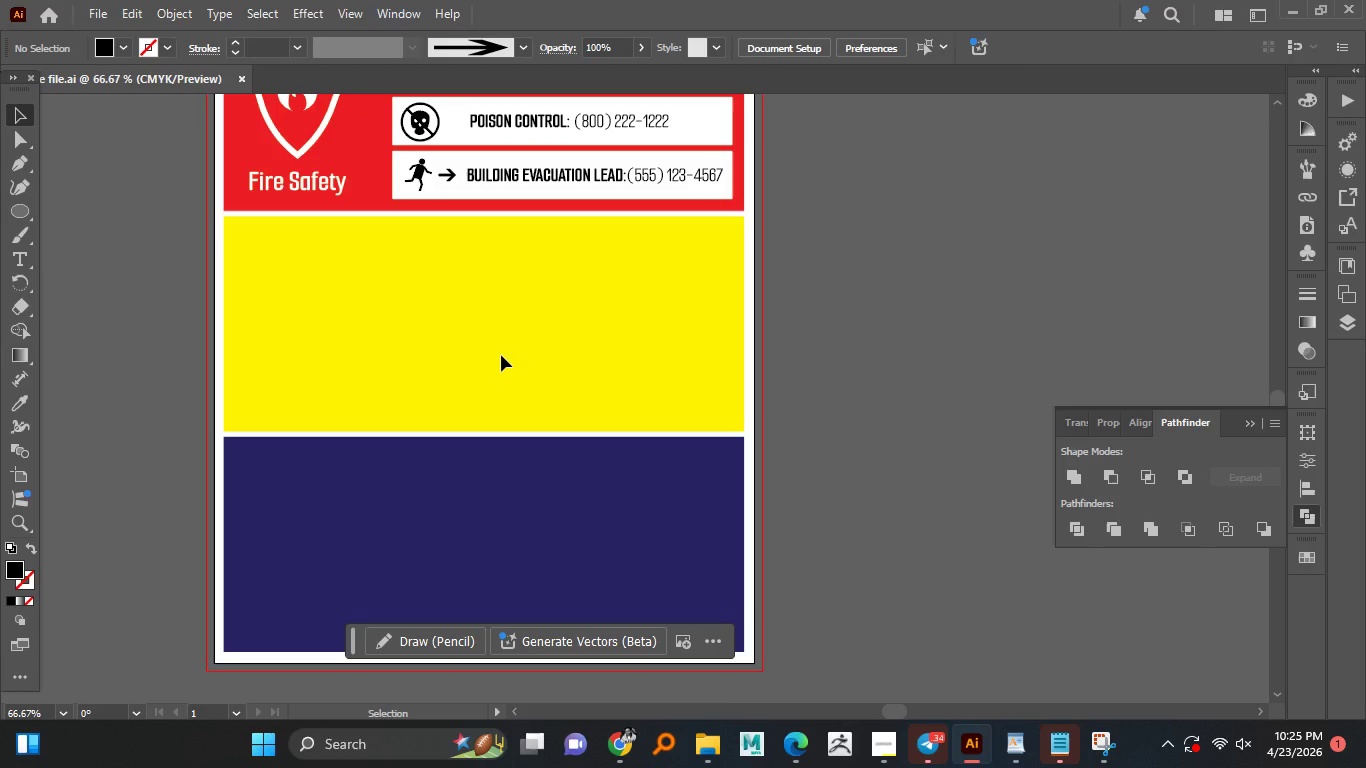 
wait(11.23)
 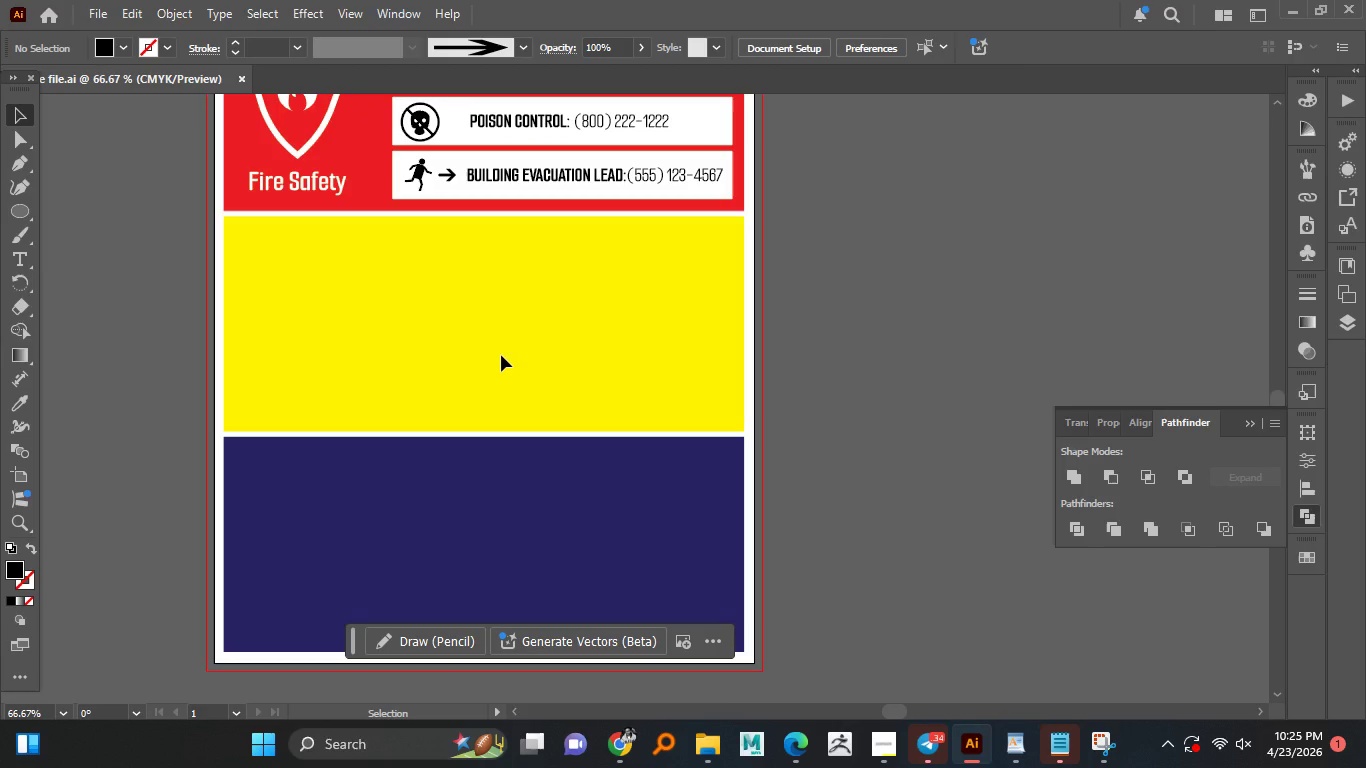 
scroll: coordinate [510, 305], scroll_direction: up, amount: 5.0
 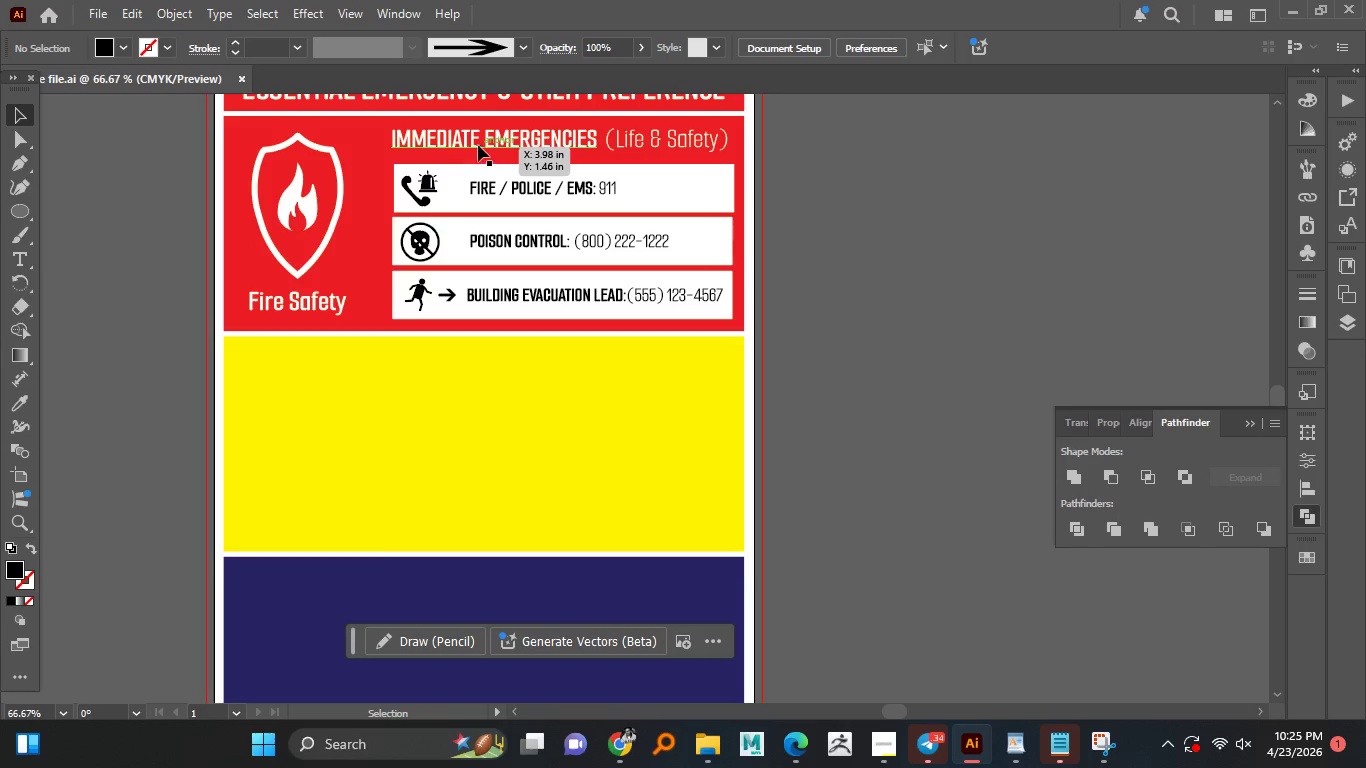 
left_click([478, 143])
 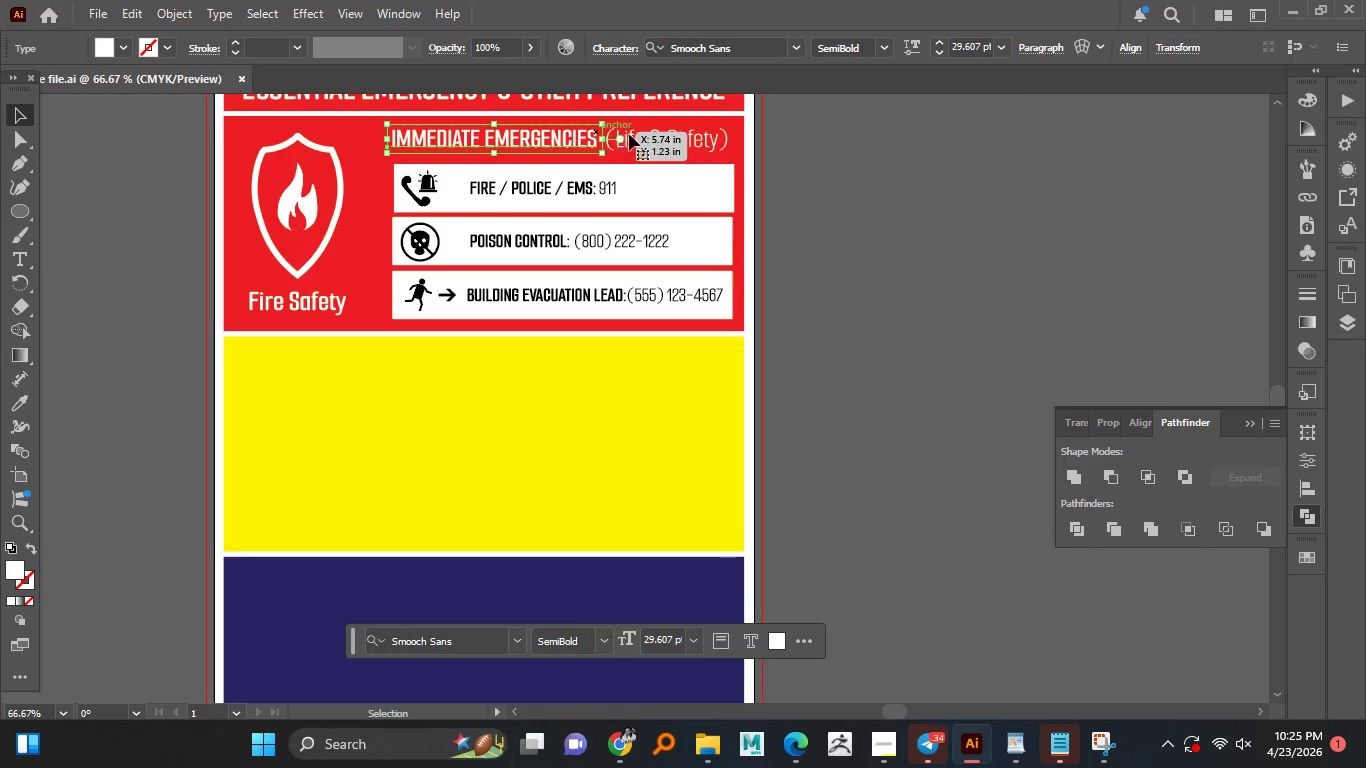 
hold_key(key=ShiftLeft, duration=0.8)
 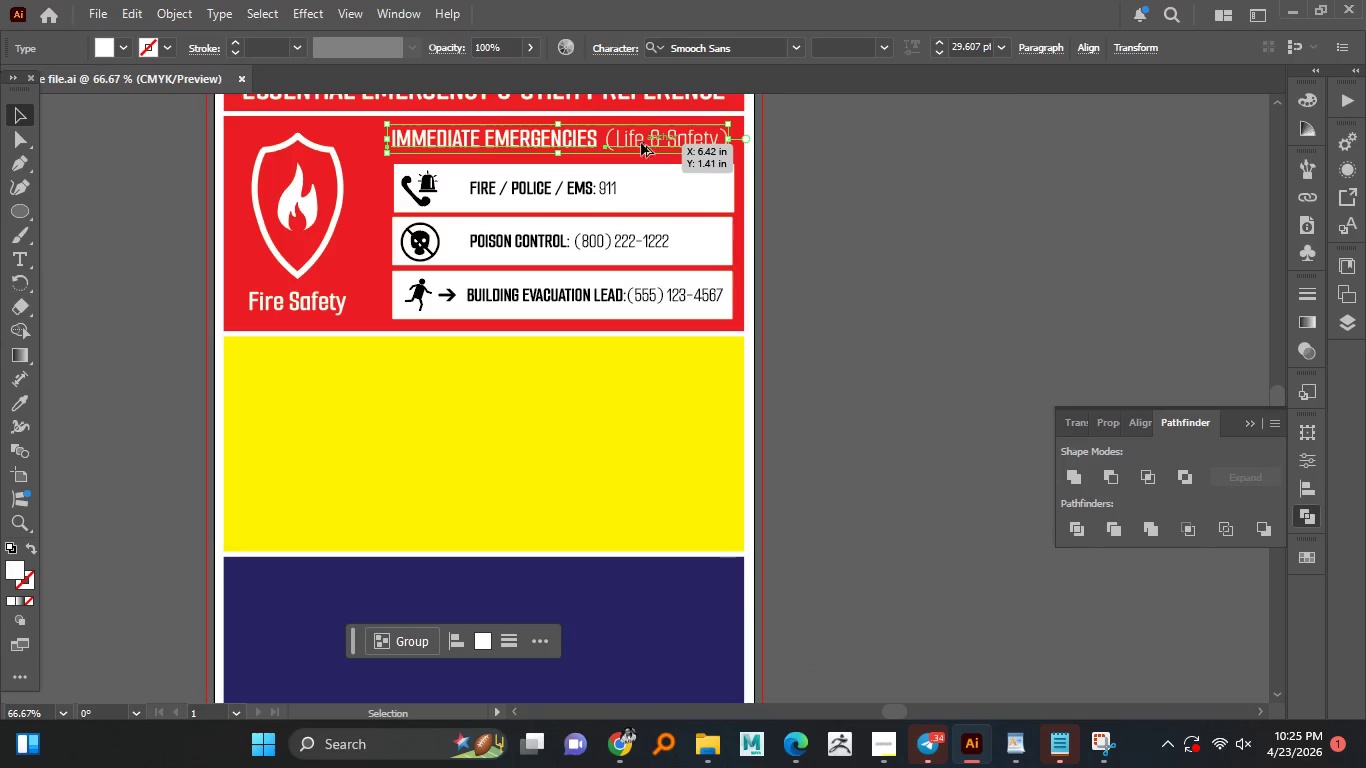 
hold_key(key=AltLeft, duration=7.66)
left_click_drag(start_coordinate=[641, 143], to_coordinate=[651, 365])
 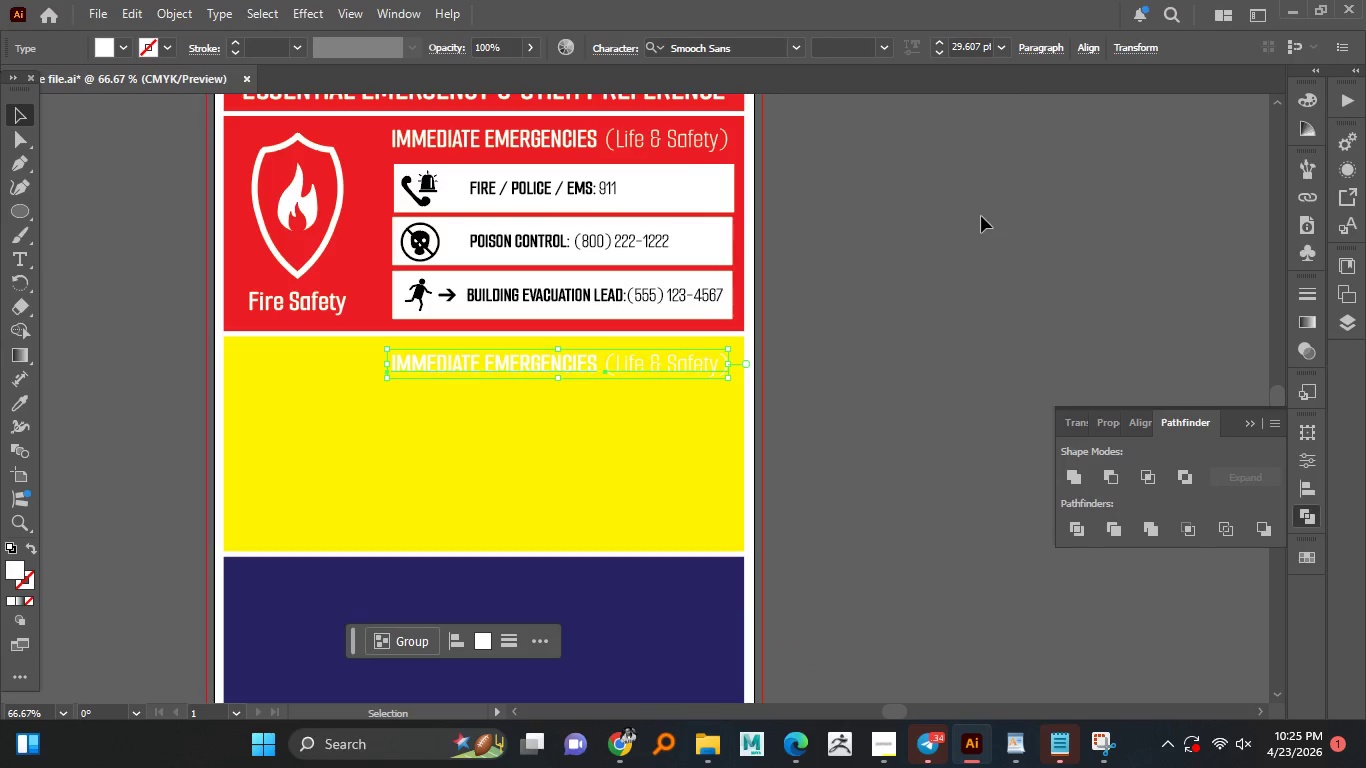 
hold_key(key=ShiftLeft, duration=1.52)
 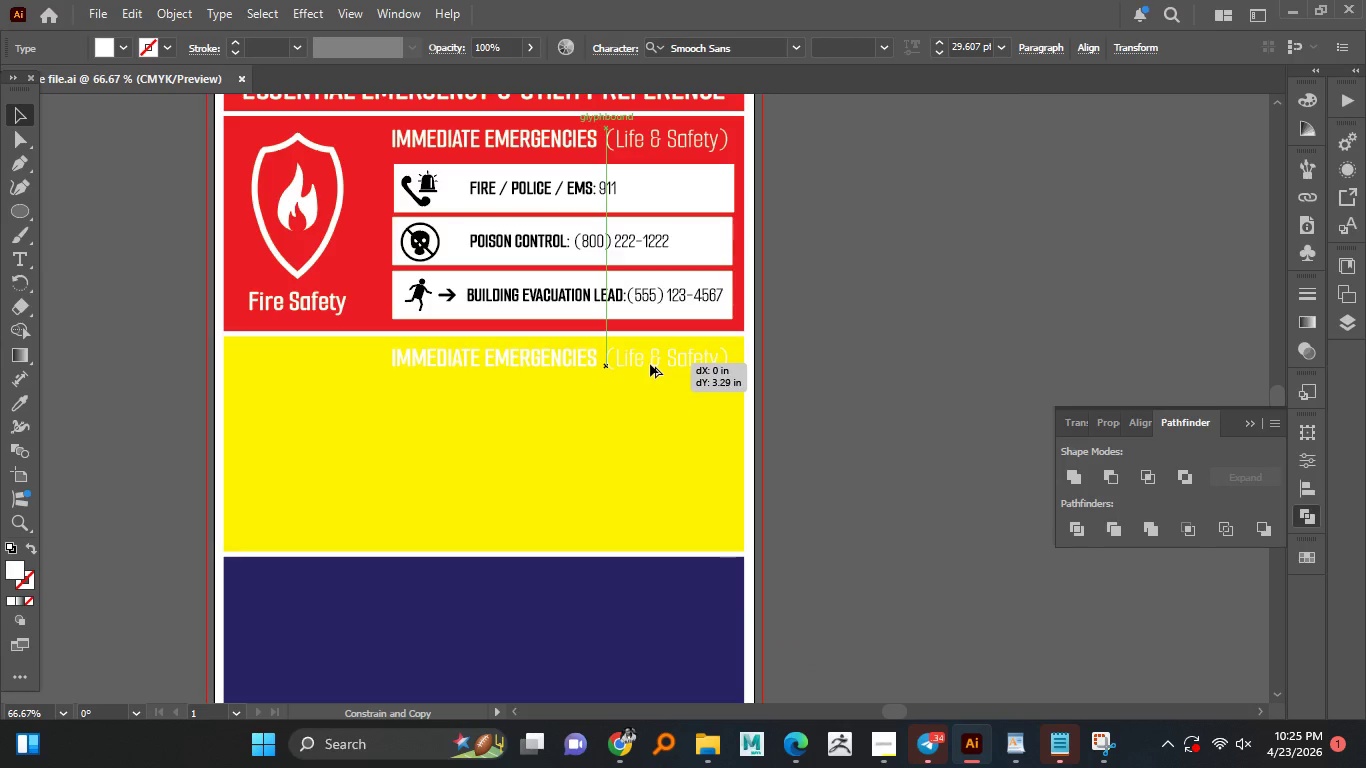 
hold_key(key=ShiftLeft, duration=1.5)
 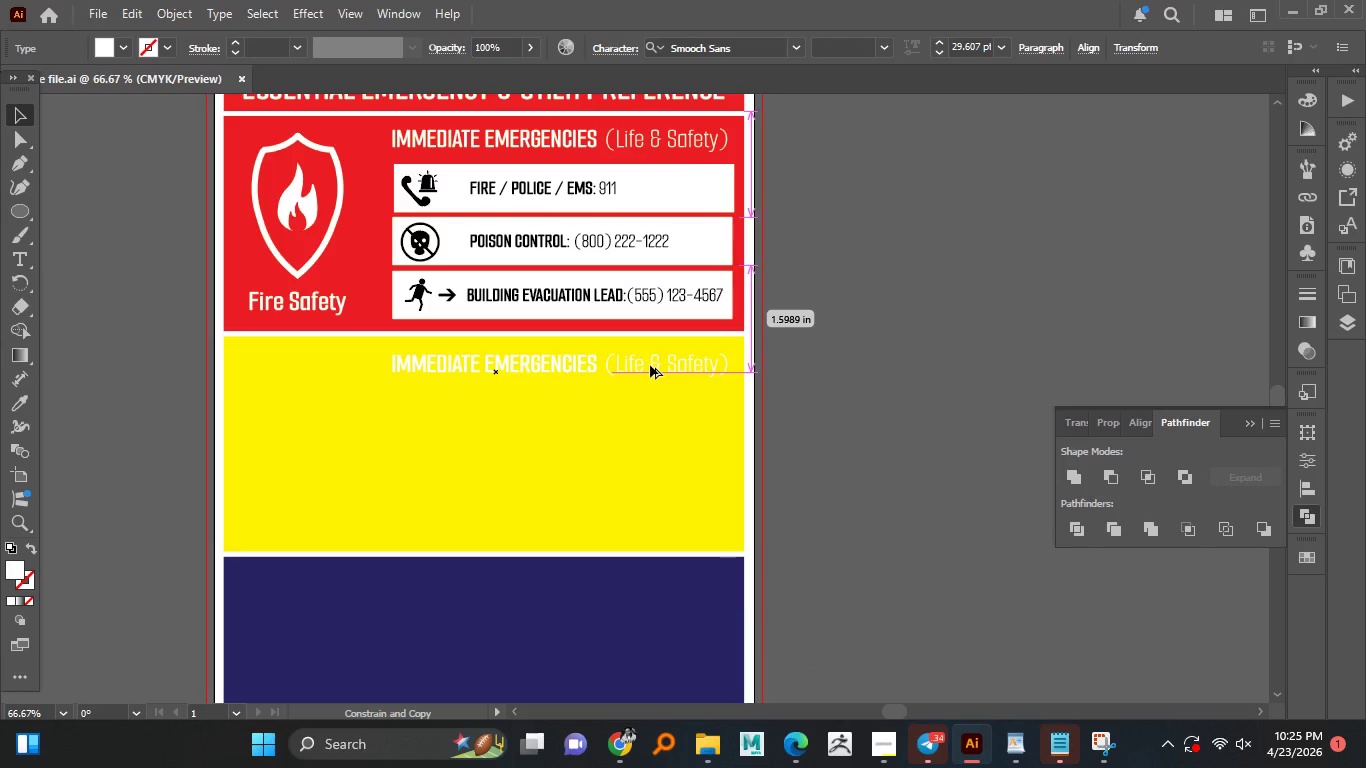 
hold_key(key=ShiftLeft, duration=1.51)
 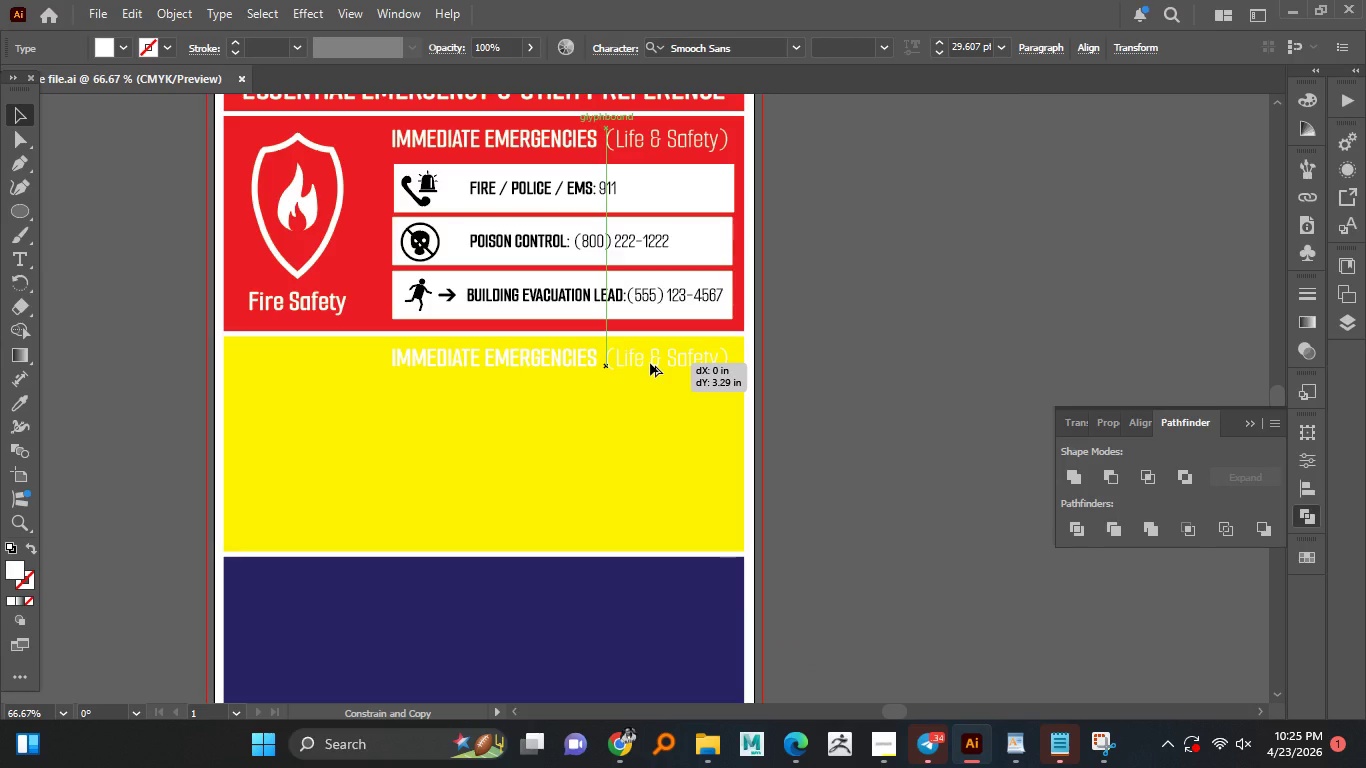 
hold_key(key=ShiftLeft, duration=1.53)
 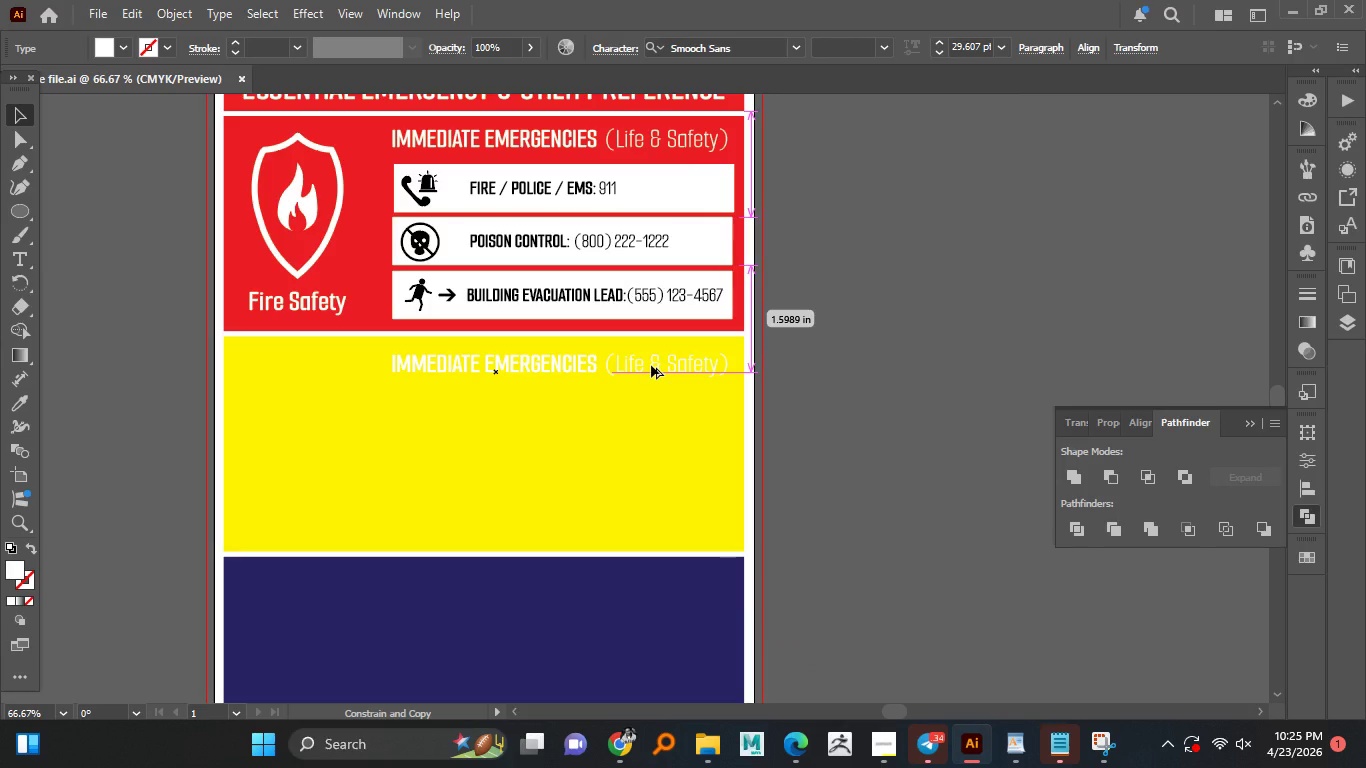 
hold_key(key=ShiftLeft, duration=1.25)
 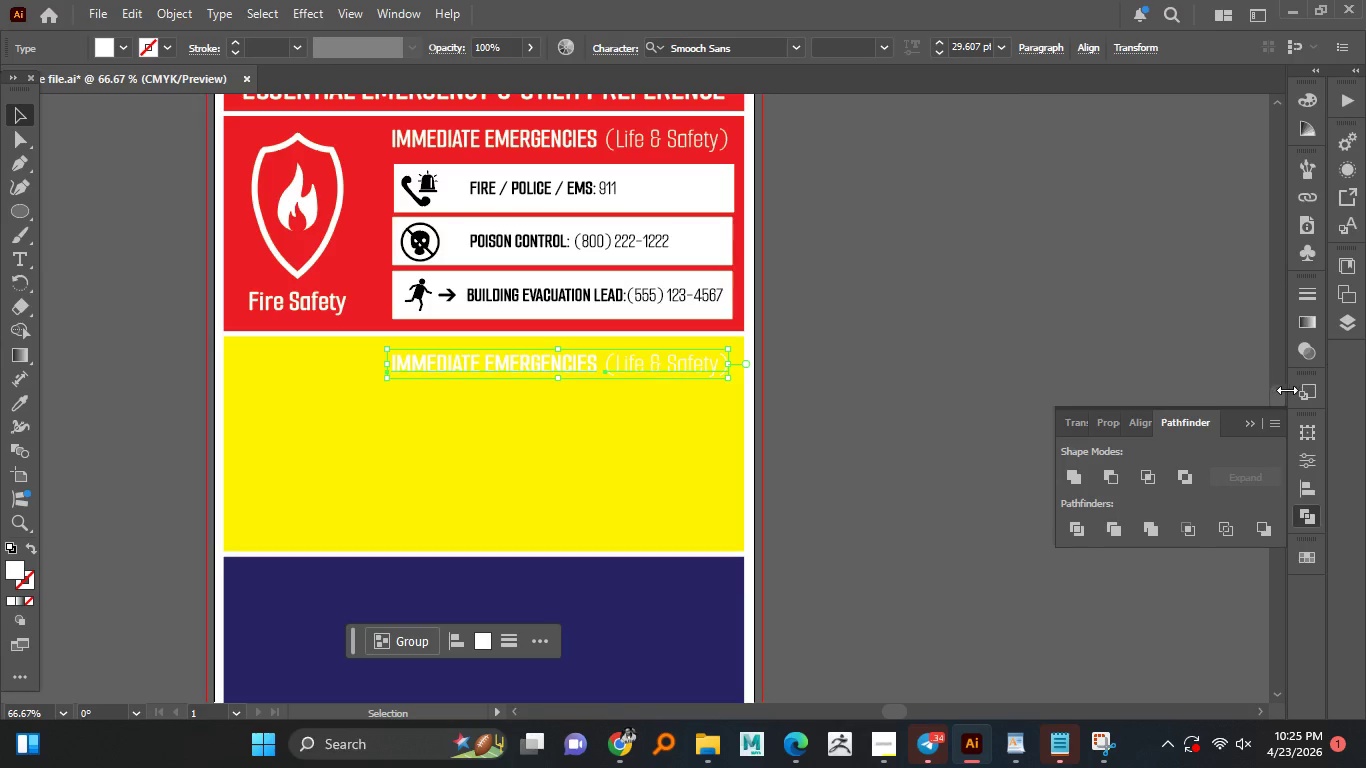 
left_click([1320, 562])
 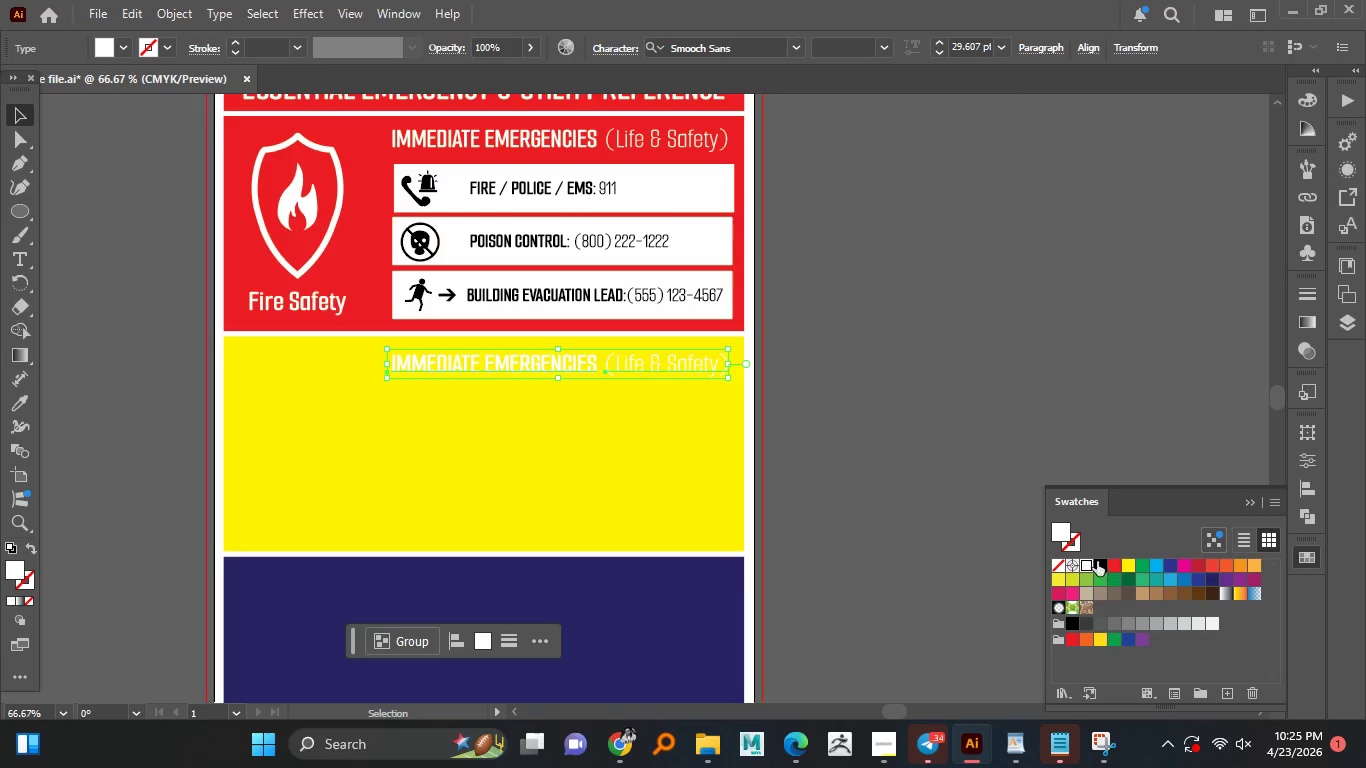 
left_click([1102, 561])
 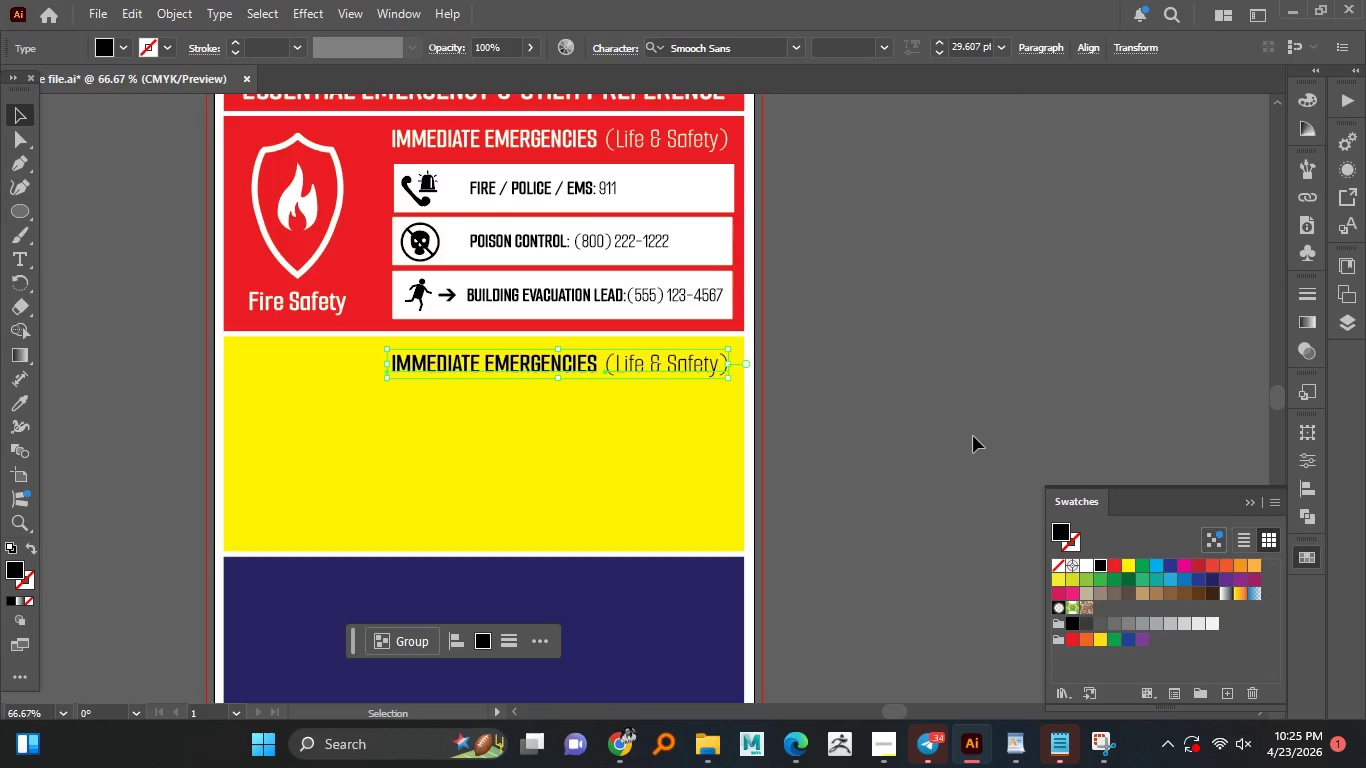 
left_click([973, 436])
 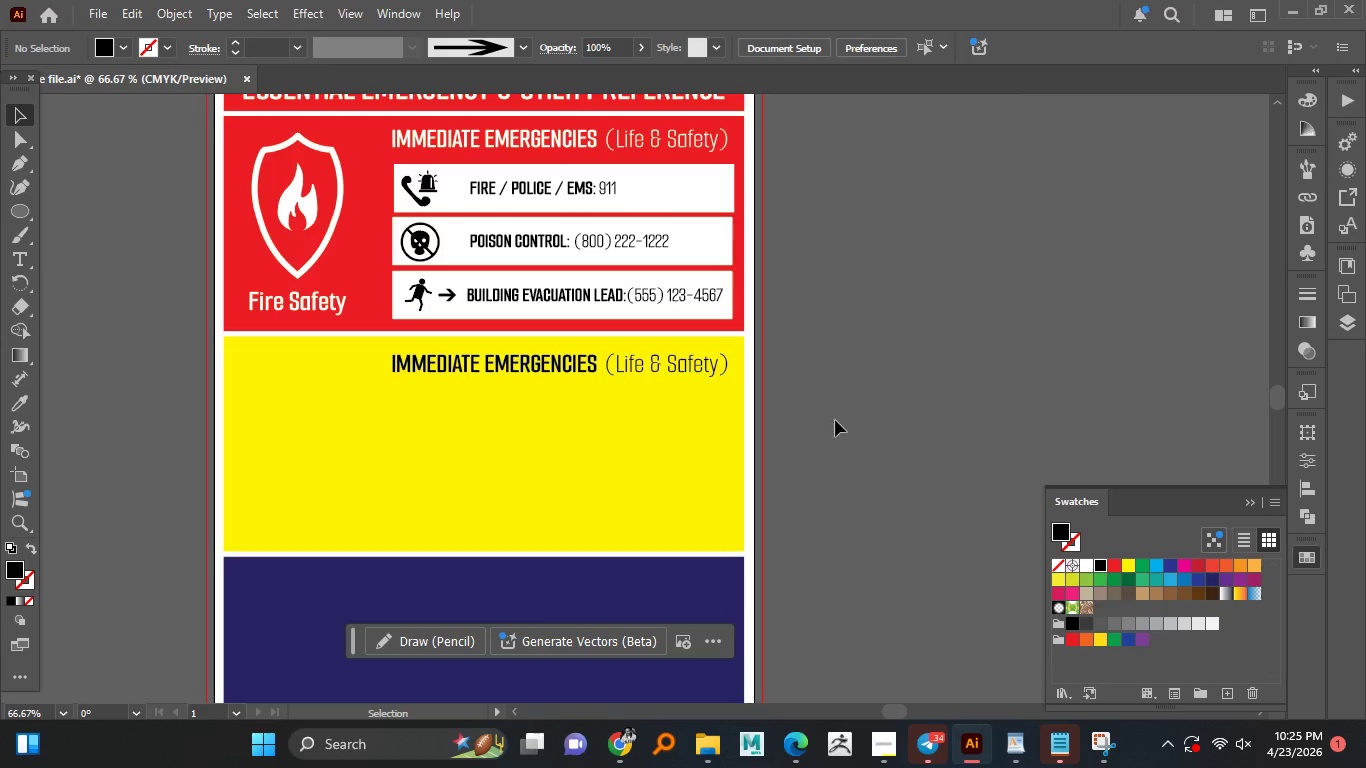 
hold_key(key=AltLeft, duration=0.8)
 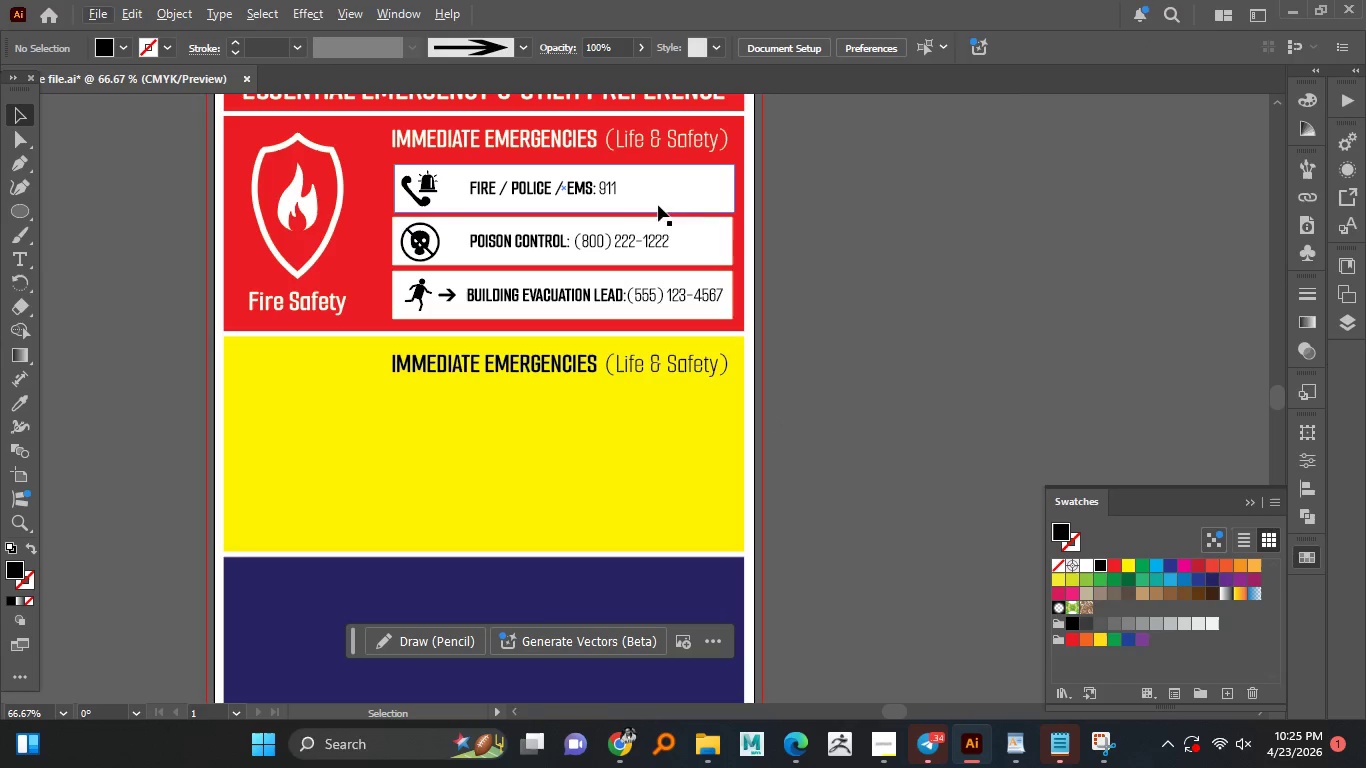 
wait(6.88)
 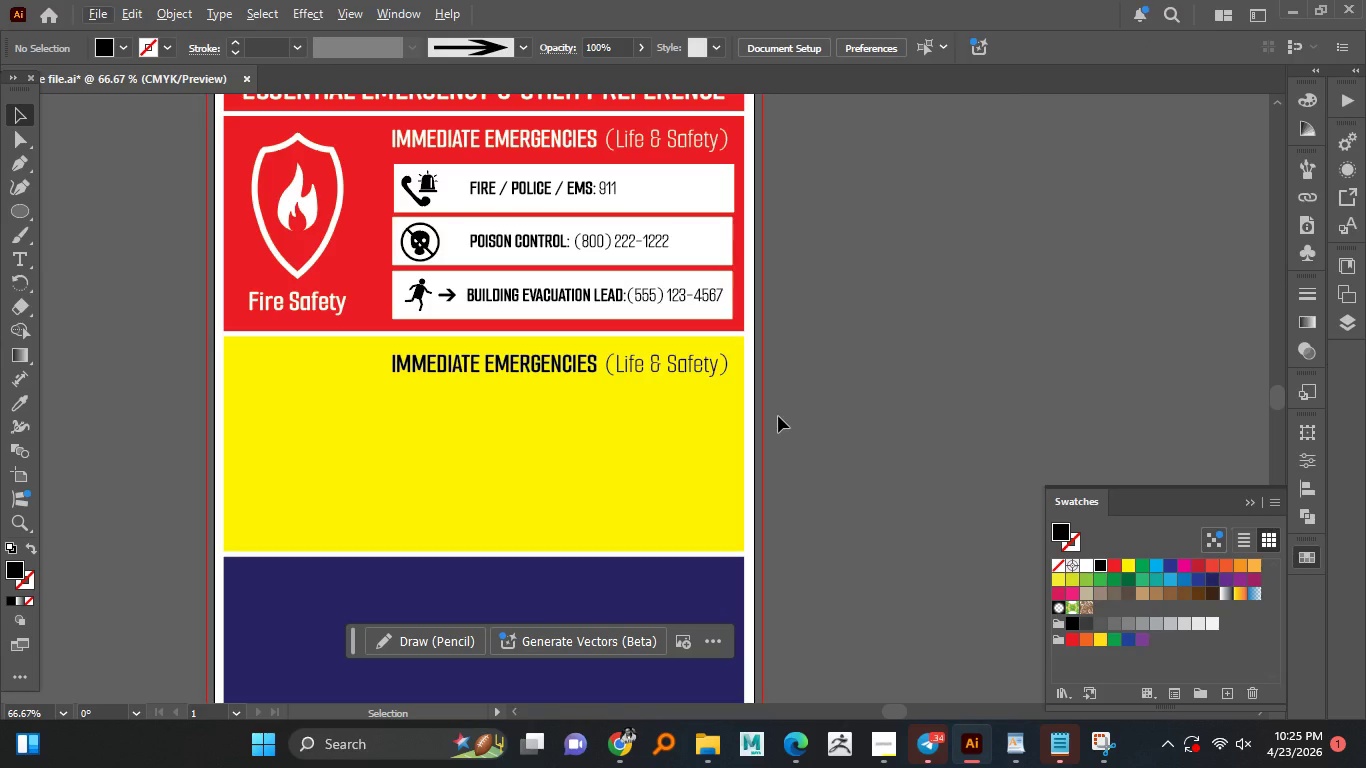 
hold_key(key=AltLeft, duration=2.33)
left_click_drag(start_coordinate=[668, 188], to_coordinate=[669, 404])
 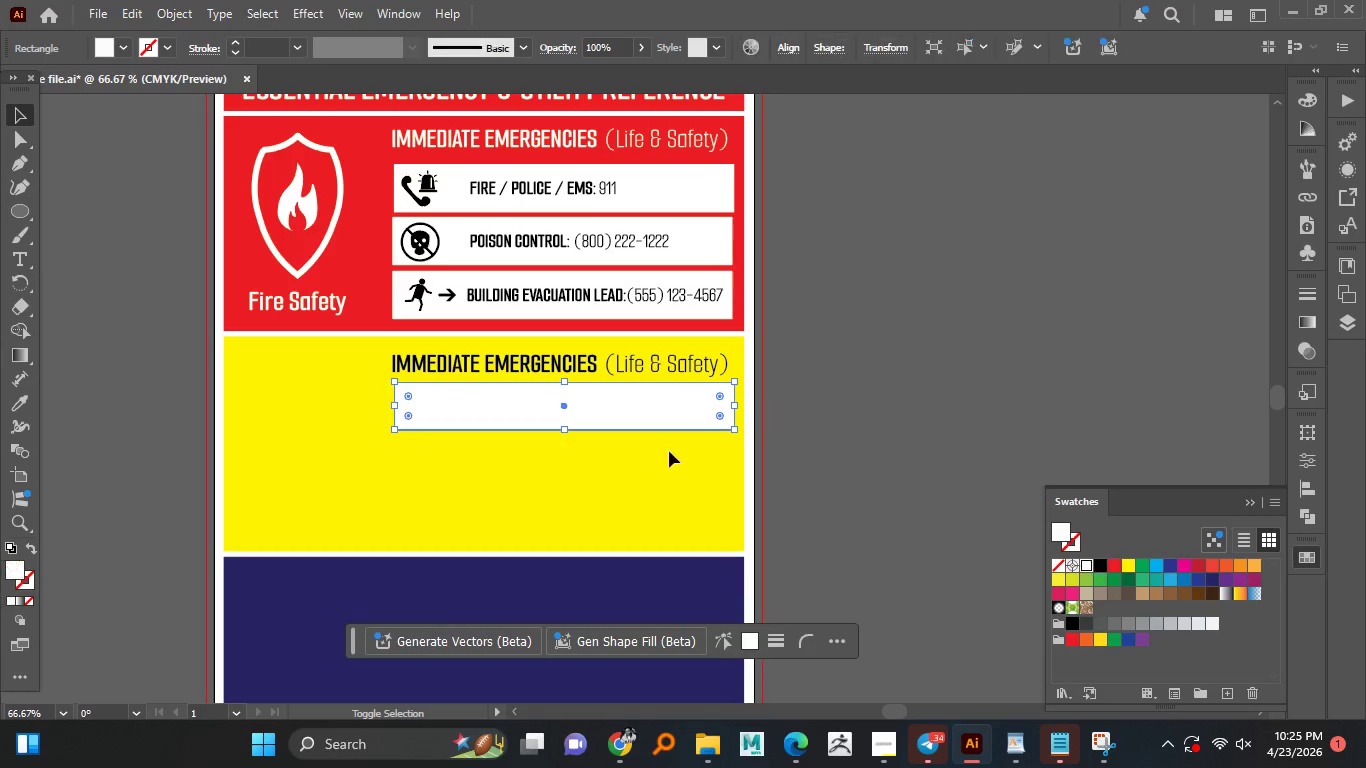 
hold_key(key=ShiftLeft, duration=1.5)
 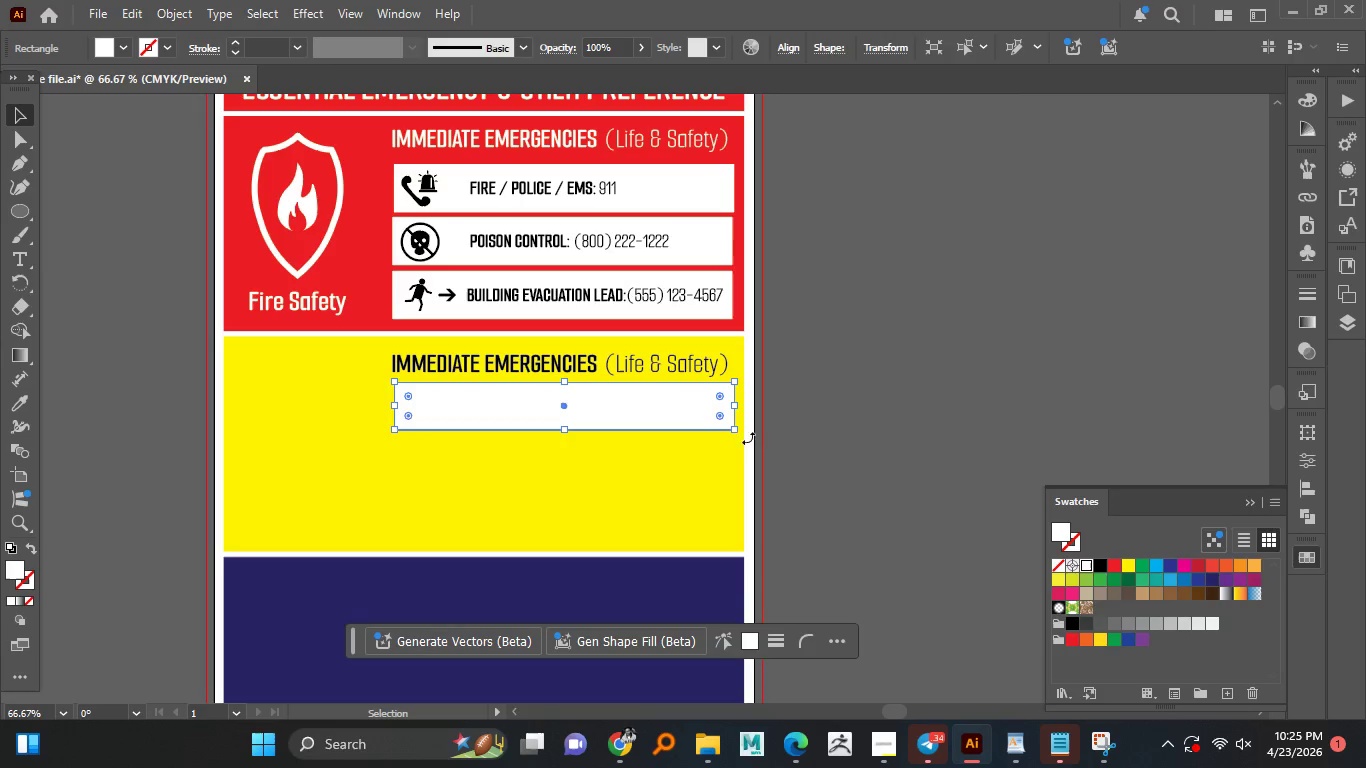 
hold_key(key=AltLeft, duration=0.81)
 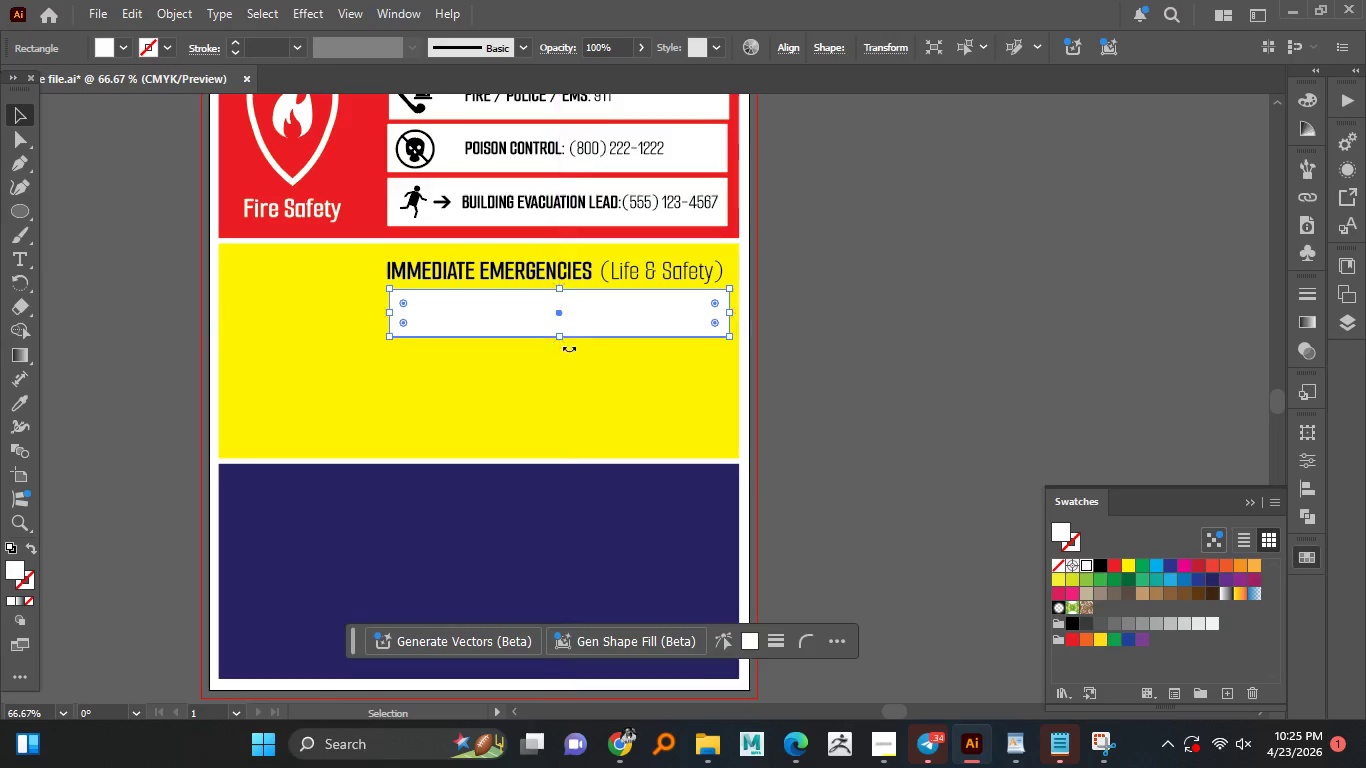 
hold_key(key=AltLeft, duration=0.47)
 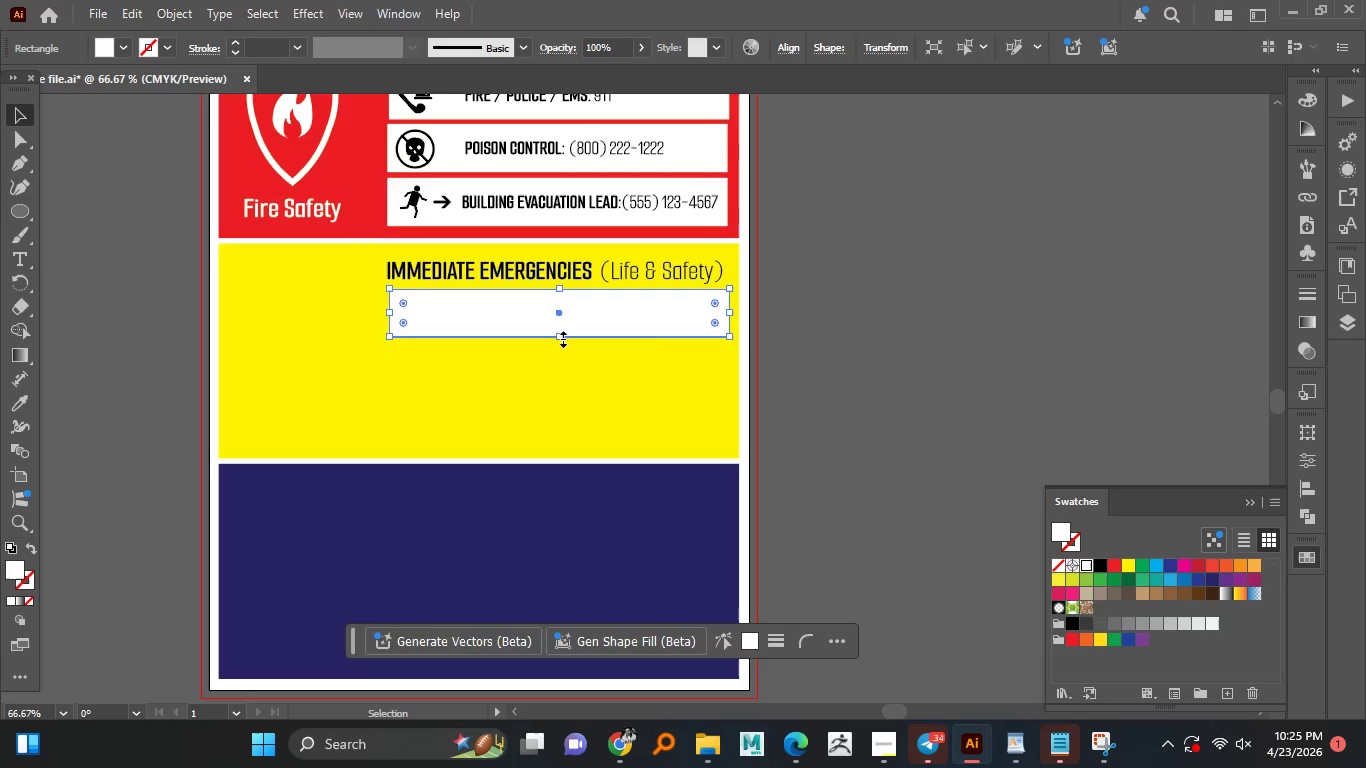 
left_click_drag(start_coordinate=[561, 337], to_coordinate=[560, 326])
 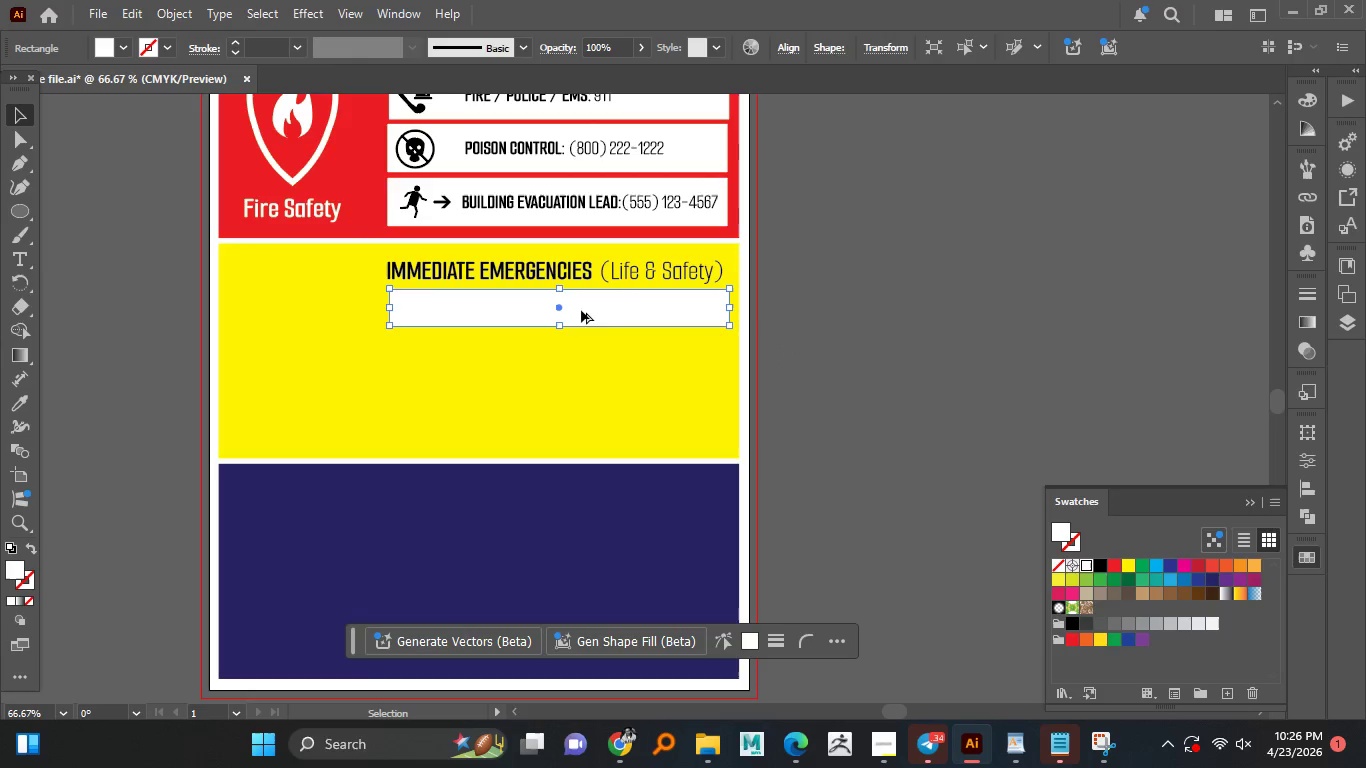 
hold_key(key=AltLeft, duration=1.17)
left_click_drag(start_coordinate=[581, 310], to_coordinate=[581, 354])
 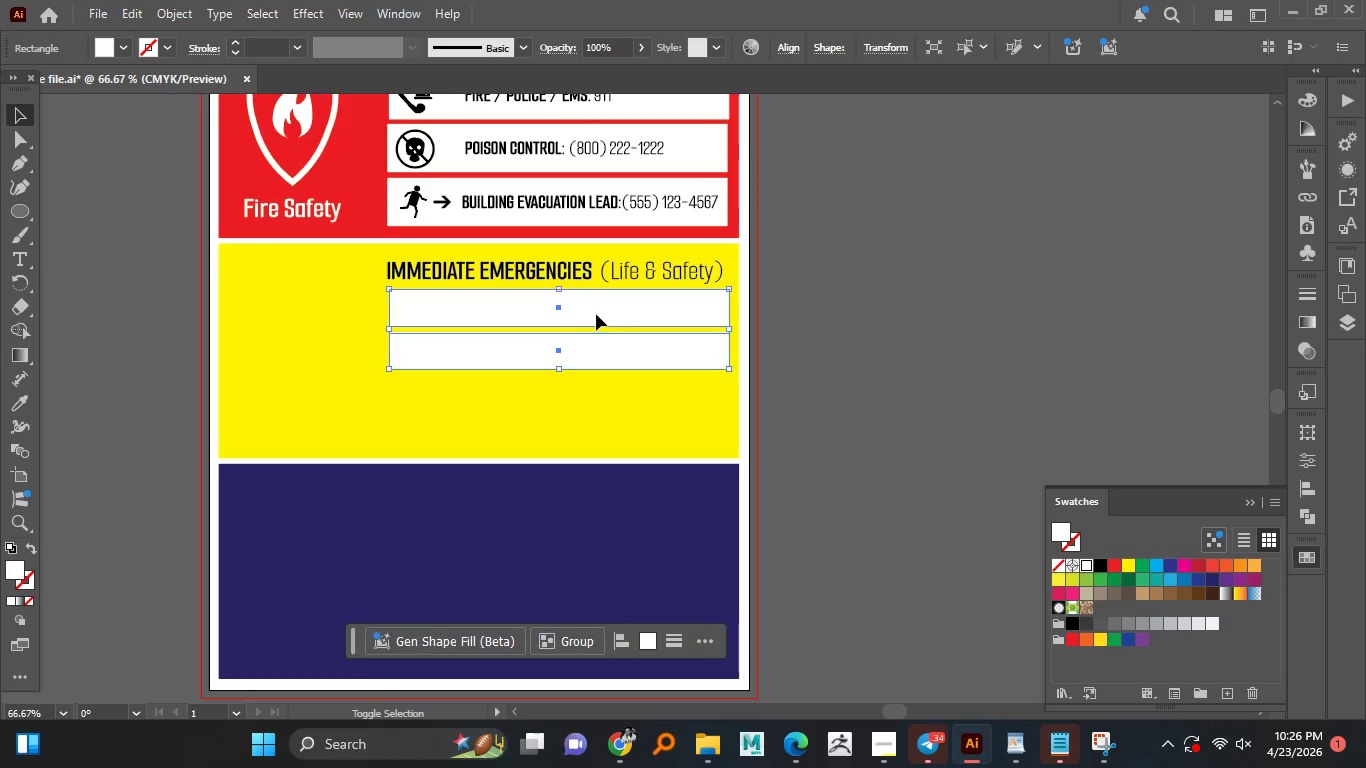 
hold_key(key=ShiftLeft, duration=1.52)
left_click([596, 314])
 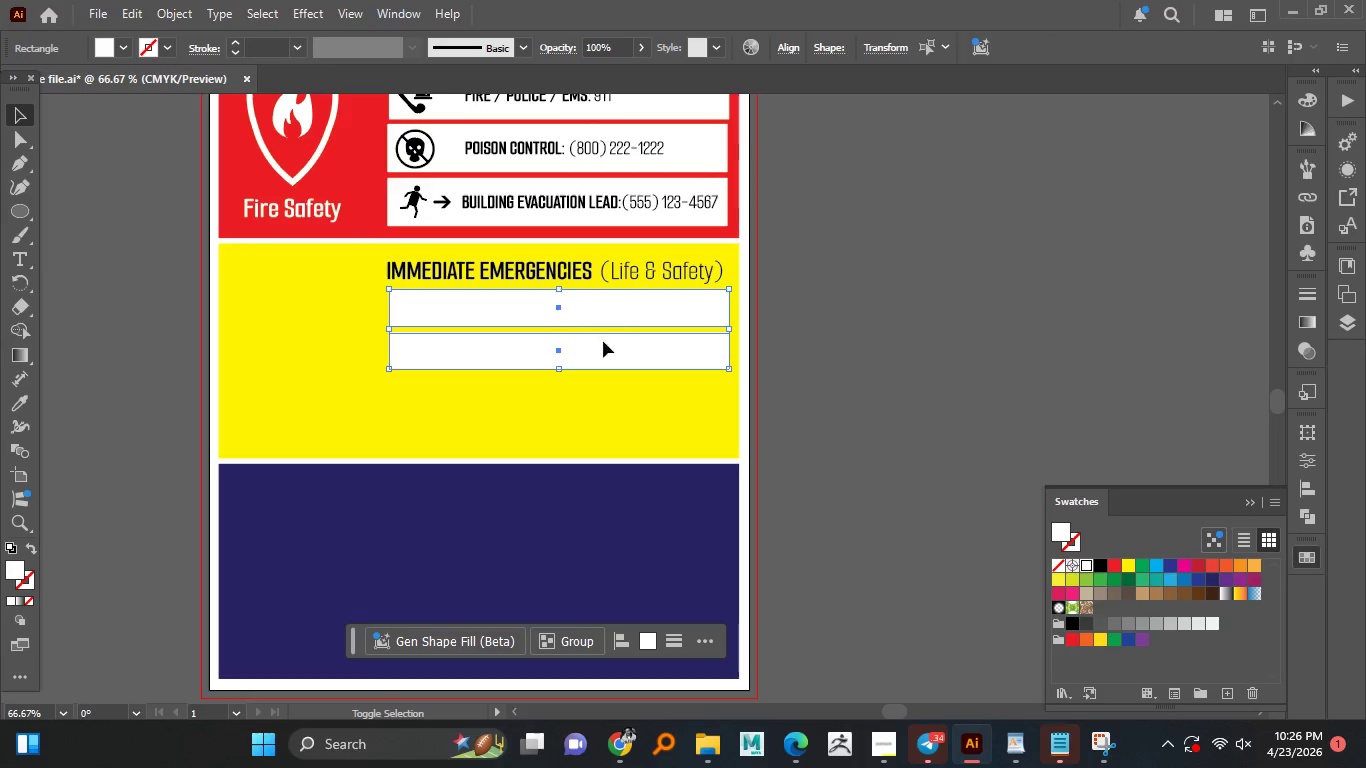 
key(Shift+ShiftLeft)
 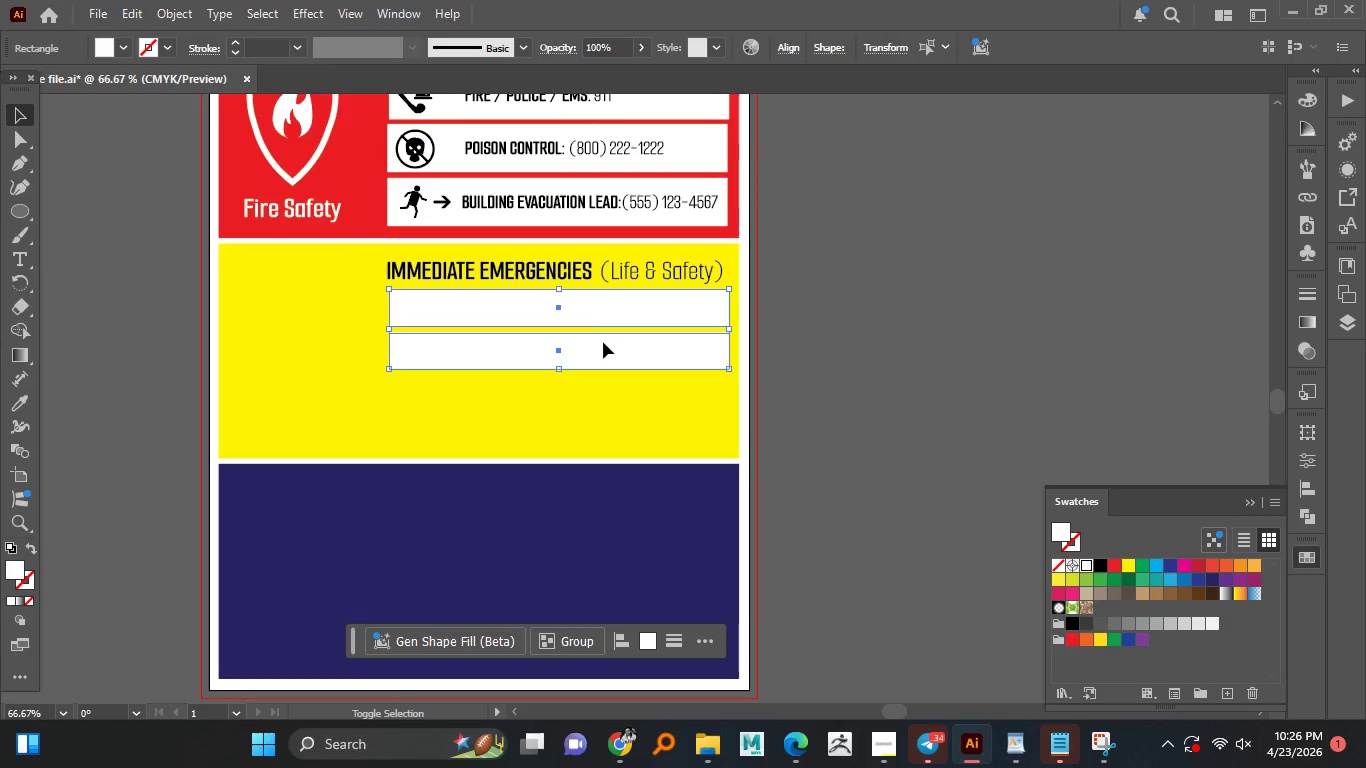 
key(Shift+ShiftLeft)
 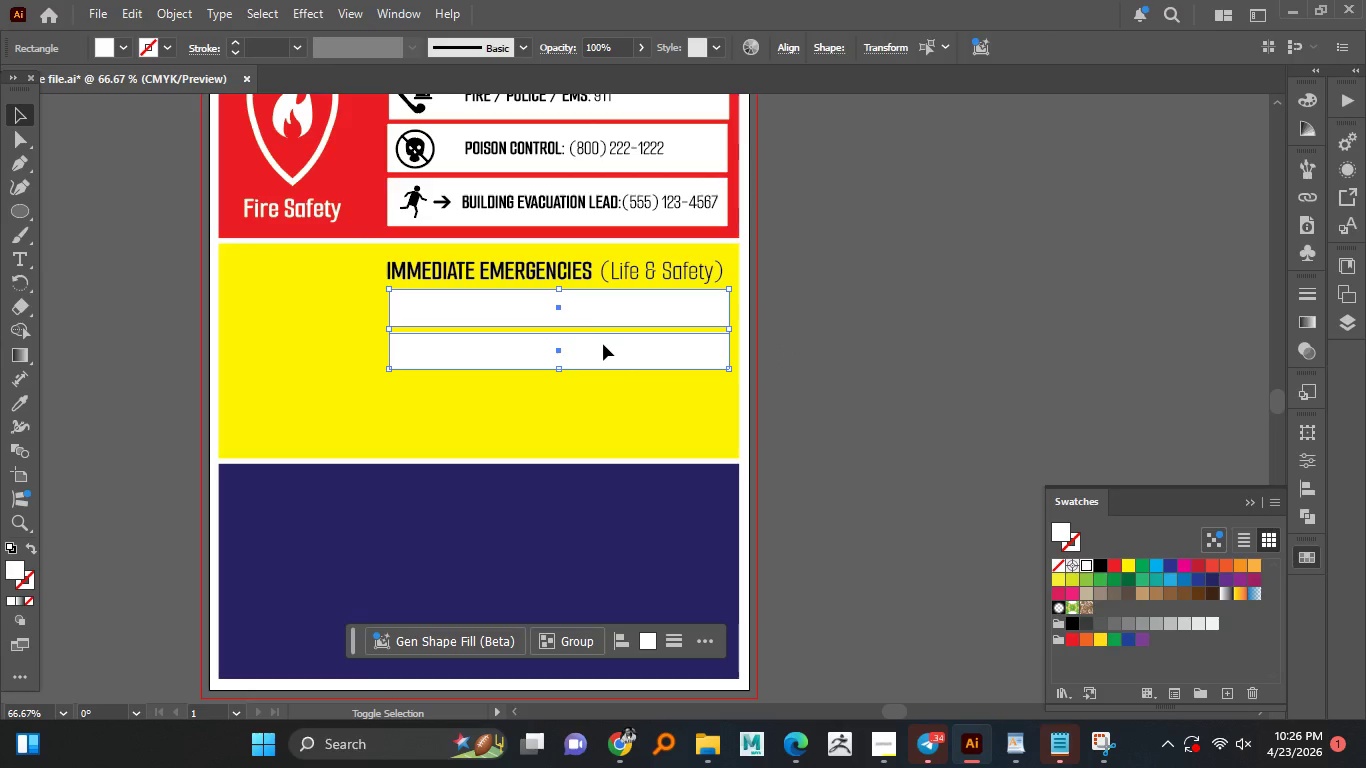 
key(Shift+ShiftLeft)
 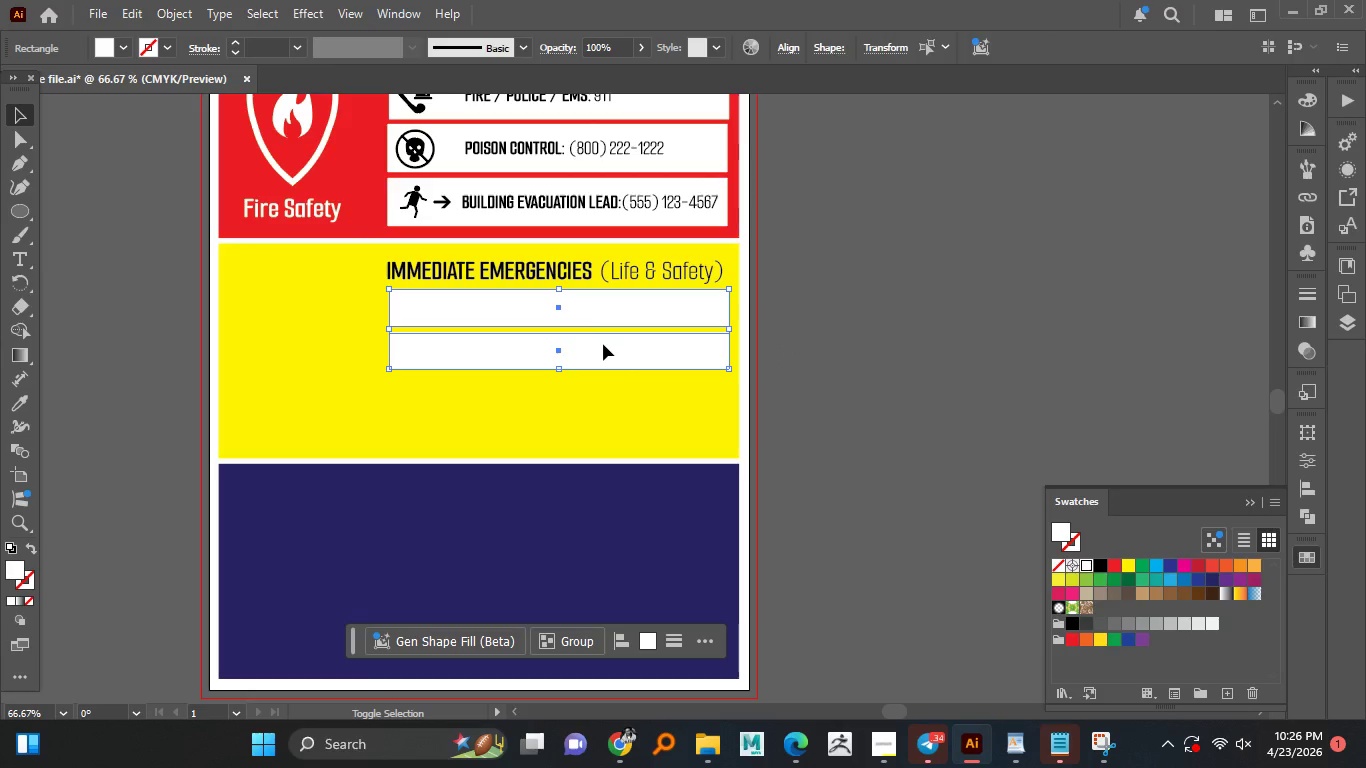 
key(Shift+ShiftLeft)
 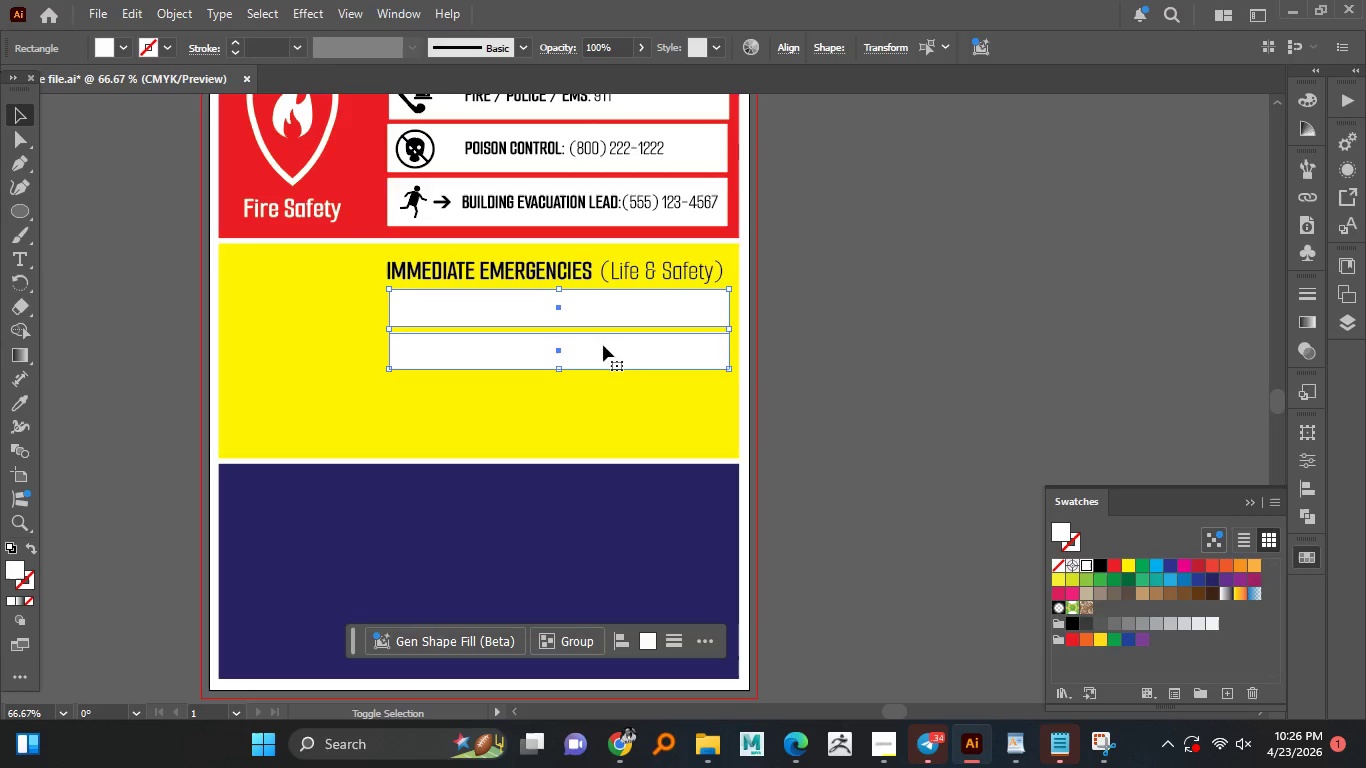 
hold_key(key=ShiftLeft, duration=1.5)
hold_key(key=AltLeft, duration=2.48)
left_click_drag(start_coordinate=[603, 349], to_coordinate=[610, 438])
 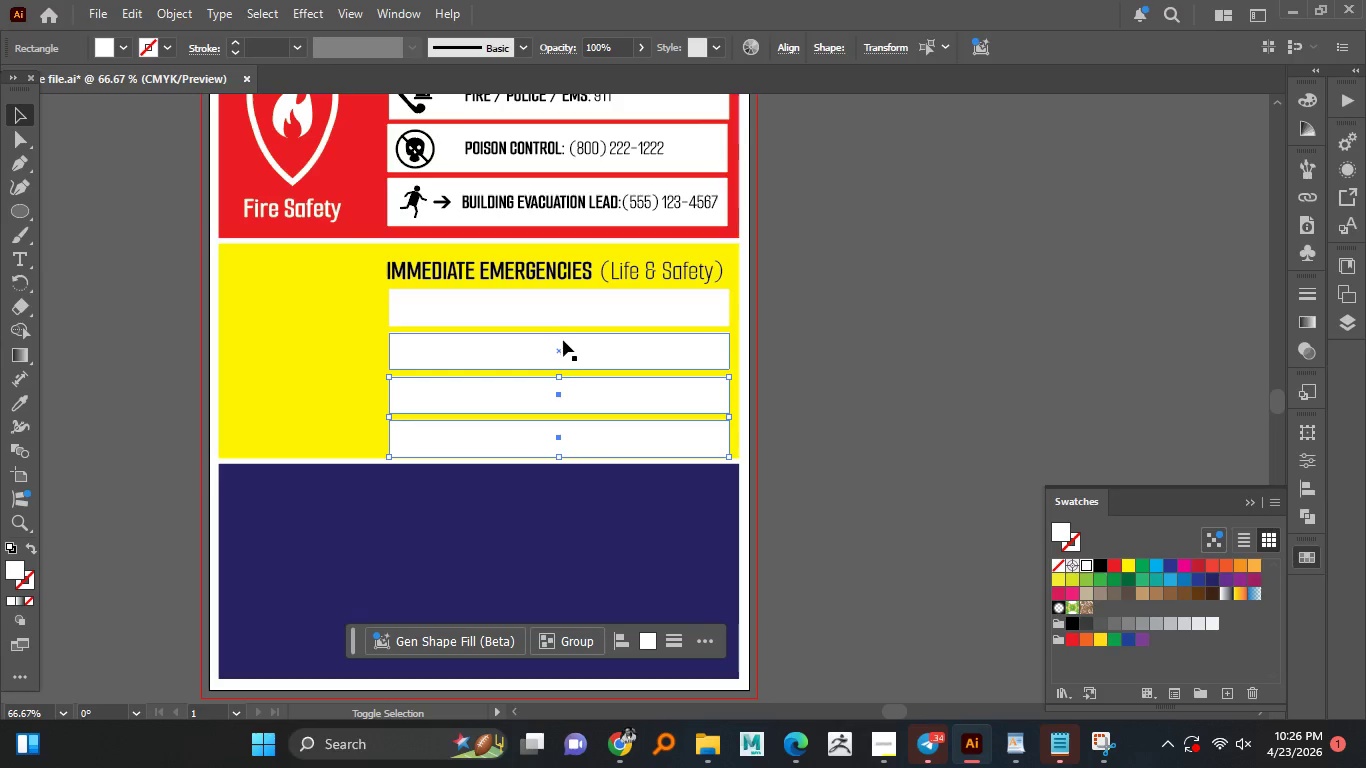 
hold_key(key=ShiftLeft, duration=1.52)
 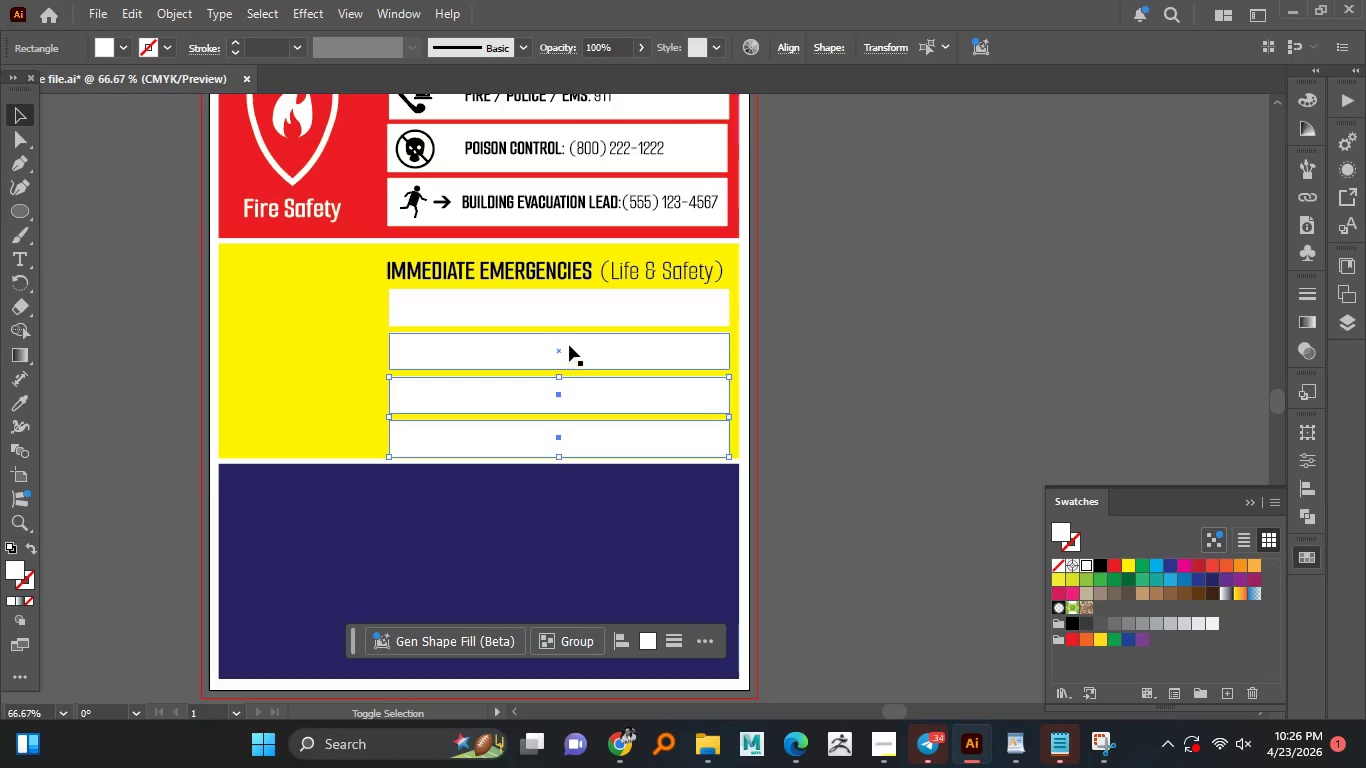 
hold_key(key=ShiftLeft, duration=1.5)
left_click([567, 367])
 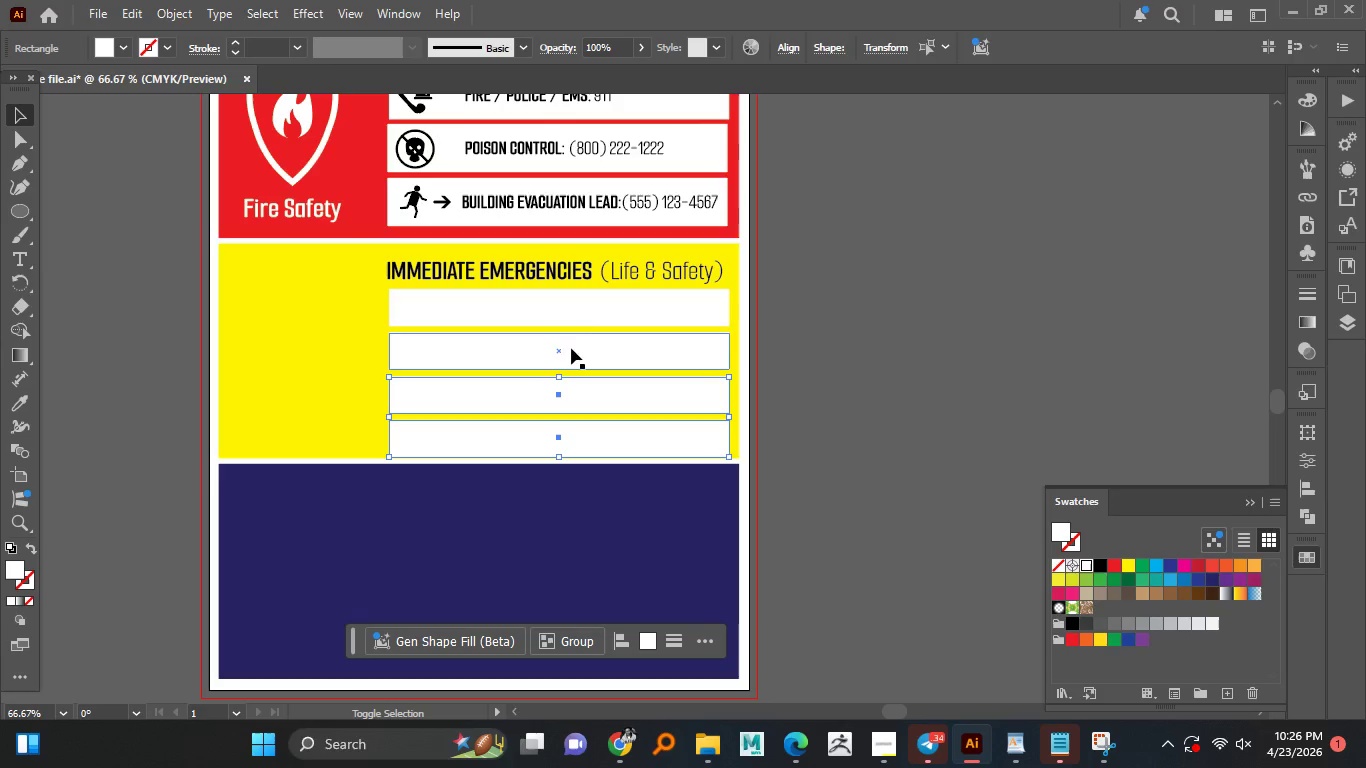 
hold_key(key=ShiftLeft, duration=1.09)
double_click([584, 364])
 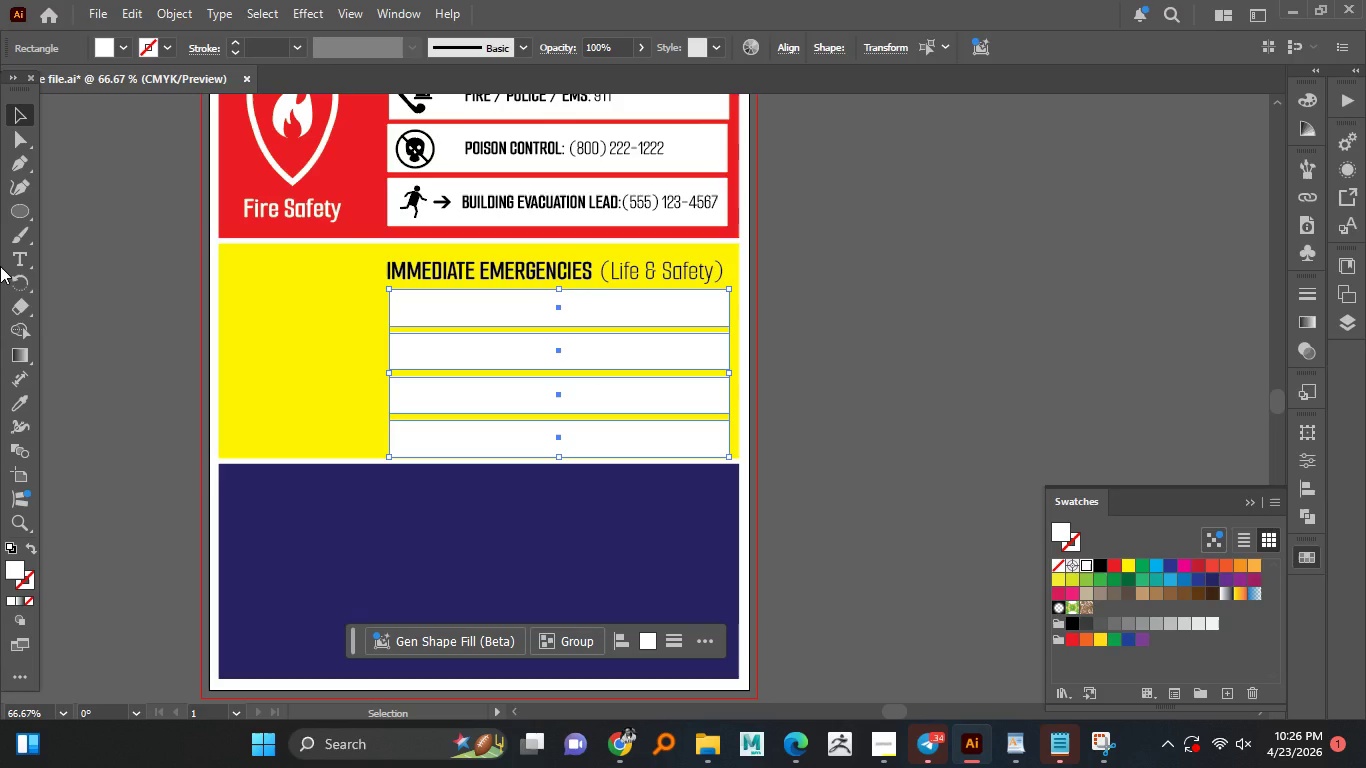 
key(ArrowUp)
 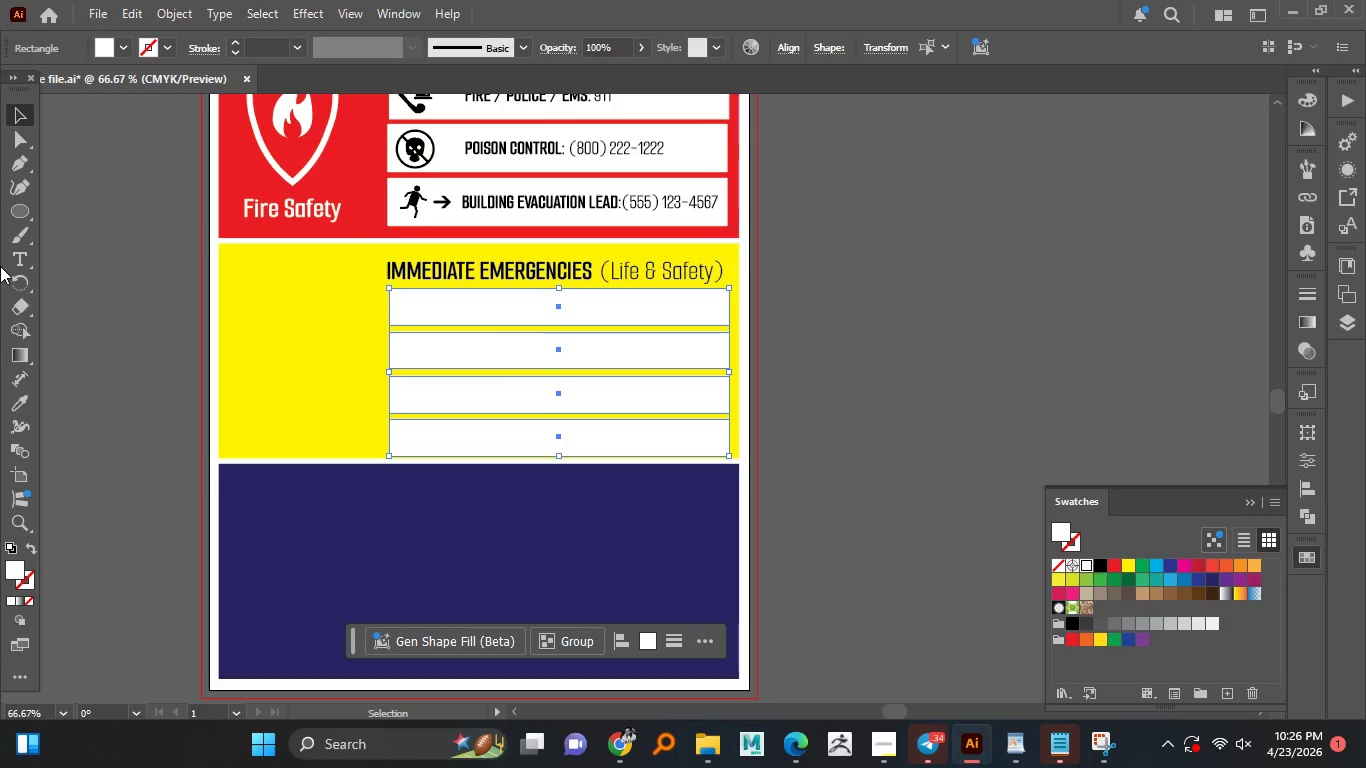 
key(ArrowUp)
 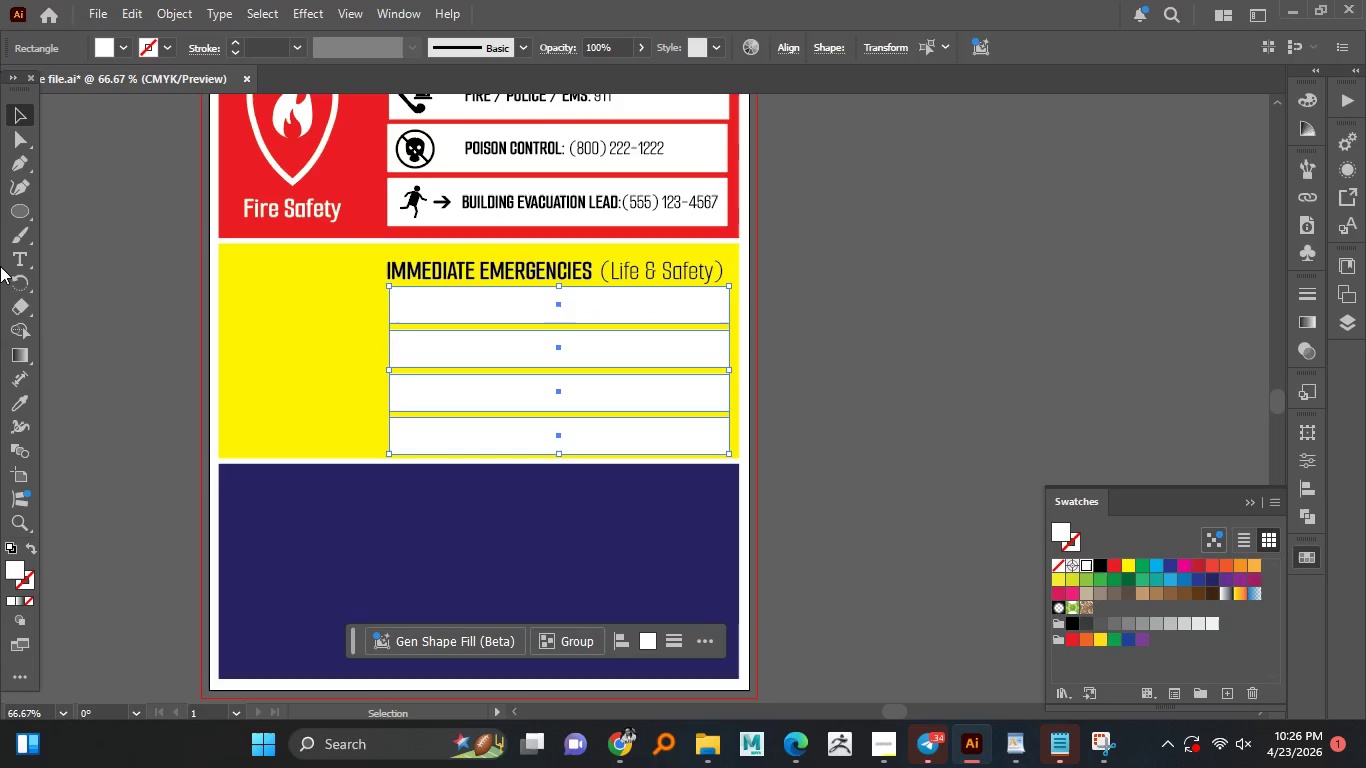 
key(ArrowUp)
 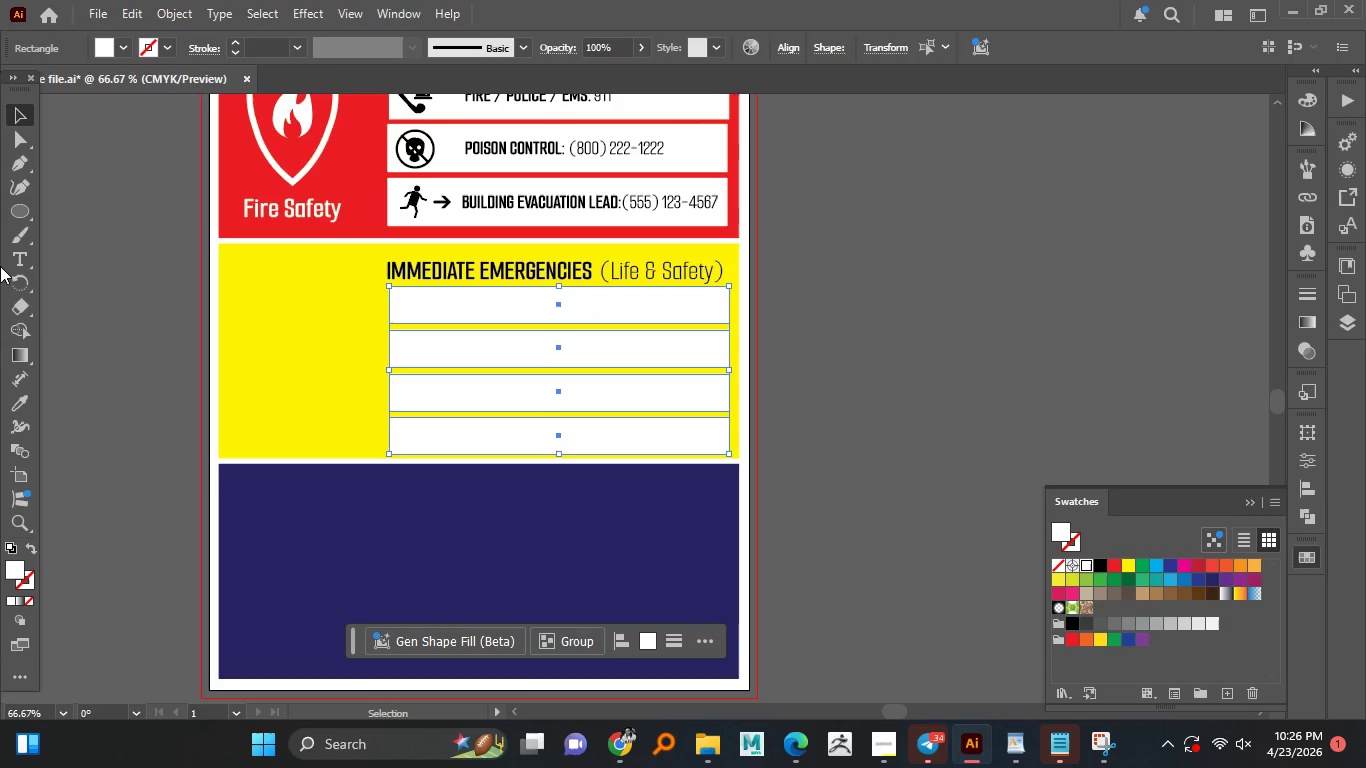 
key(ArrowUp)
 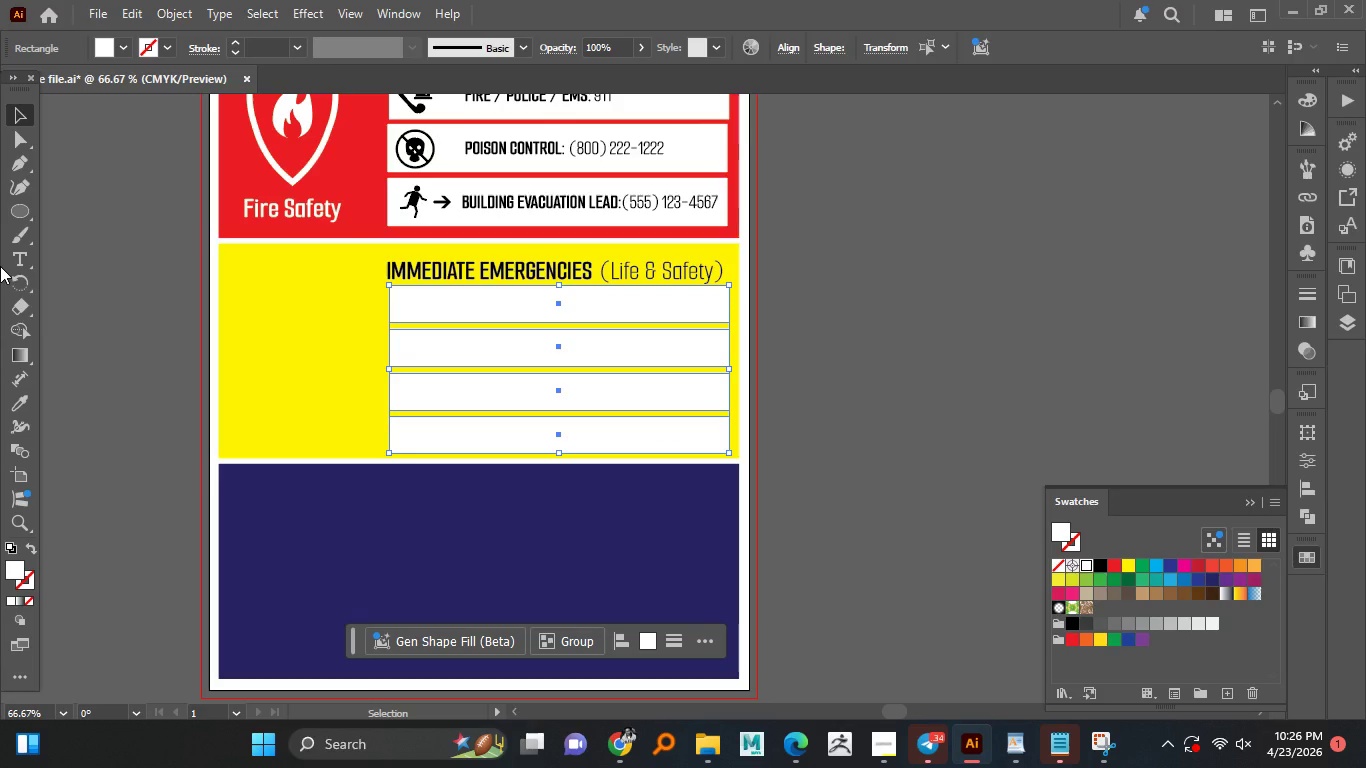 
key(ArrowDown)
 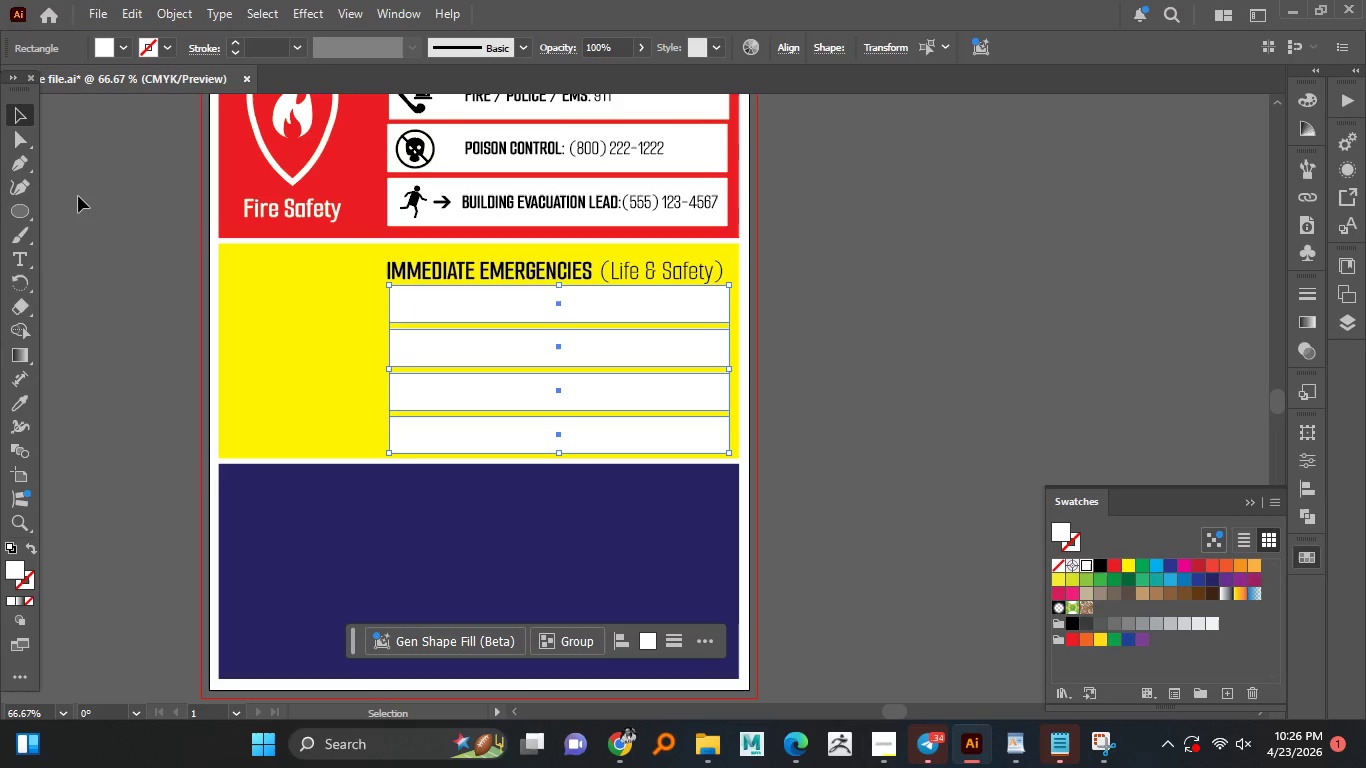 
scroll: coordinate [77, 196], scroll_direction: down, amount: 6.0
 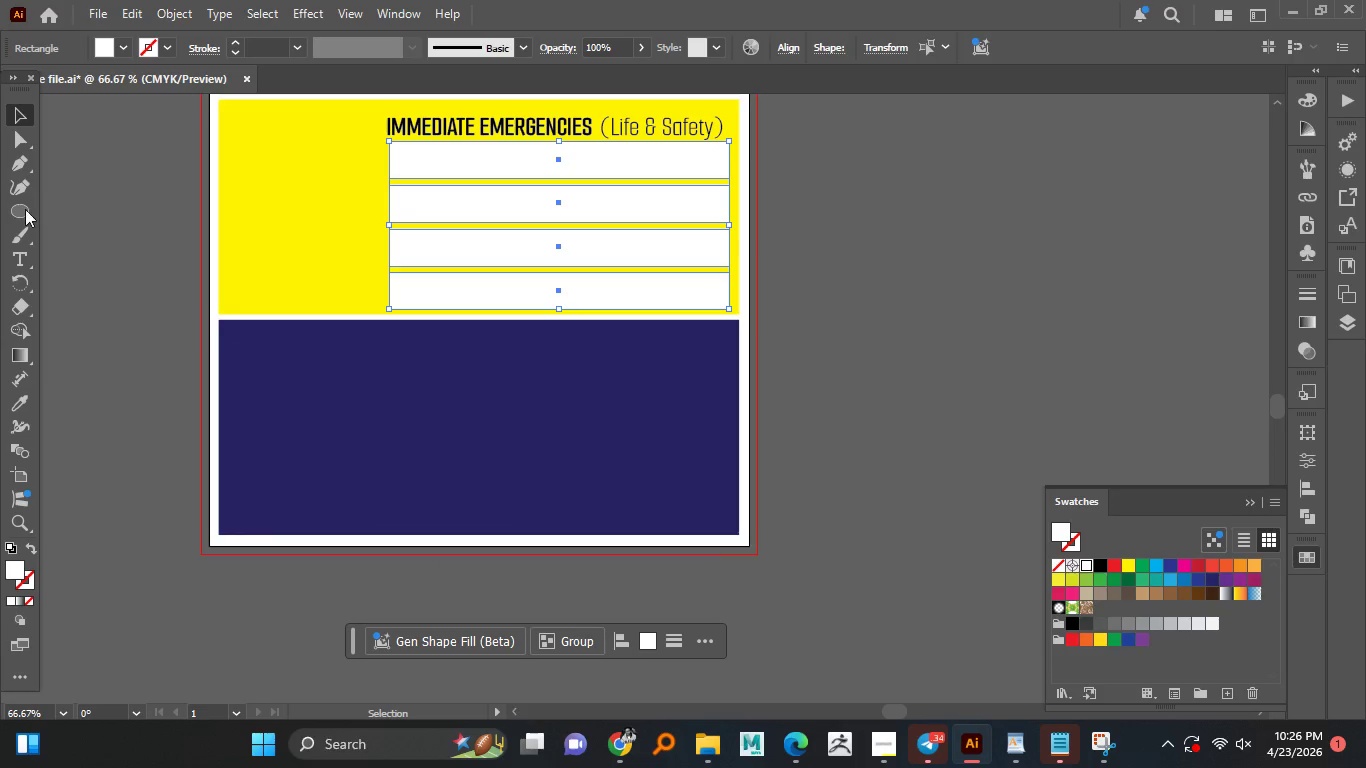 
wait(5.24)
 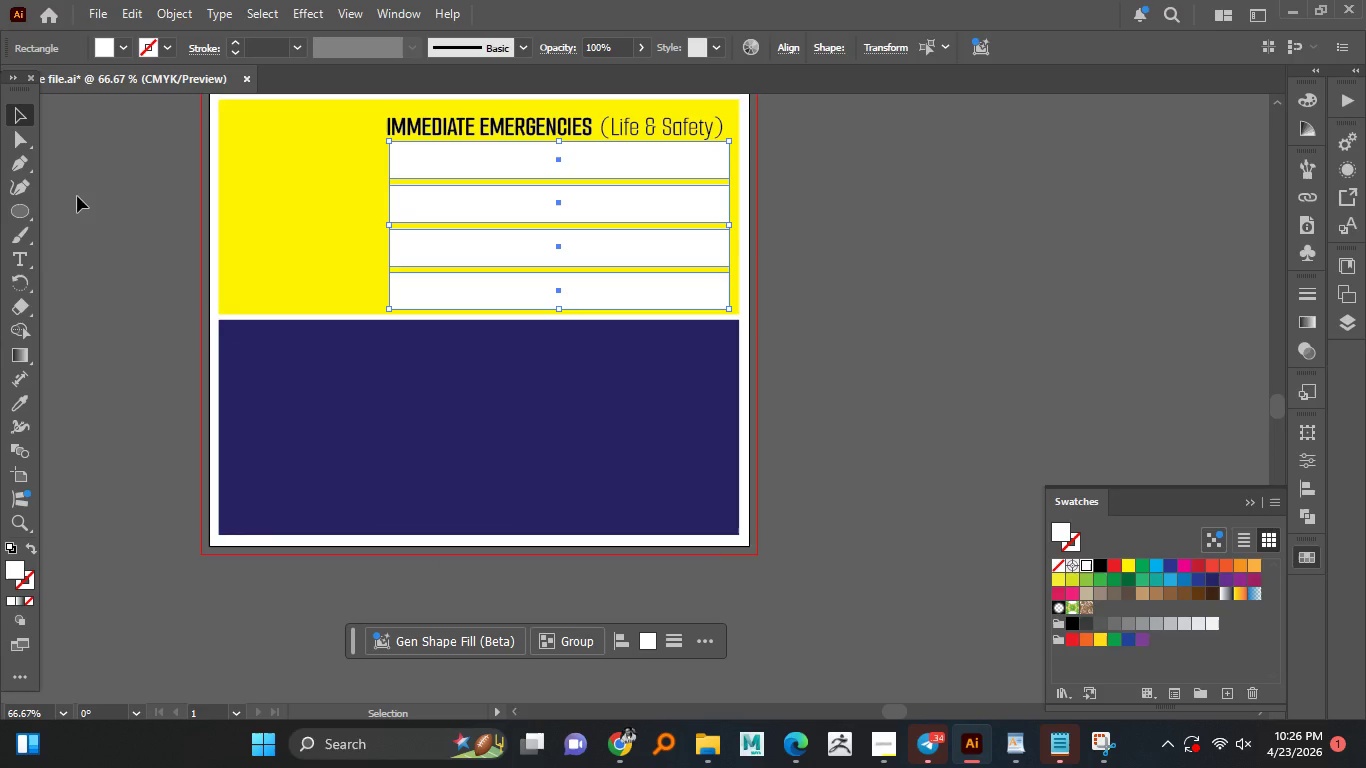 
left_click([796, 298])
 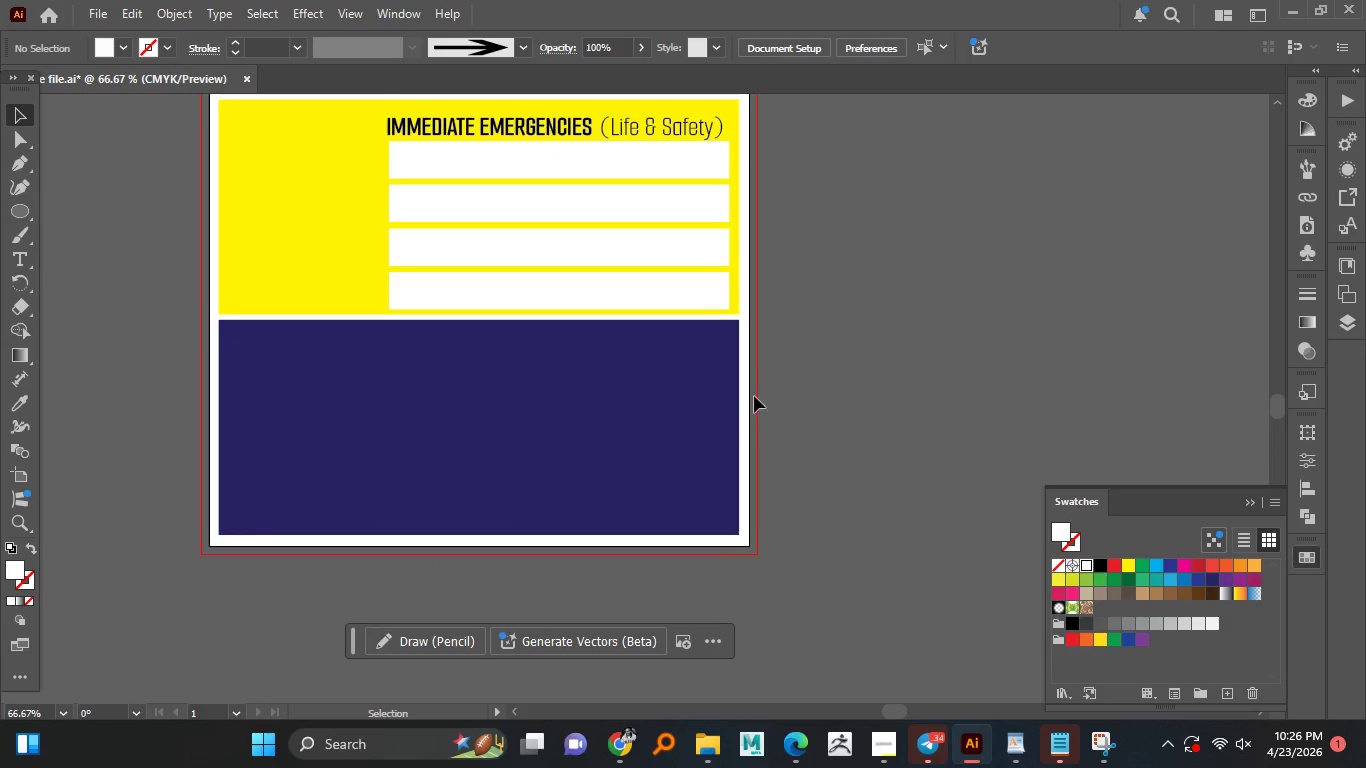 
hold_key(key=AltLeft, duration=1.51)
scroll: coordinate [720, 349], scroll_direction: down, amount: 1.0
 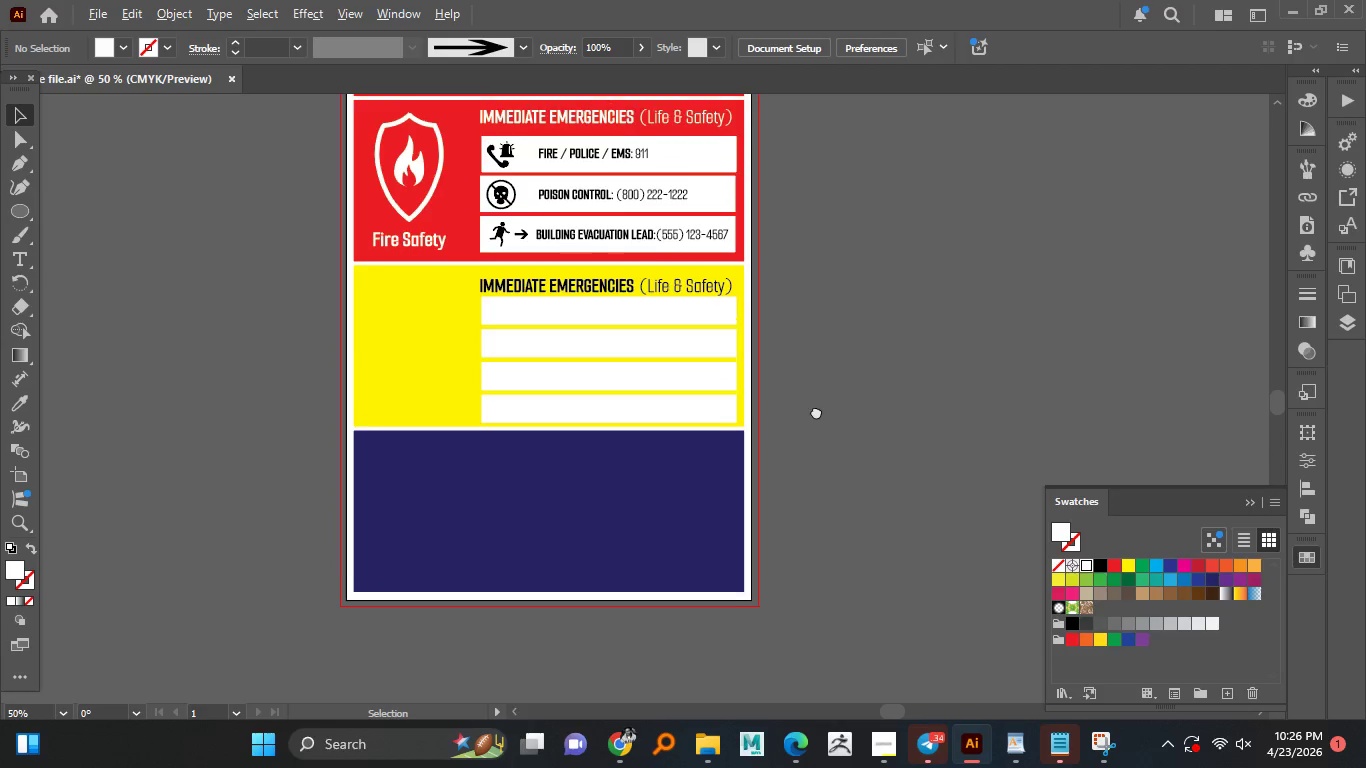 
hold_key(key=AltLeft, duration=1.5)
 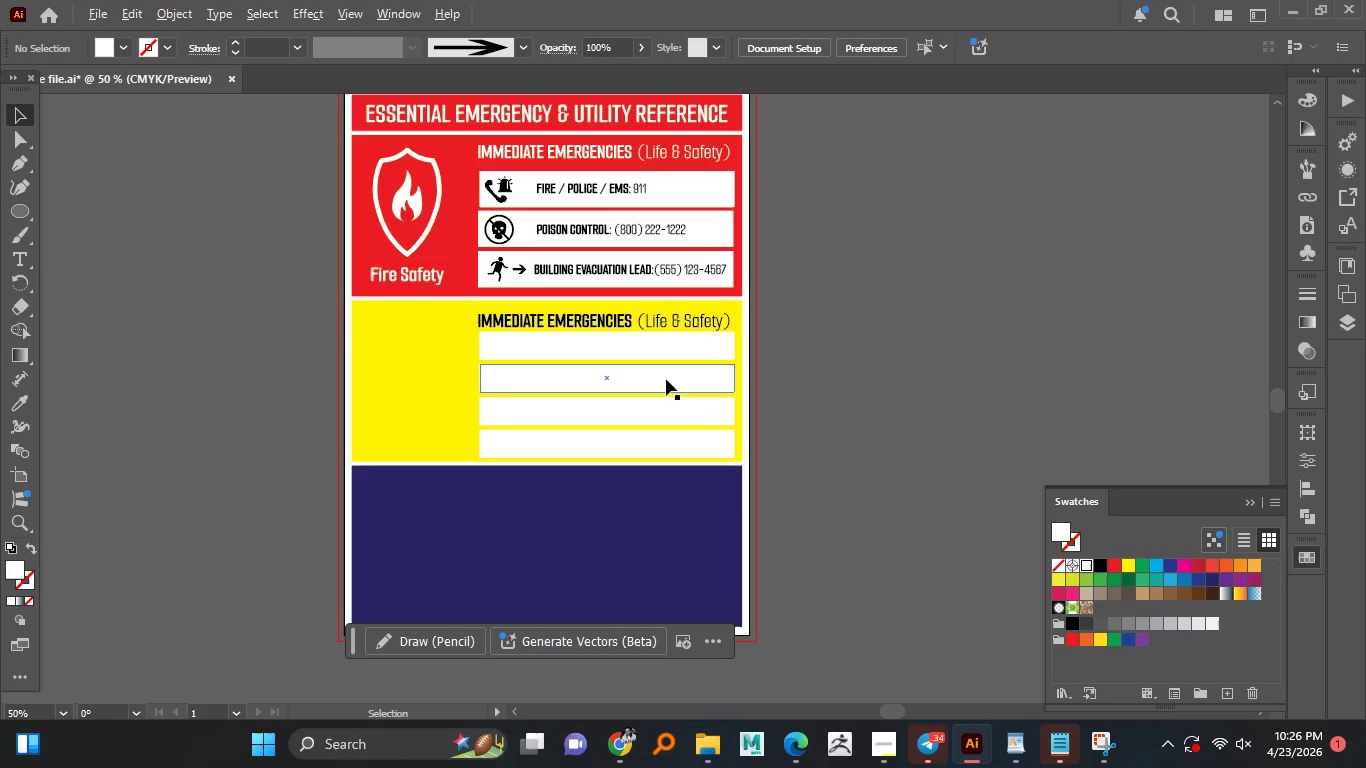 
hold_key(key=AltLeft, duration=0.75)
 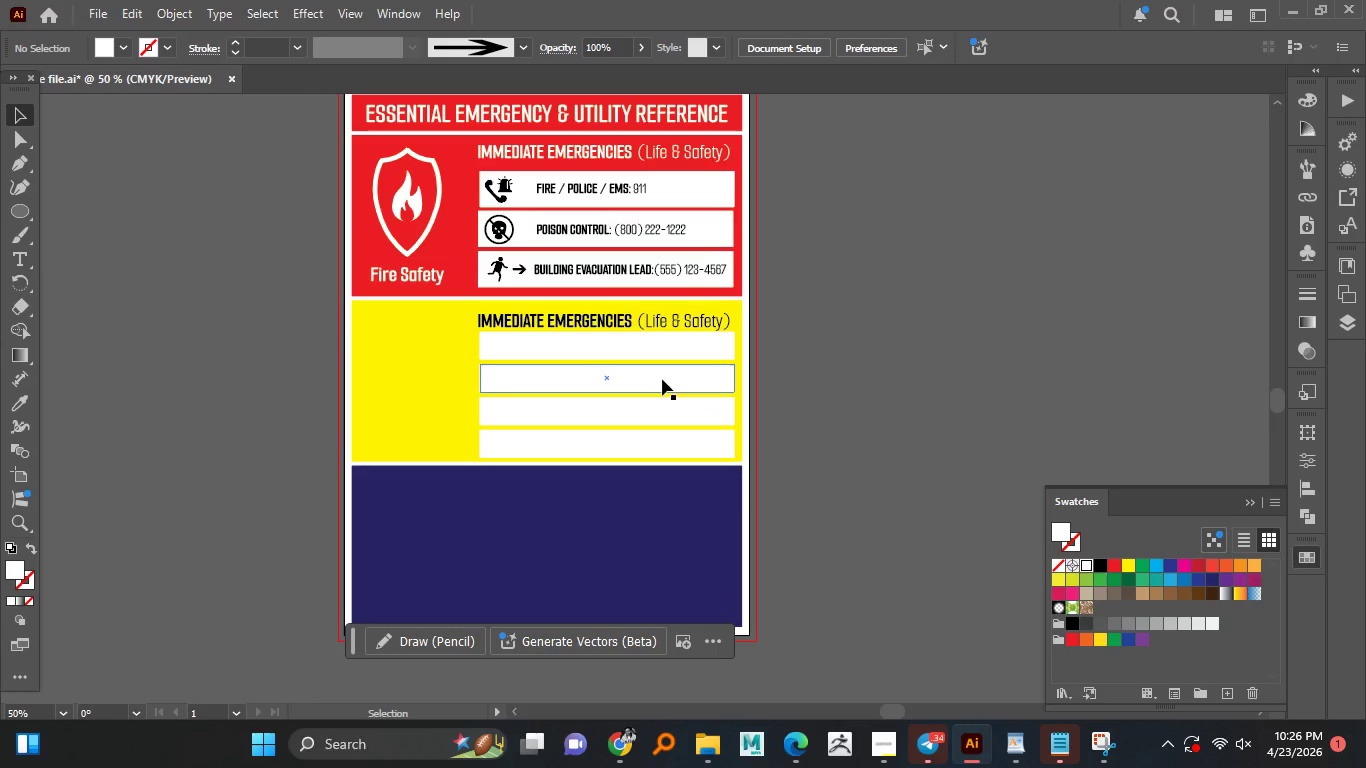 
hold_key(key=AltLeft, duration=1.52)
 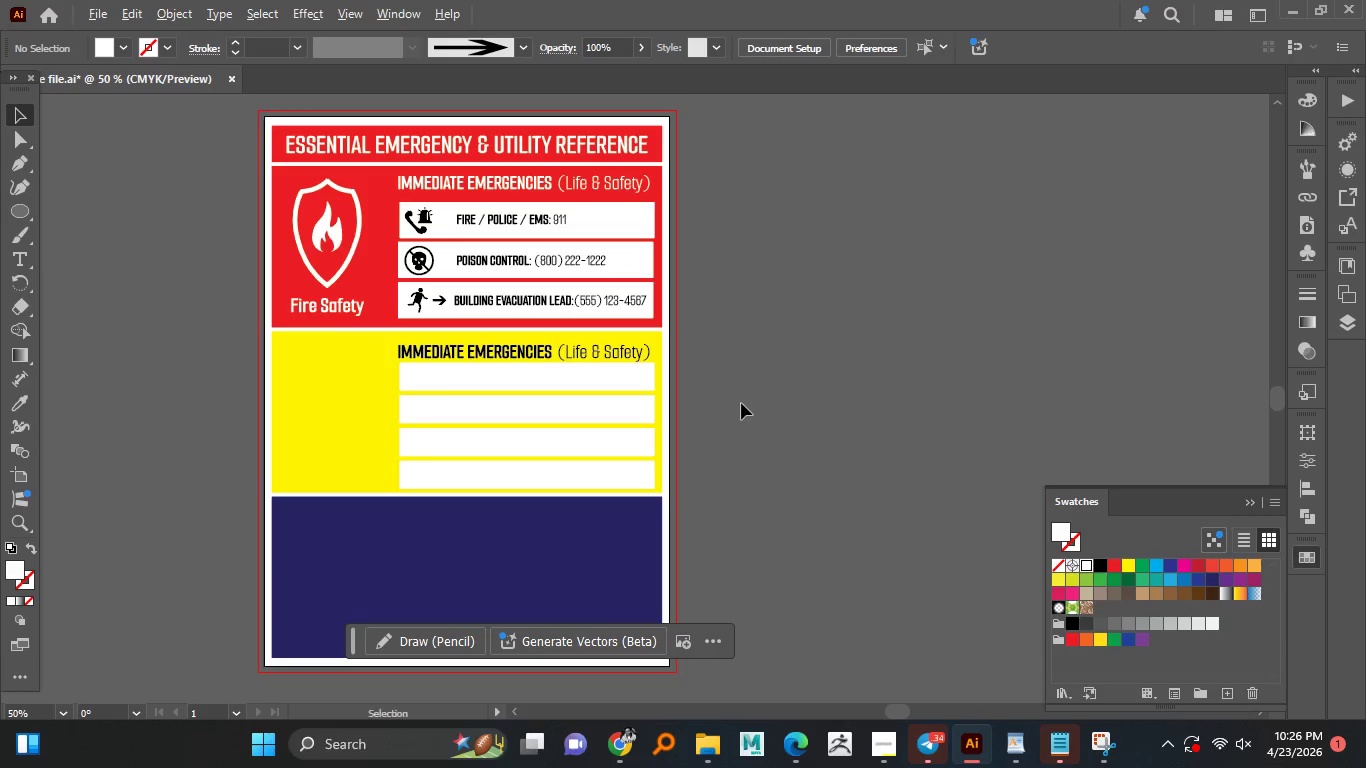 
key(Alt+AltLeft)
 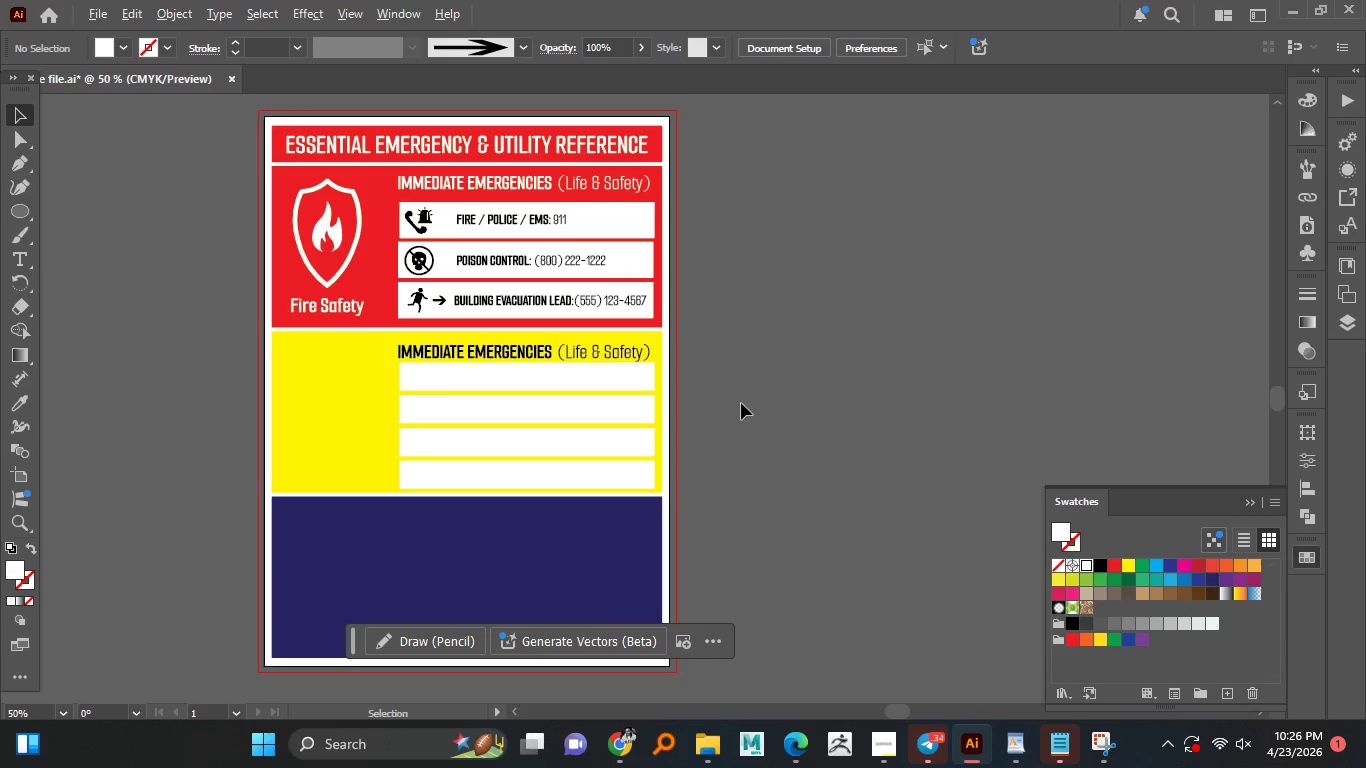 
key(Alt+AltLeft)
 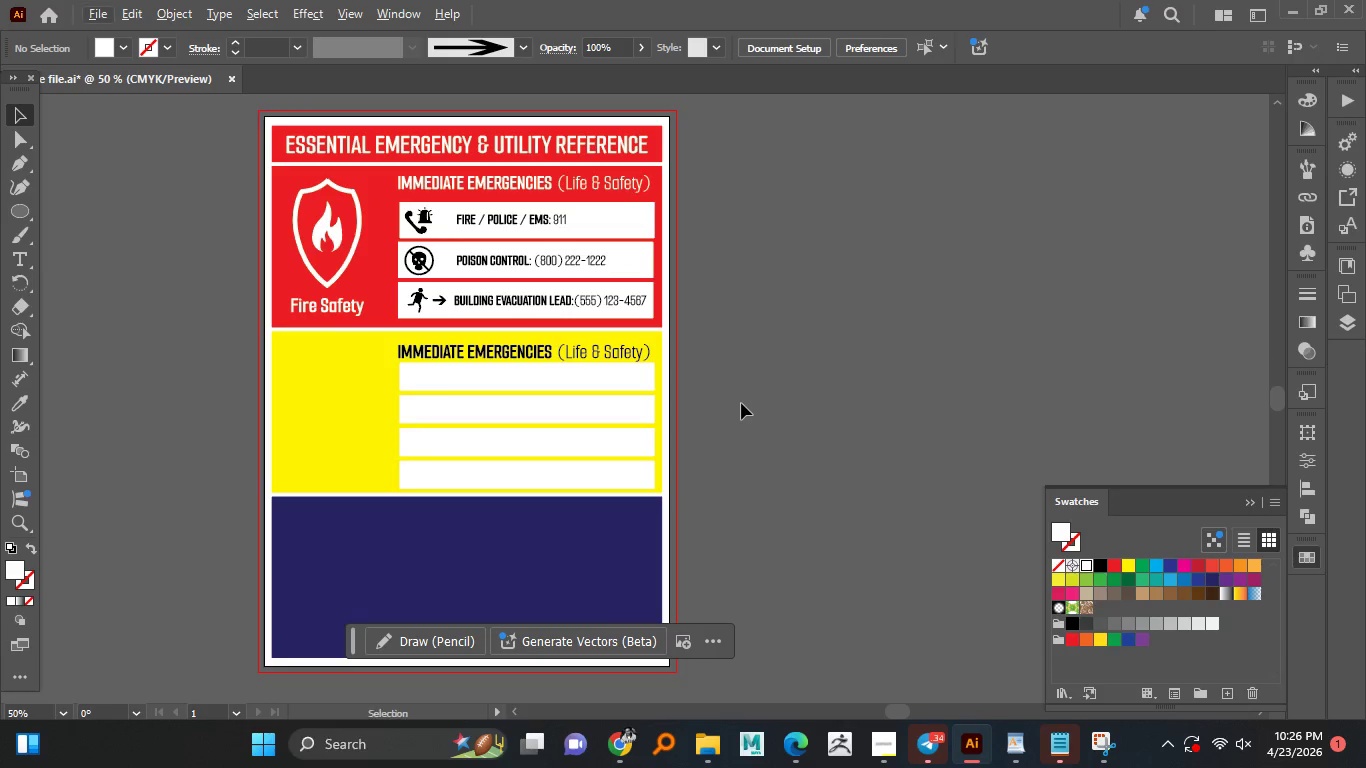 
key(Alt+AltLeft)
 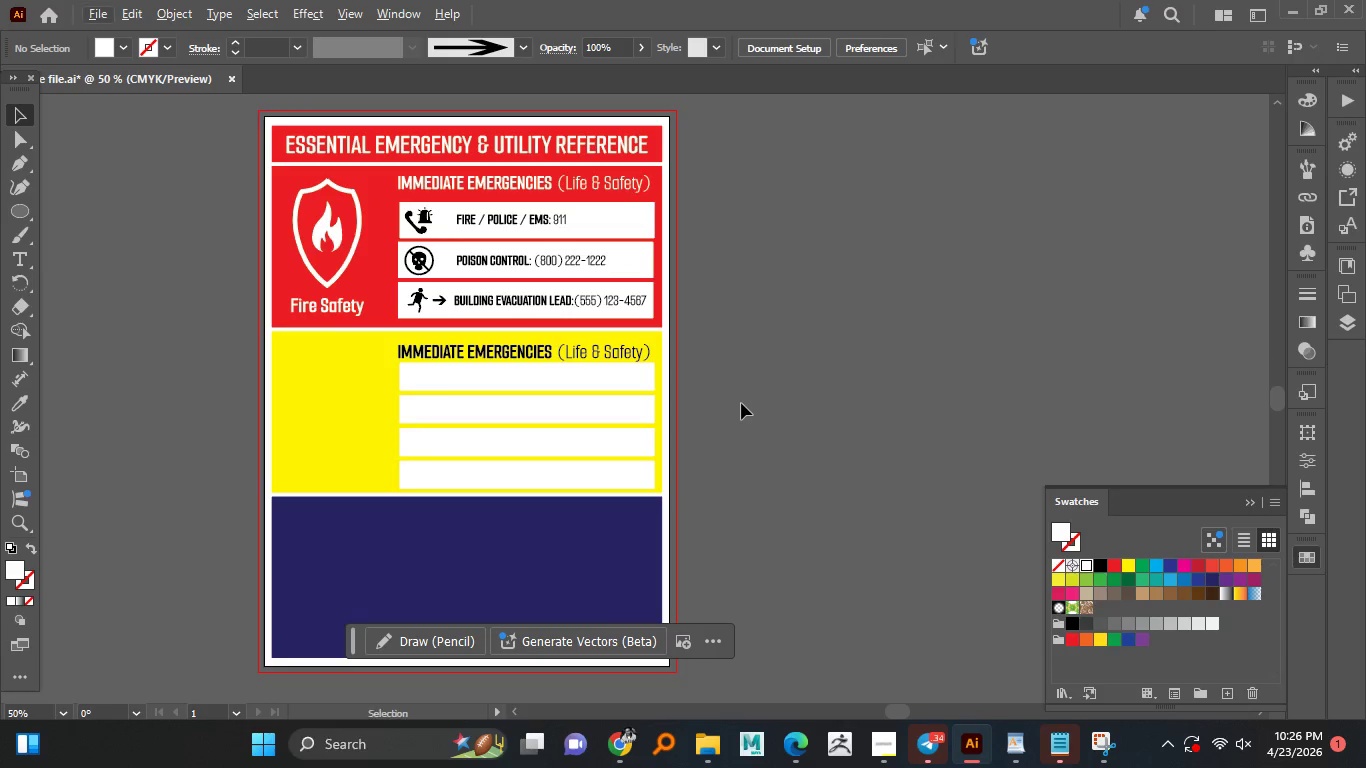 
key(Alt+AltLeft)
 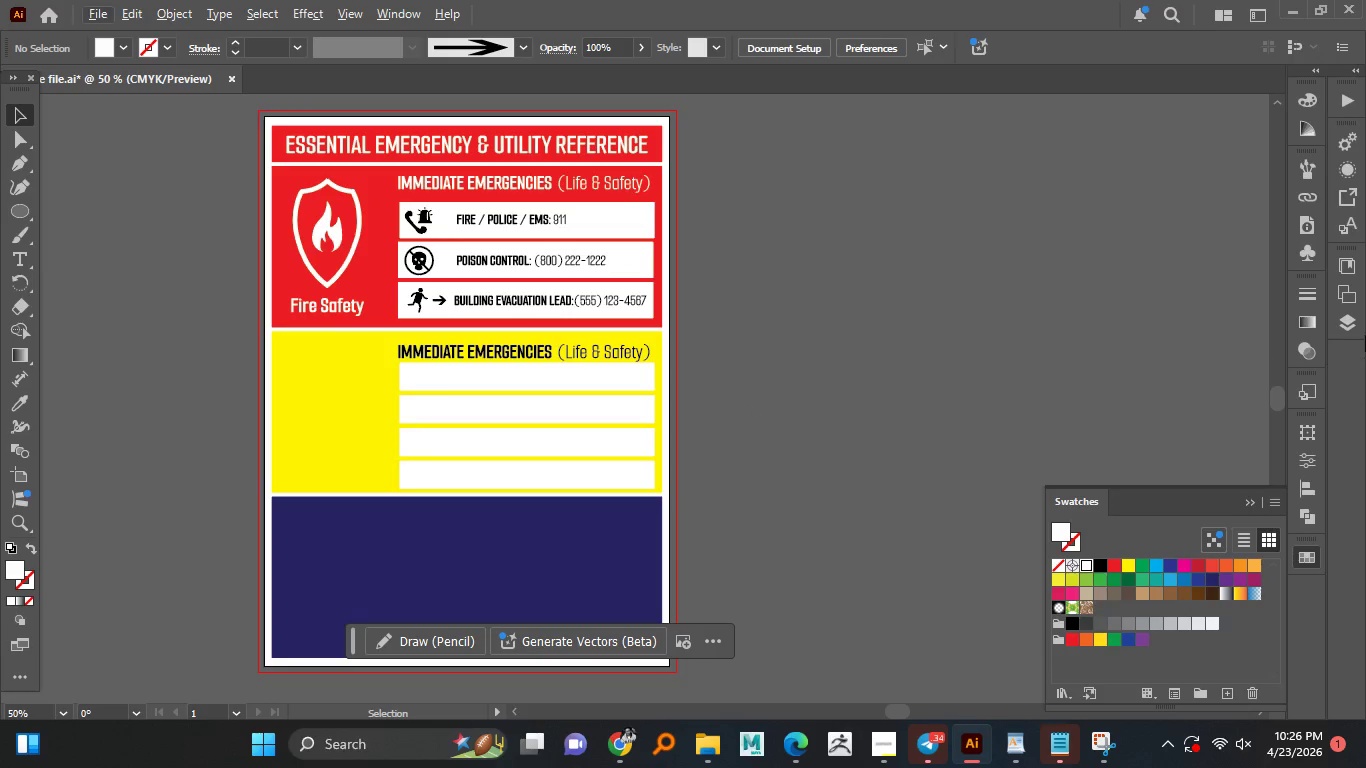 
left_click([1354, 331])
 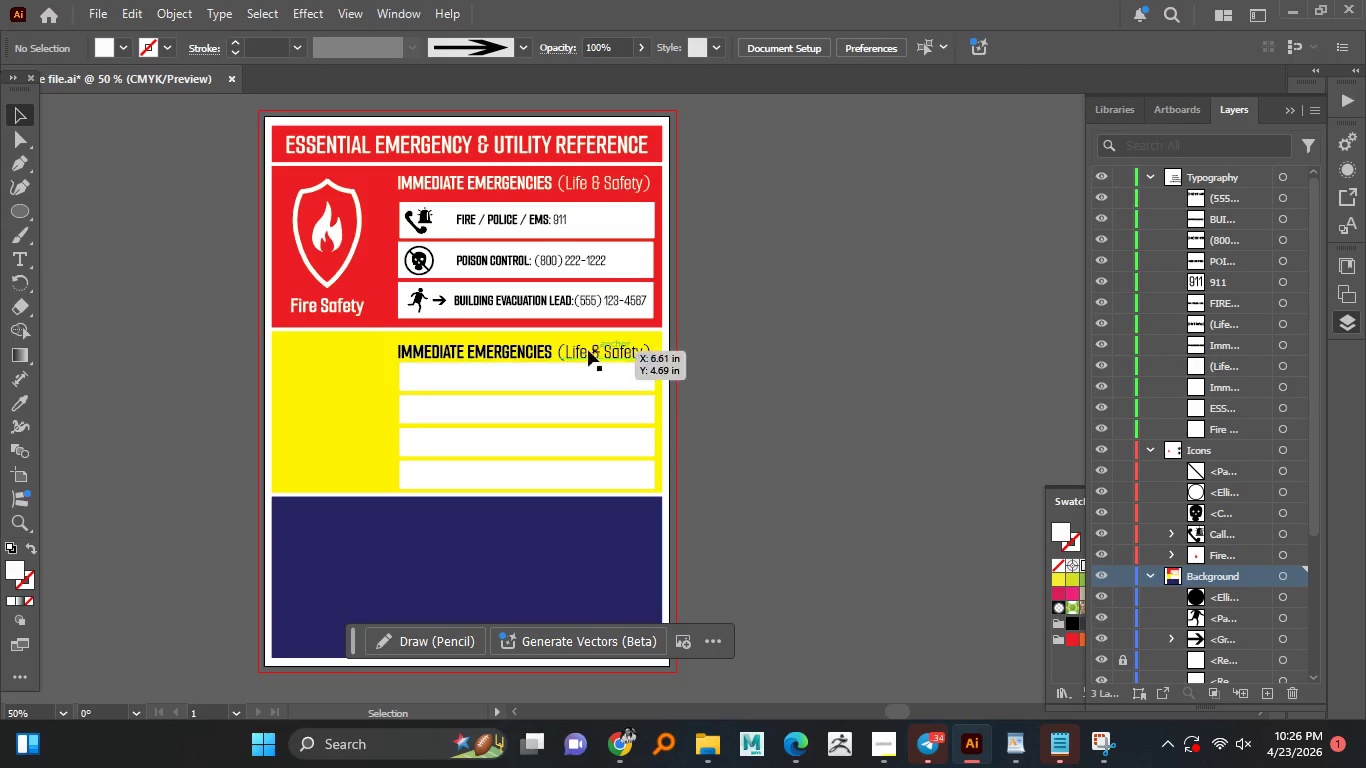 
hold_key(key=AltLeft, duration=0.59)
 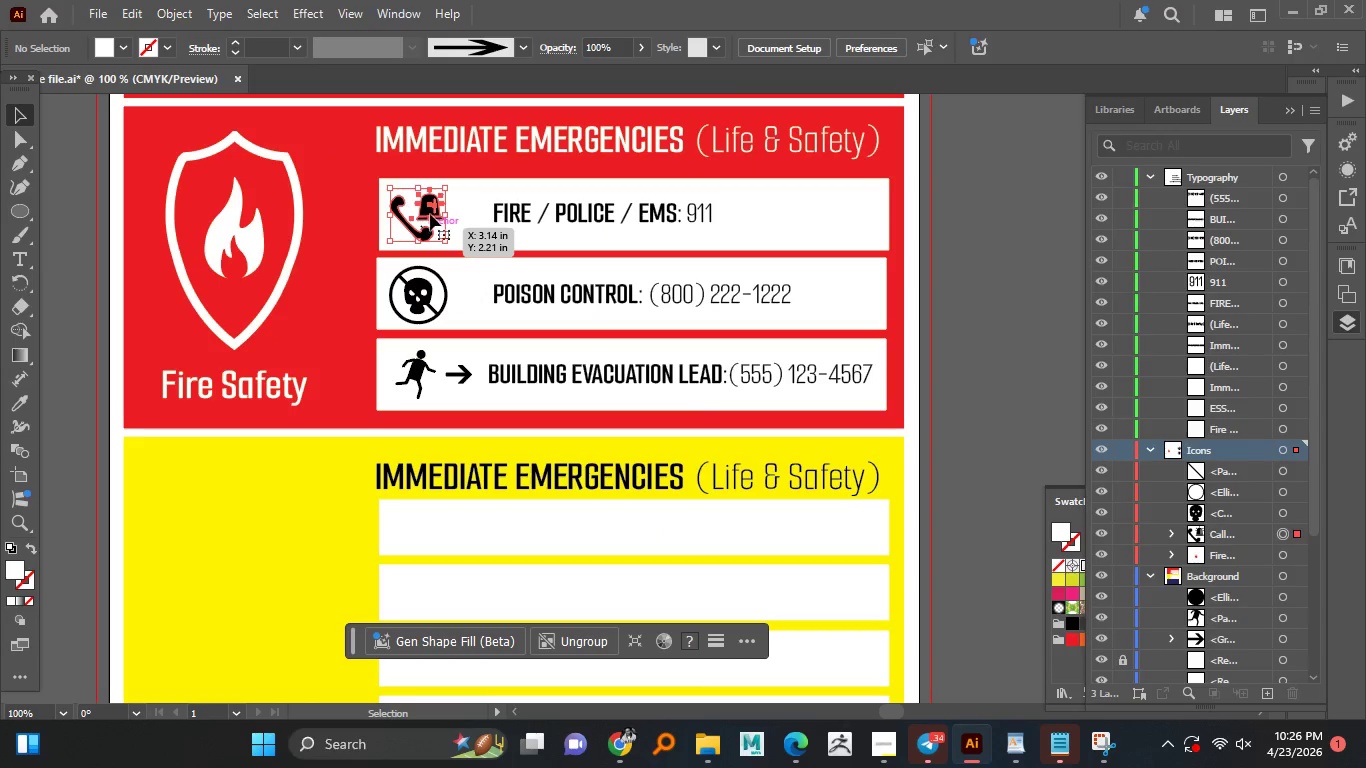 
hold_key(key=AltLeft, duration=3.59)
 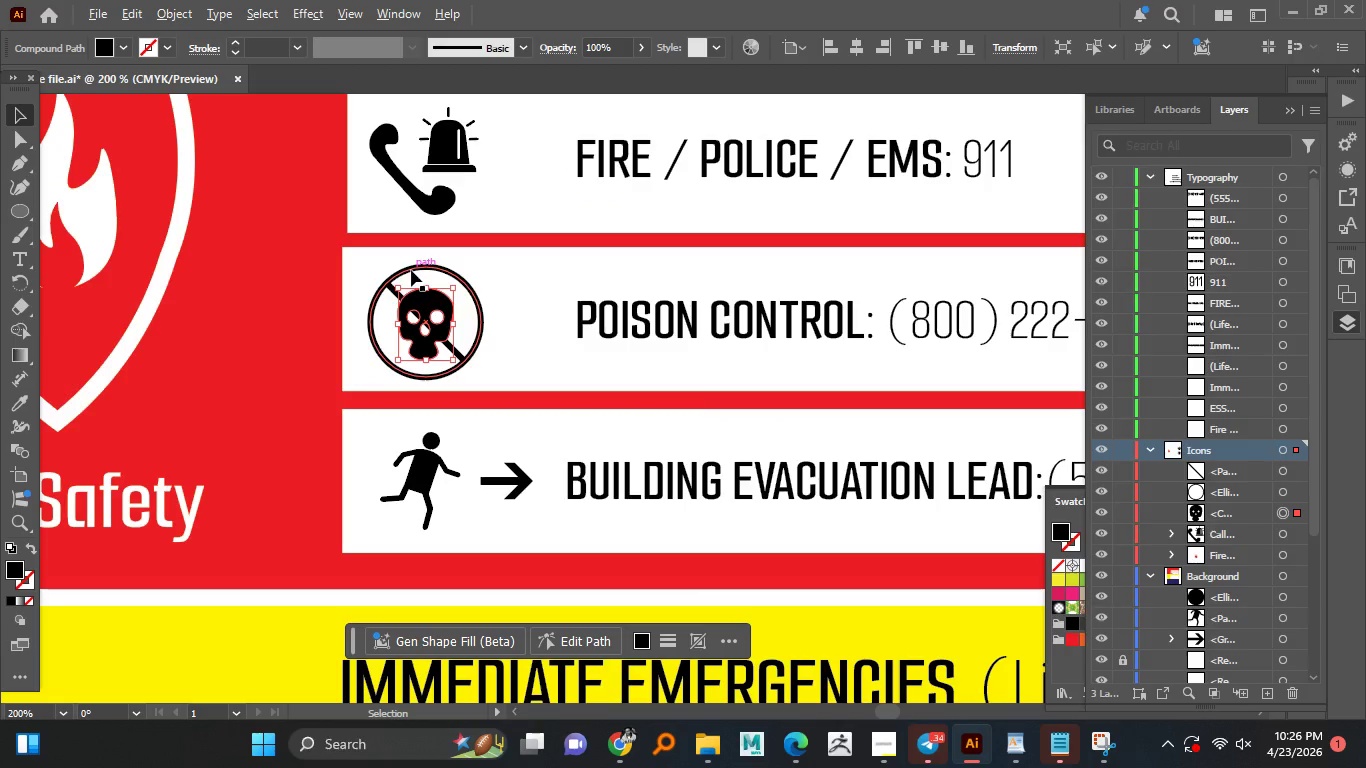 
scroll: coordinate [421, 226], scroll_direction: up, amount: 2.0
 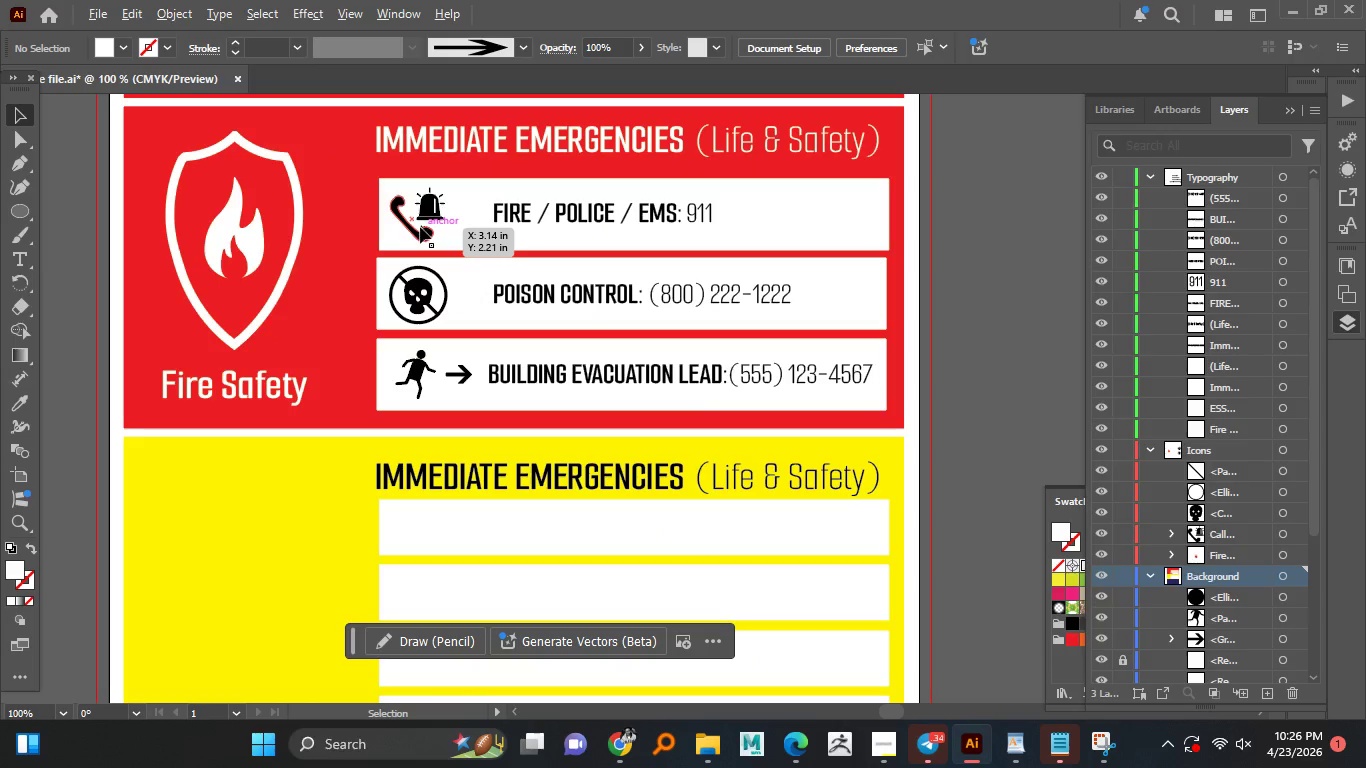 
left_click([420, 227])
 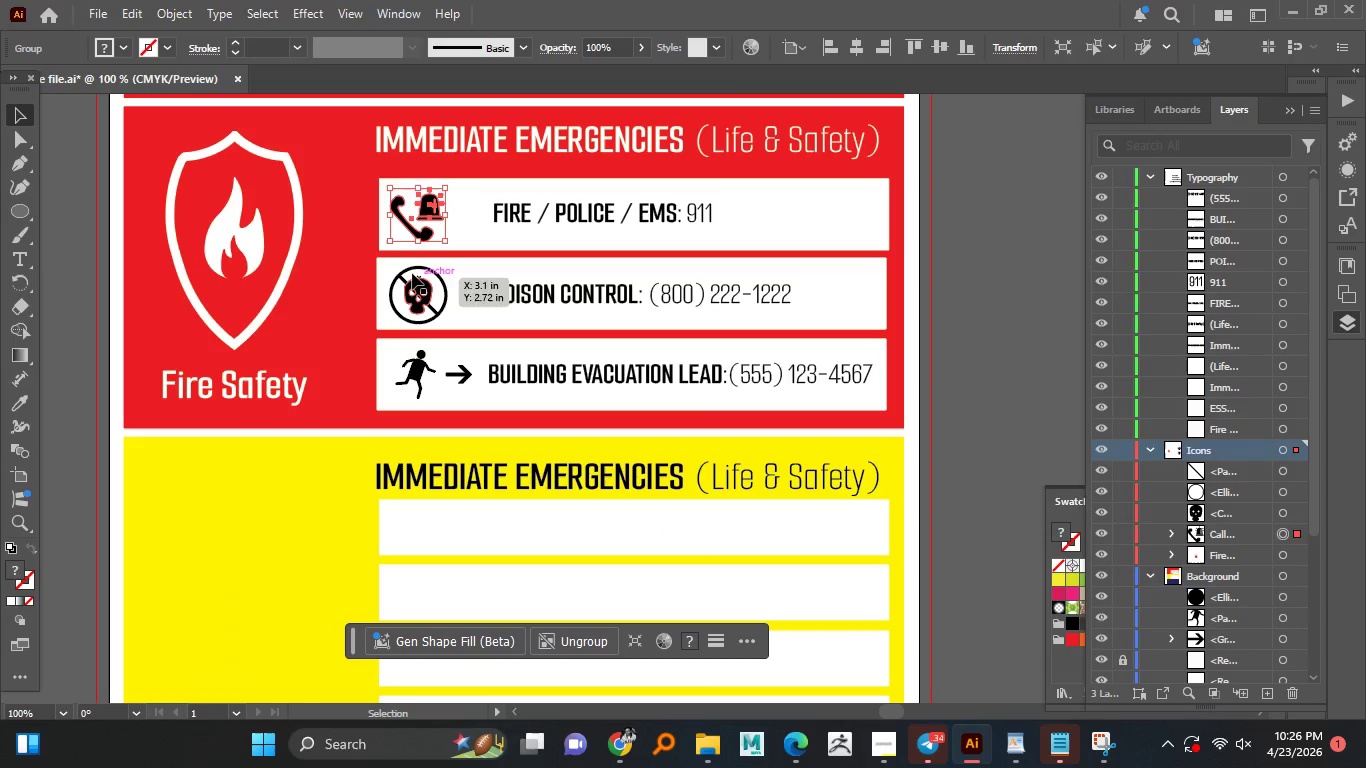 
left_click([412, 276])
 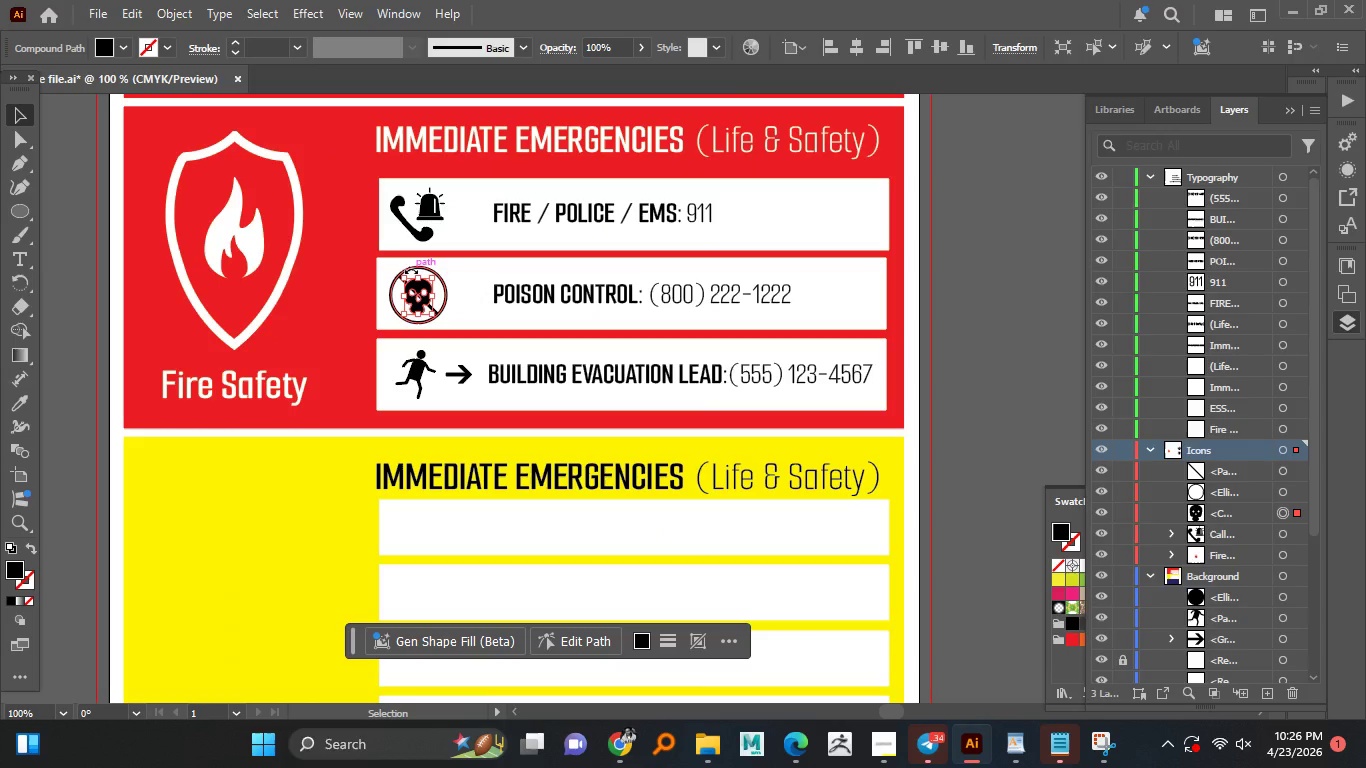 
hold_key(key=AltLeft, duration=0.67)
scroll: coordinate [411, 270], scroll_direction: up, amount: 2.0
 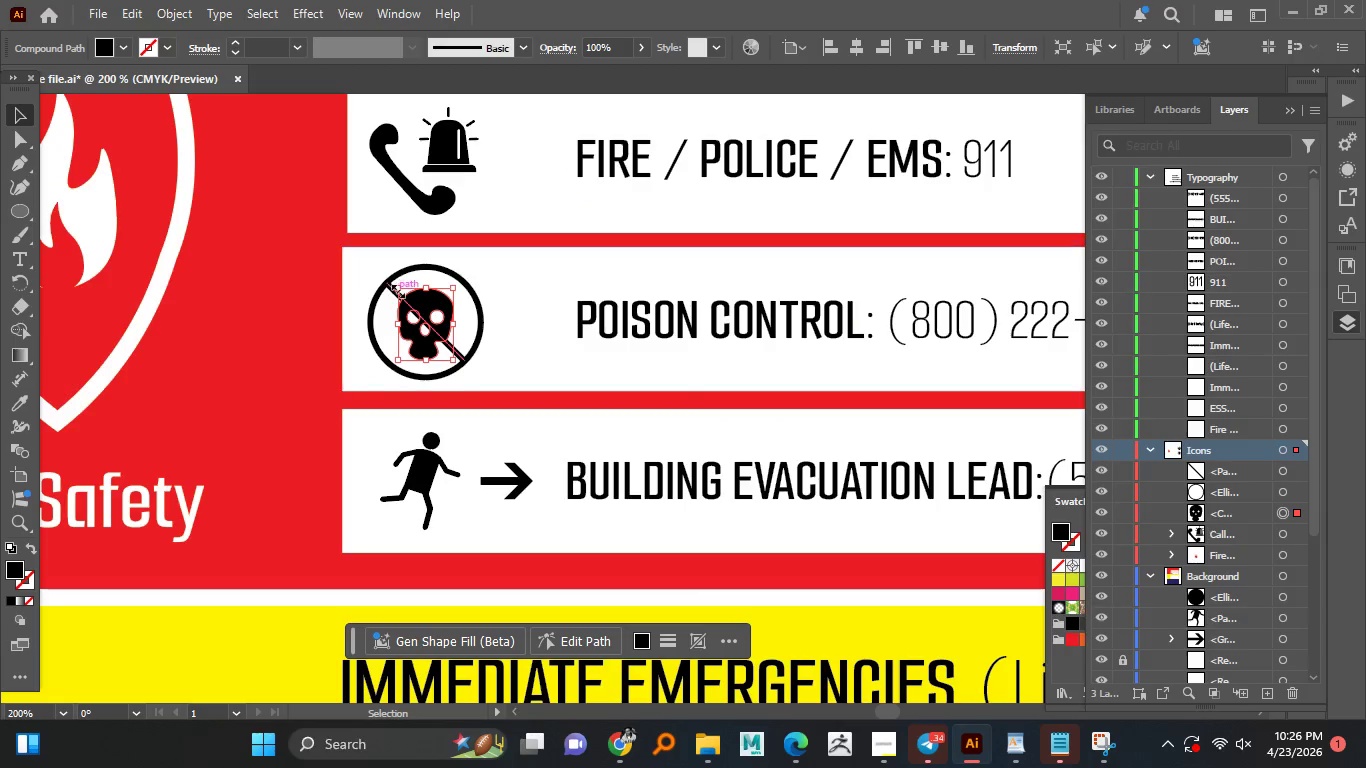 
hold_key(key=ShiftLeft, duration=1.52)
left_click([382, 289])
 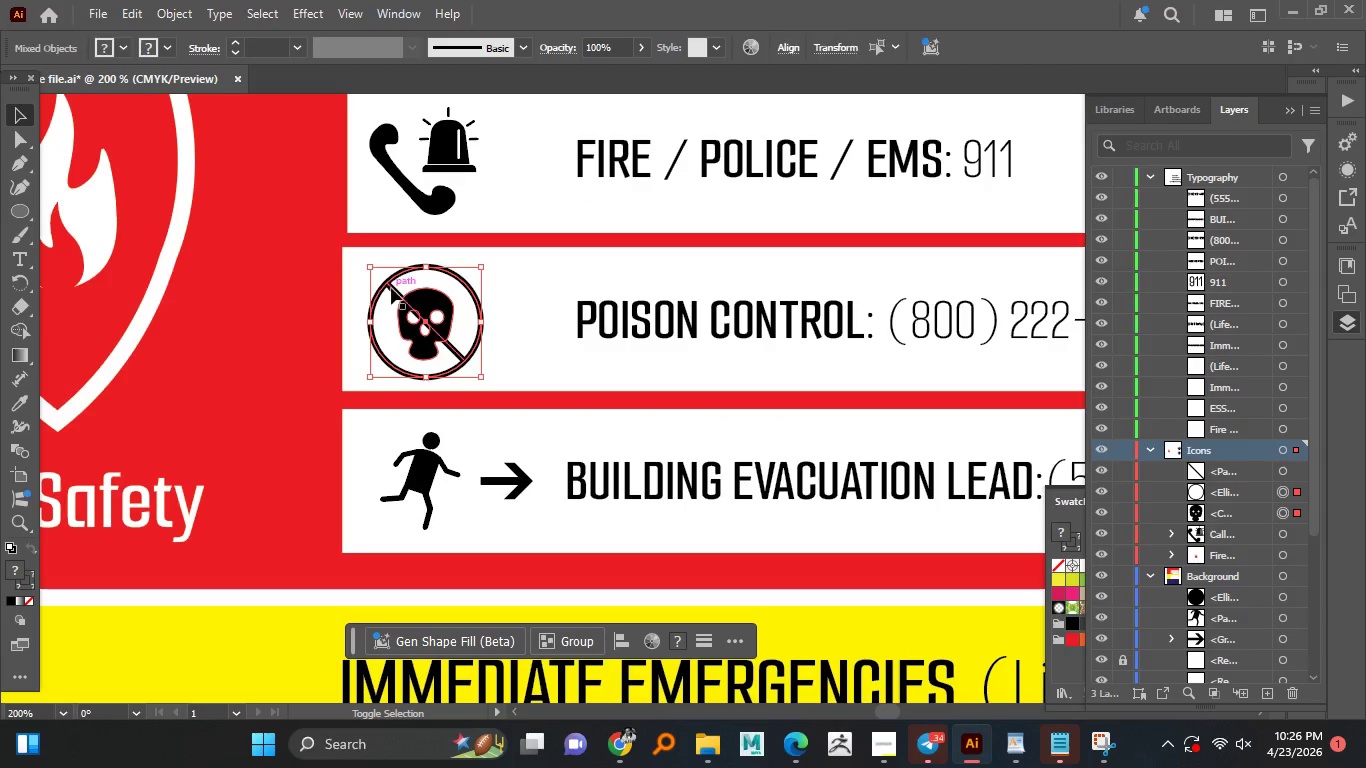 
hold_key(key=ShiftLeft, duration=0.77)
 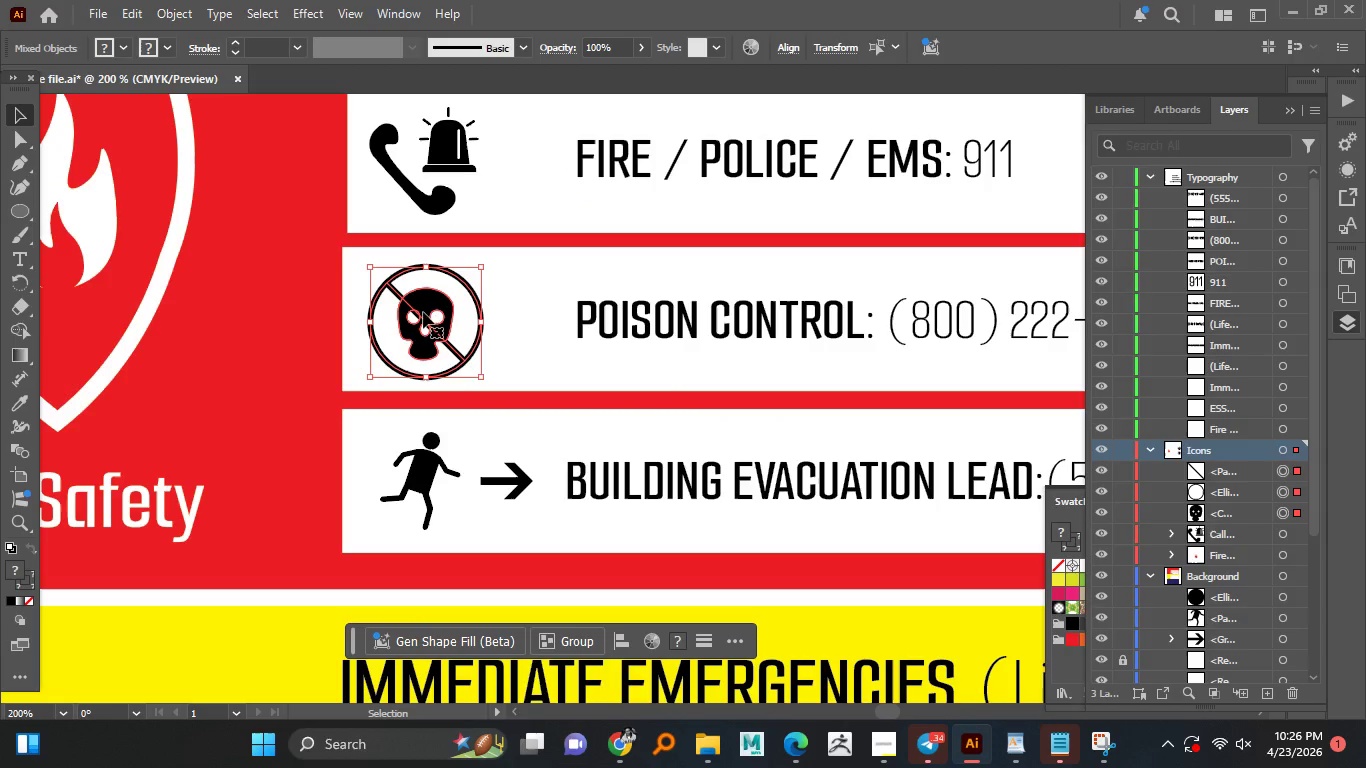 
right_click([423, 312])
 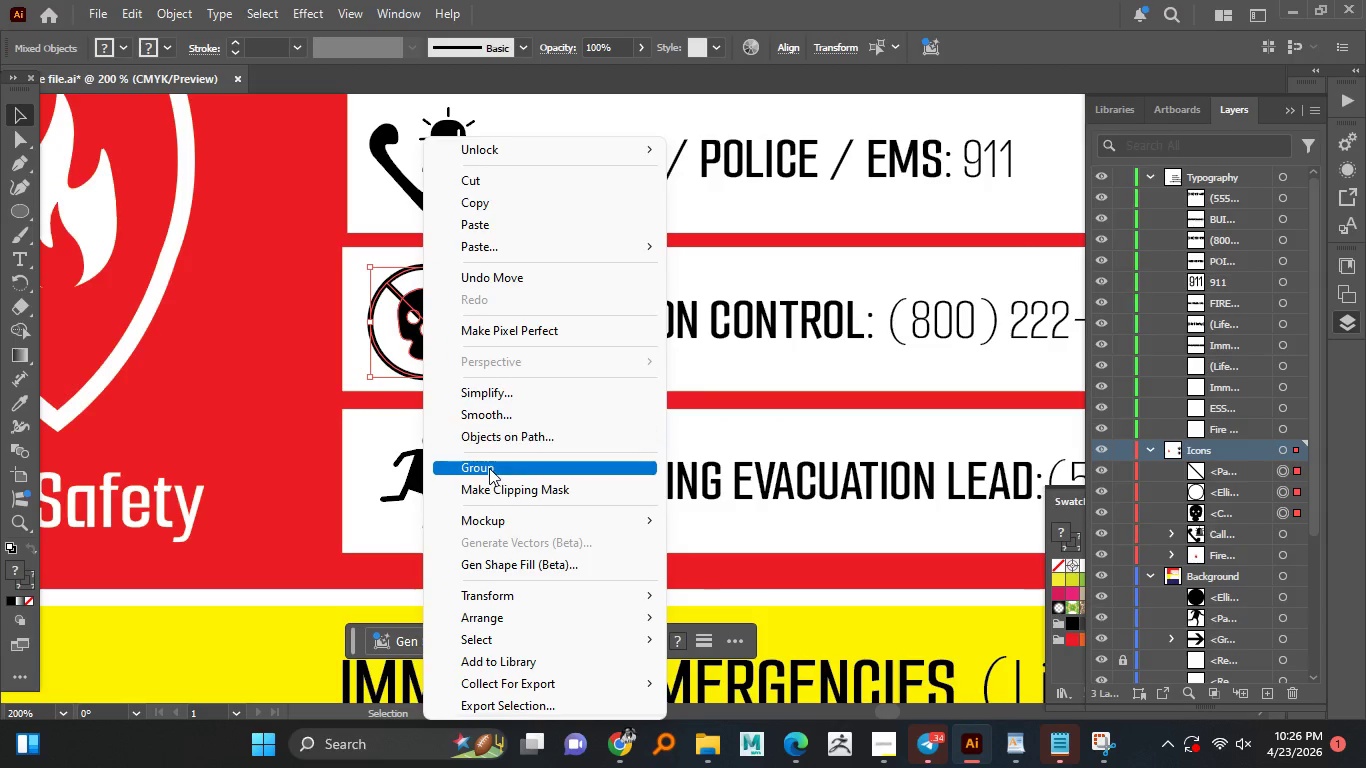 
left_click([489, 468])
 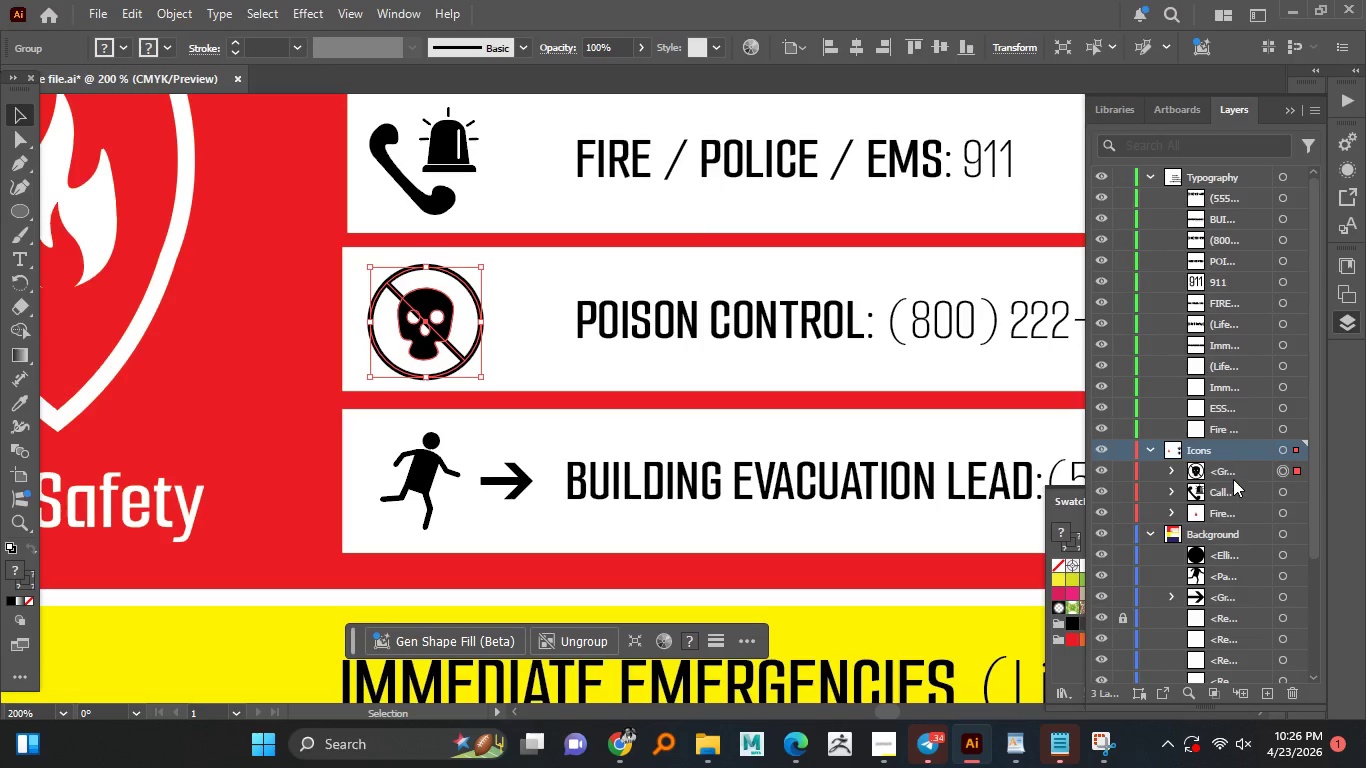 
right_click([489, 468])
 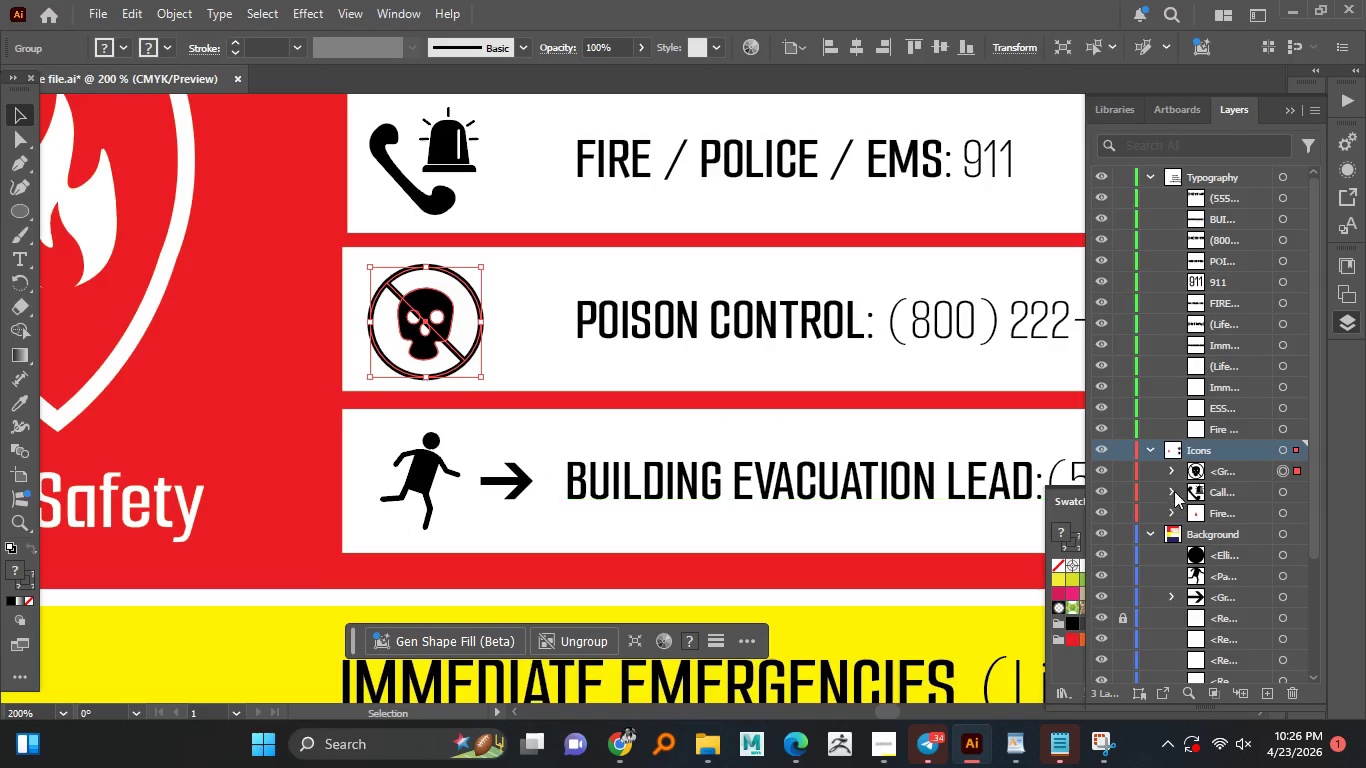 
double_click([1233, 476])
 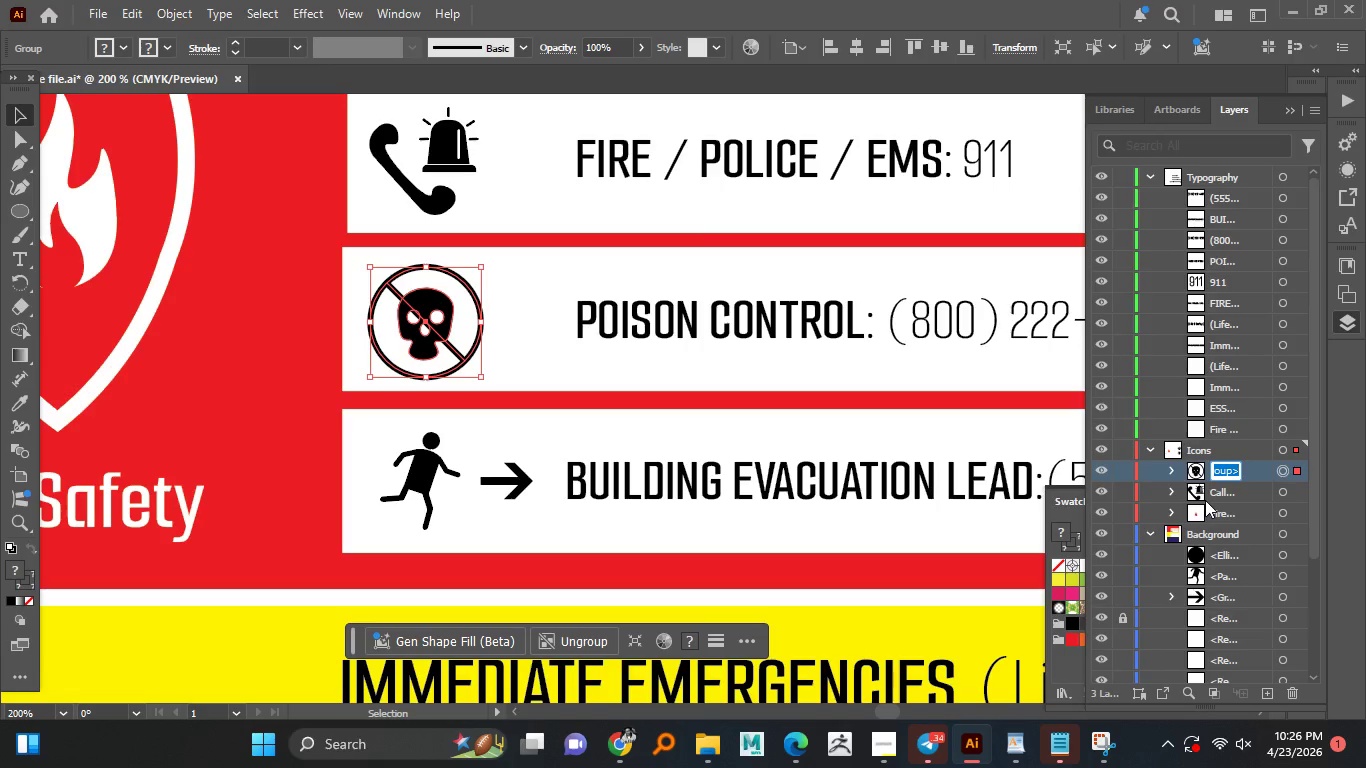 
type(Poison)
 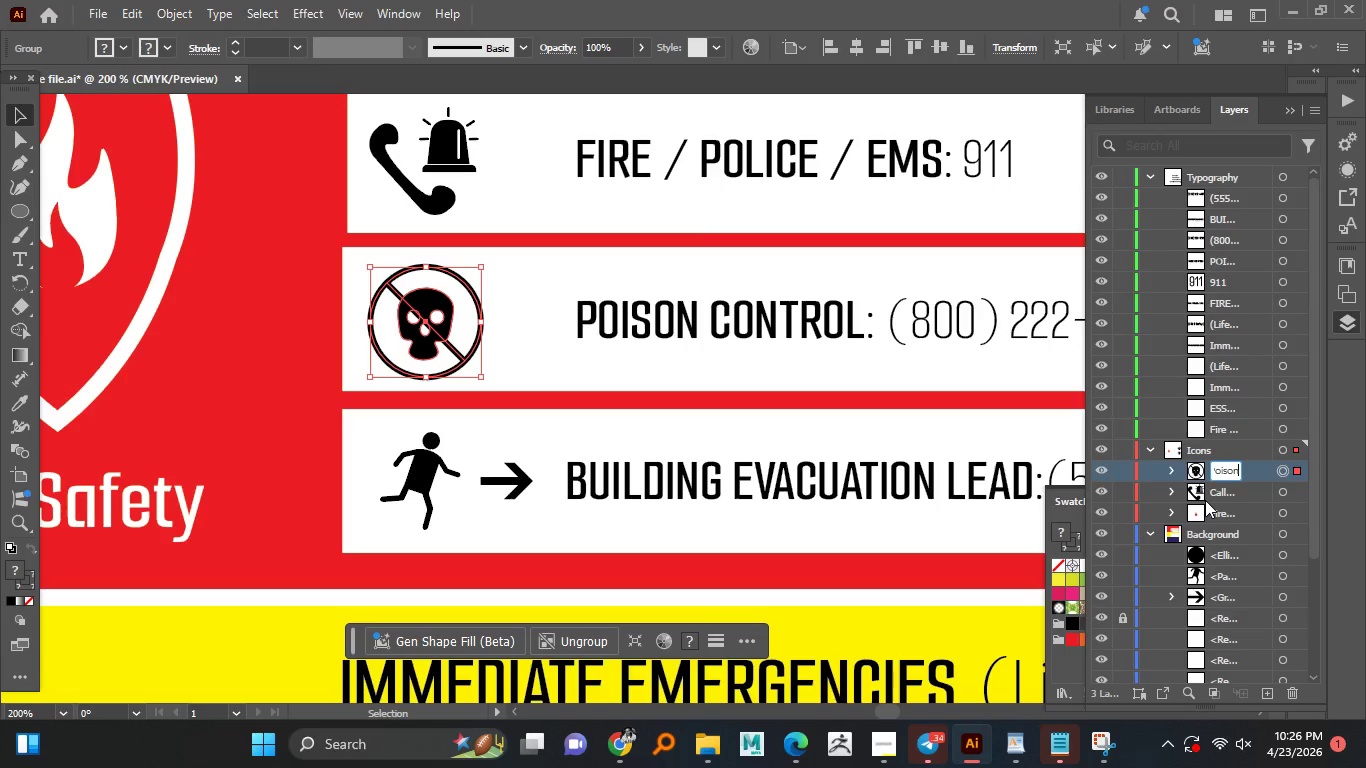 
wait(7.52)
 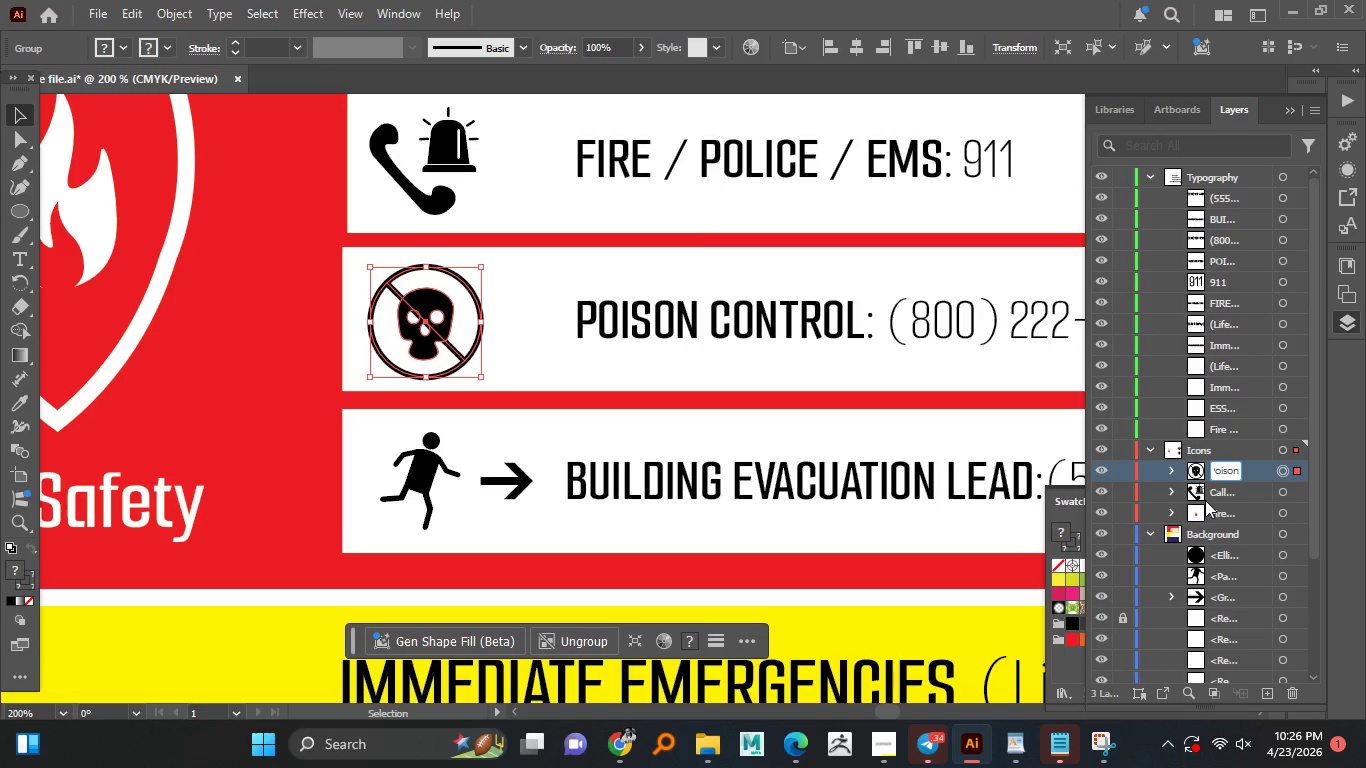 
type(_icon)
key(Backspace)
key(Backspace)
key(Backspace)
key(Backspace)
key(Backspace)
 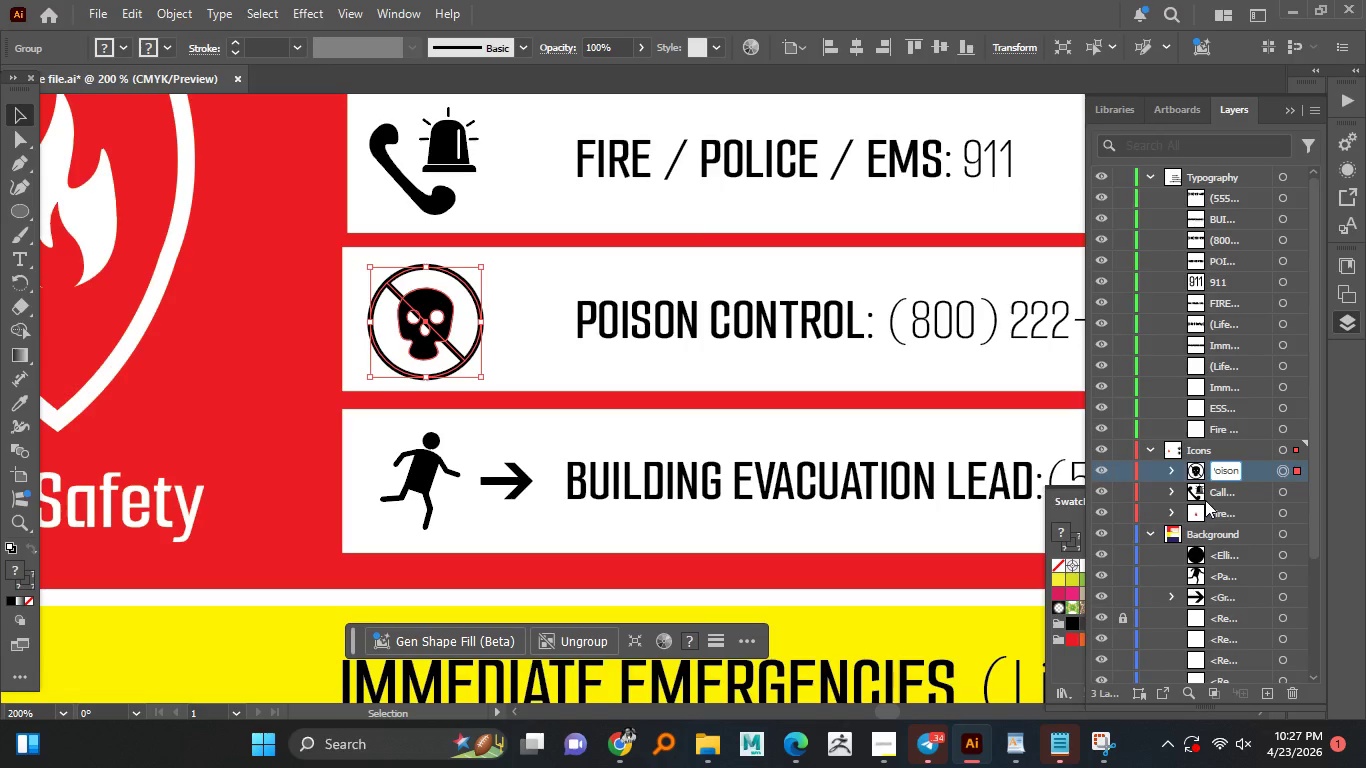 
key(Enter)
 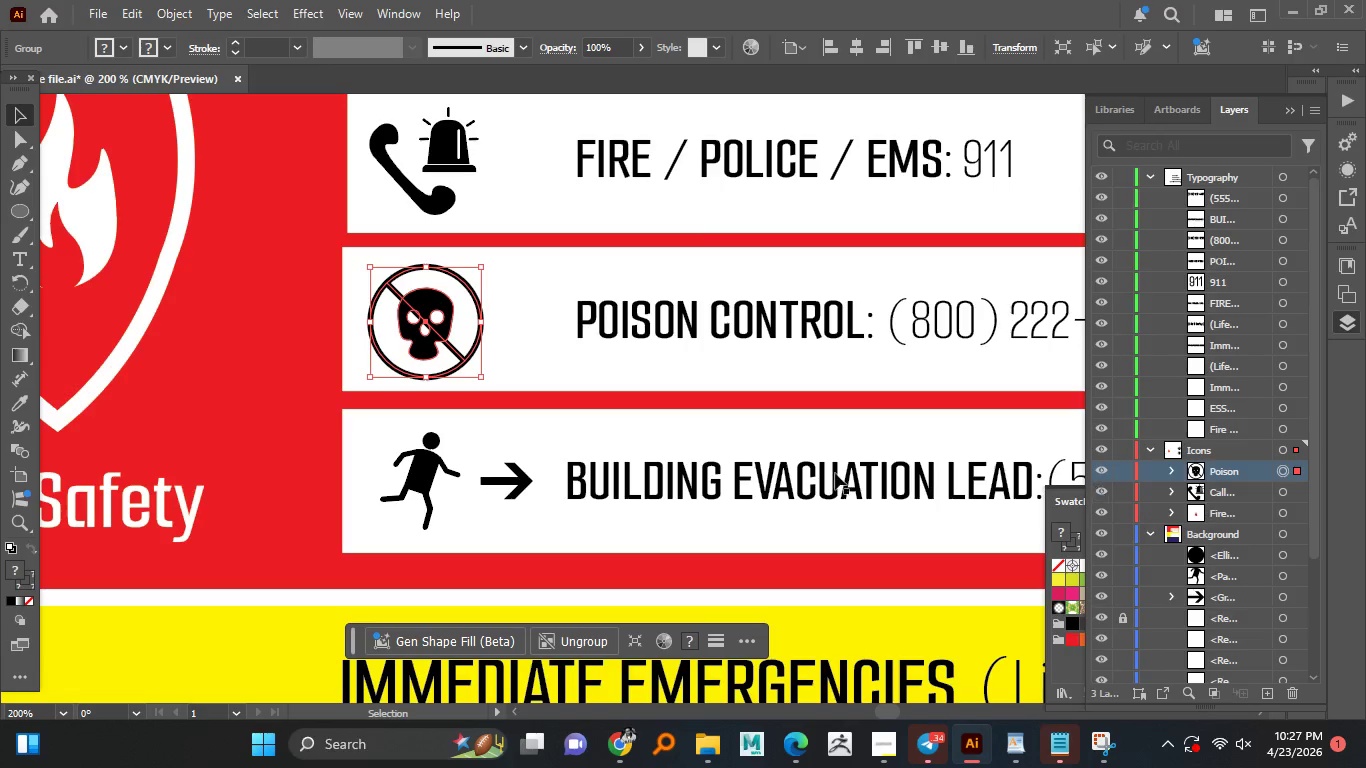 
scroll: coordinate [423, 423], scroll_direction: down, amount: 3.0
 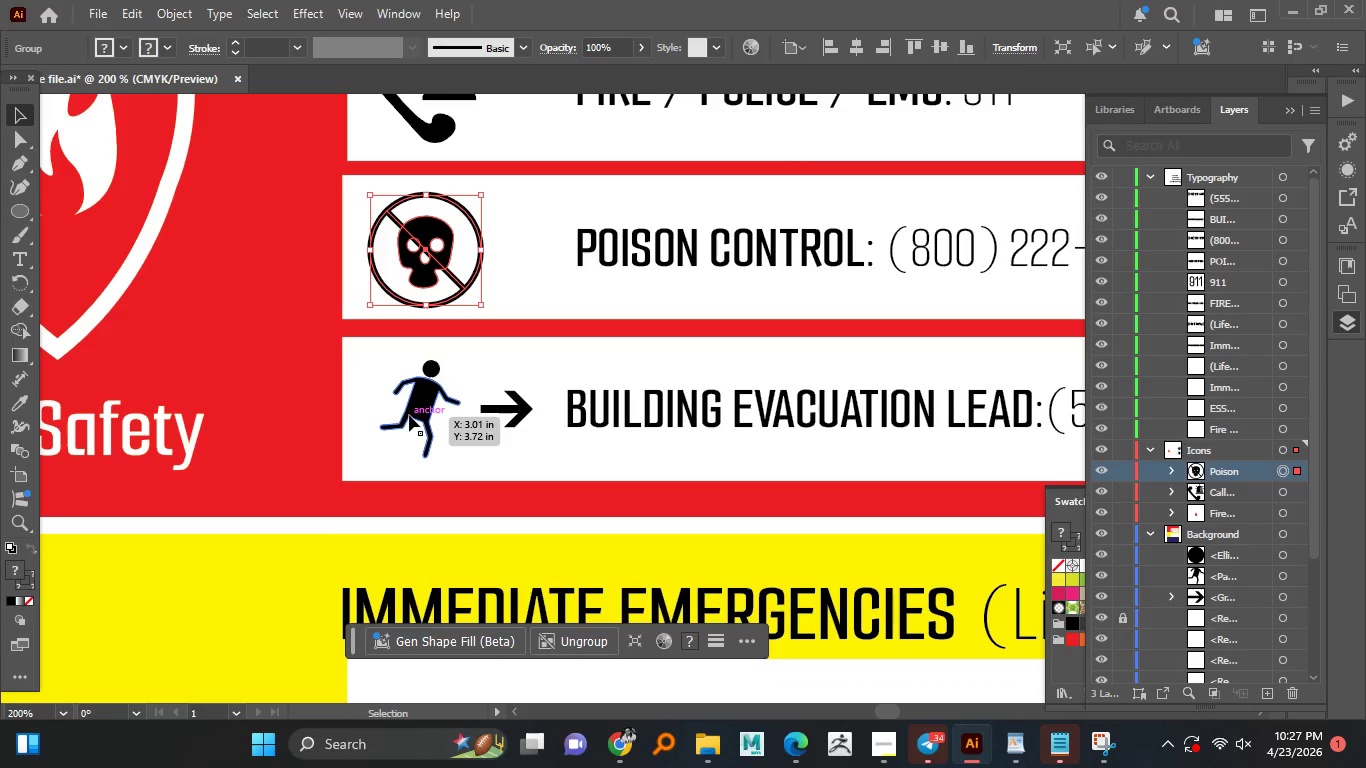 
left_click([409, 415])
 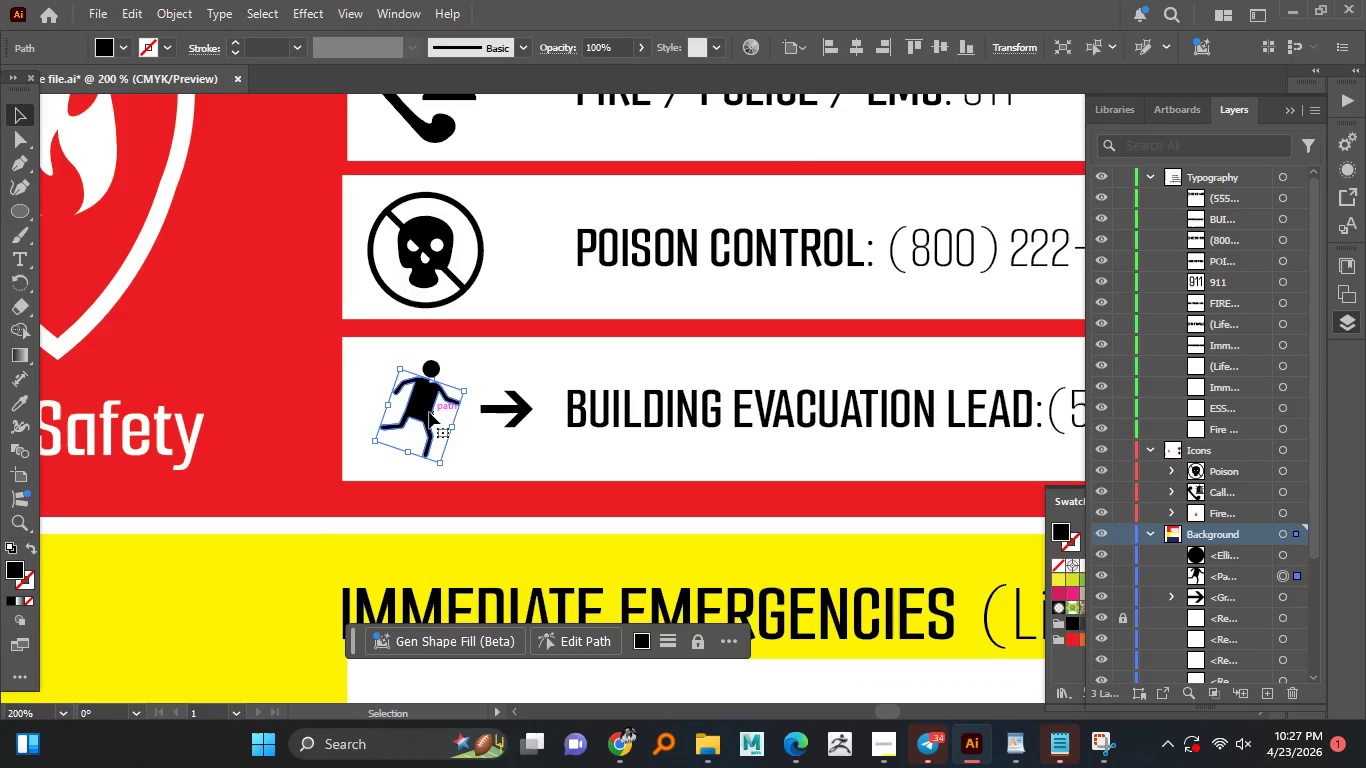 
hold_key(key=ShiftLeft, duration=1.41)
 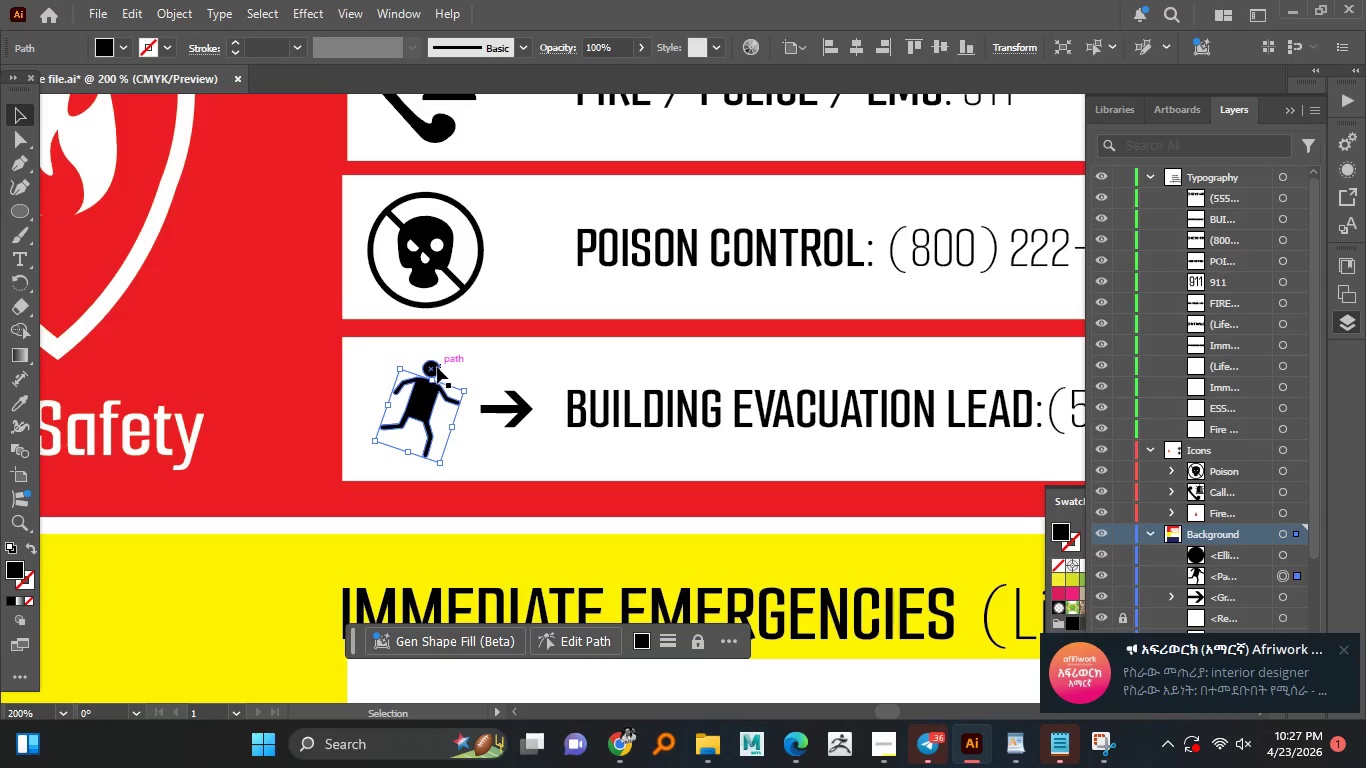 
hold_key(key=AltLeft, duration=0.53)
scroll: coordinate [437, 367], scroll_direction: up, amount: 1.0
 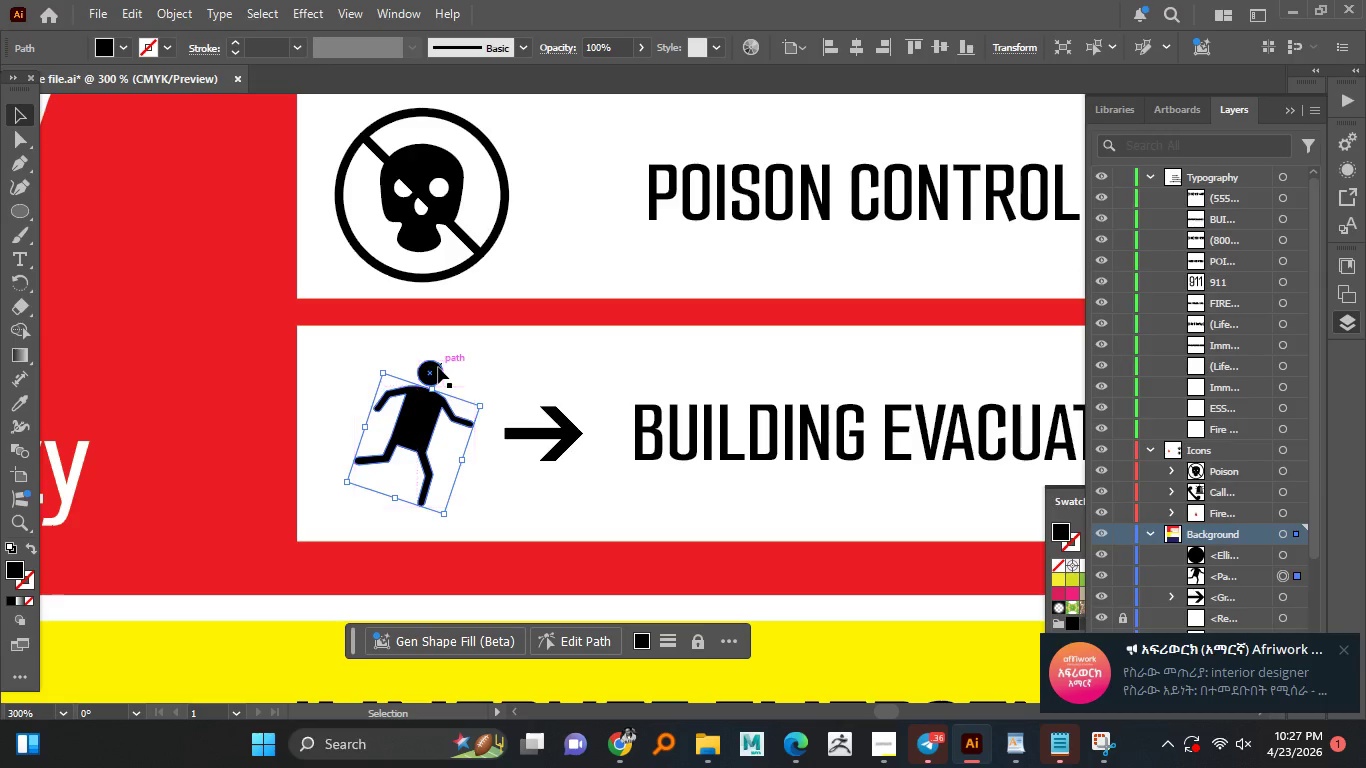 
hold_key(key=ShiftLeft, duration=1.3)
left_click([438, 367])
 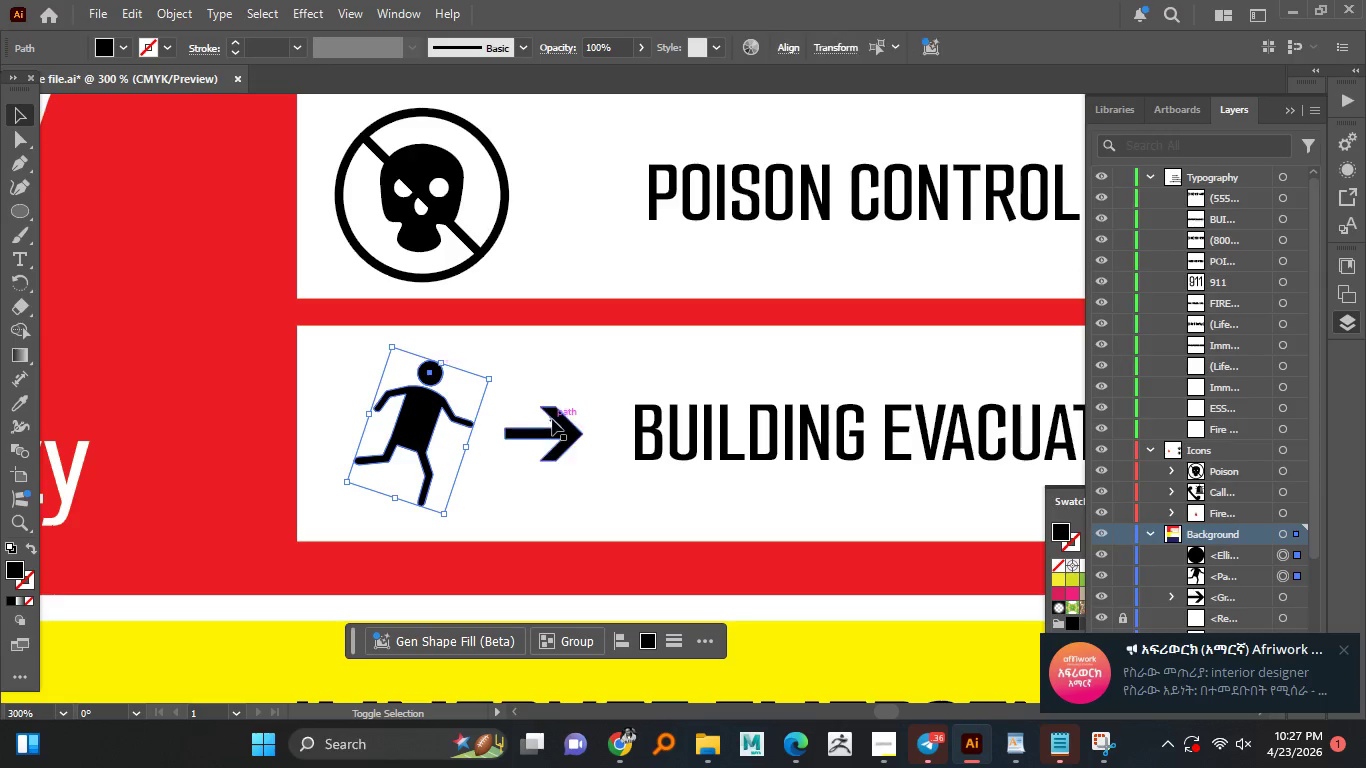 
left_click([552, 420])
 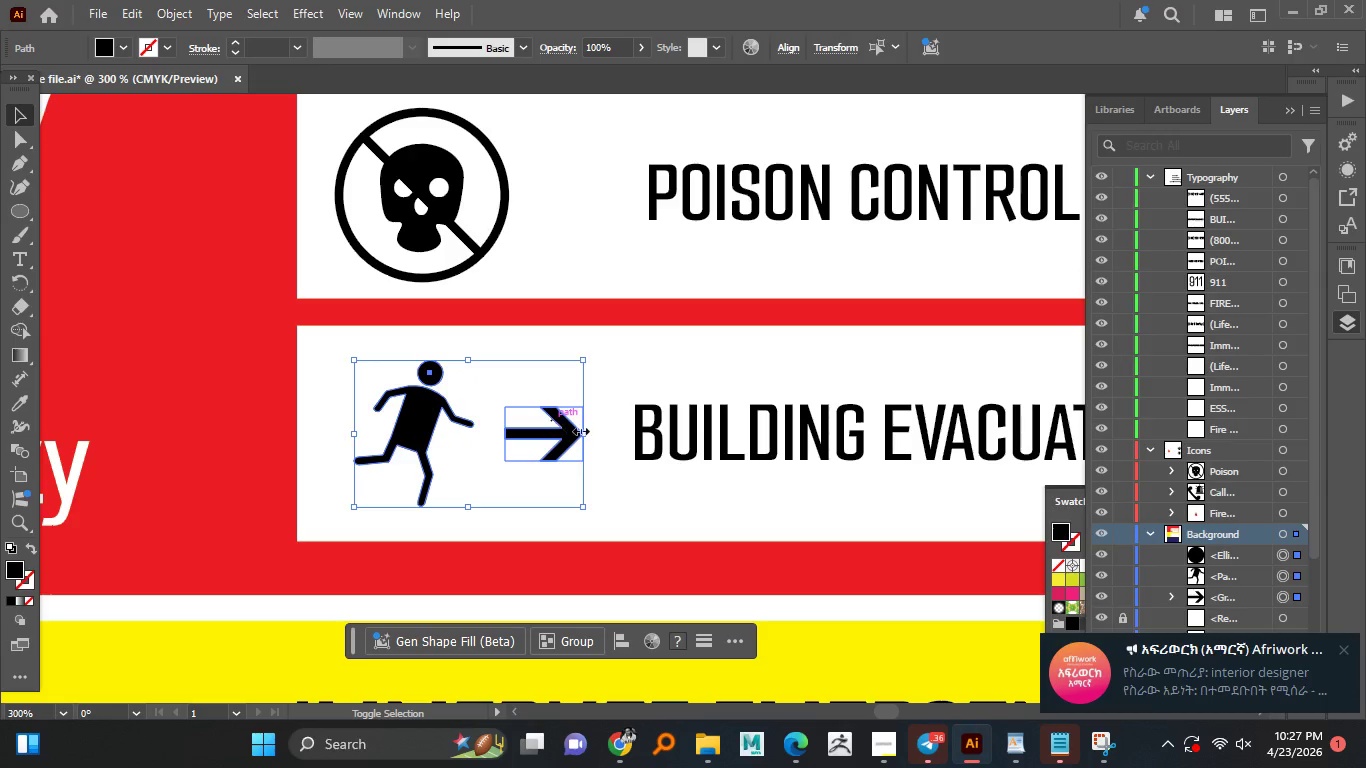 
hold_key(key=ShiftLeft, duration=7.89)
right_click([420, 417])
 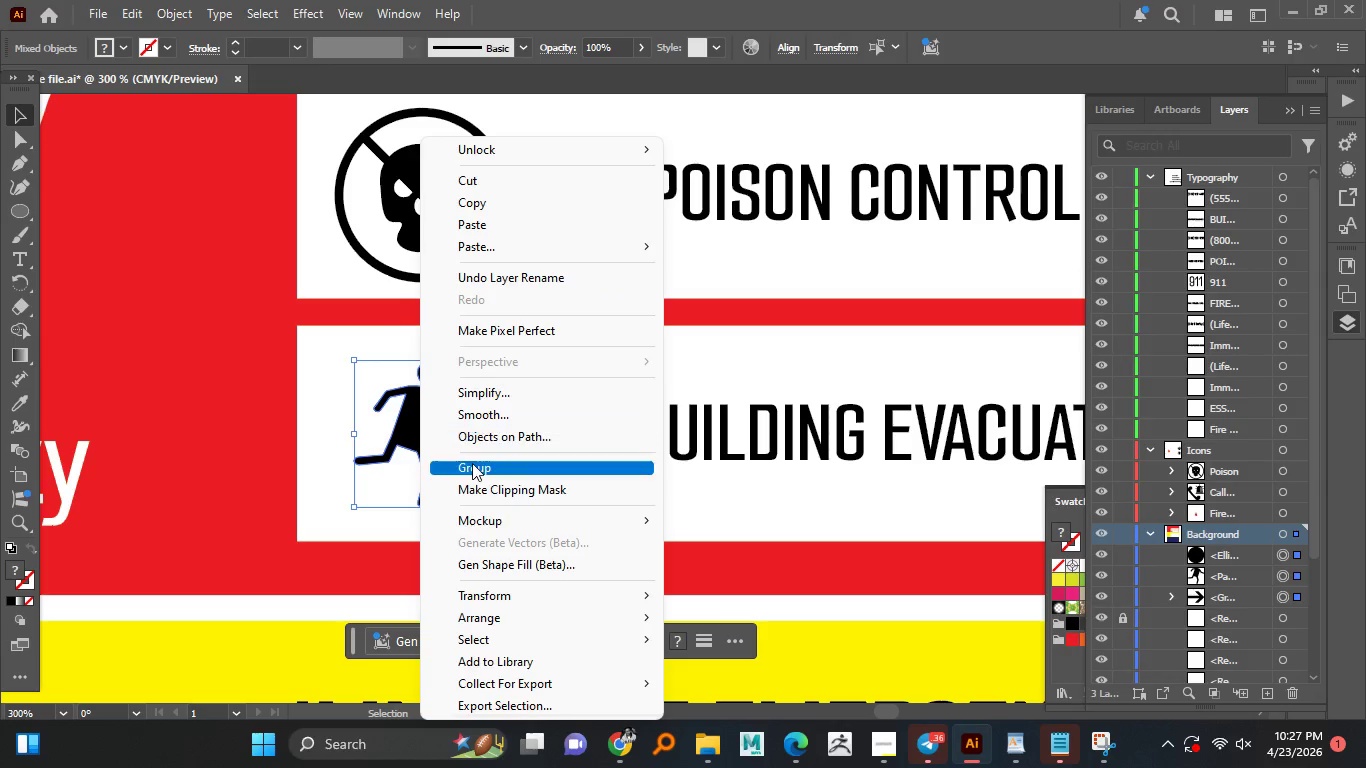 
left_click([473, 464])
 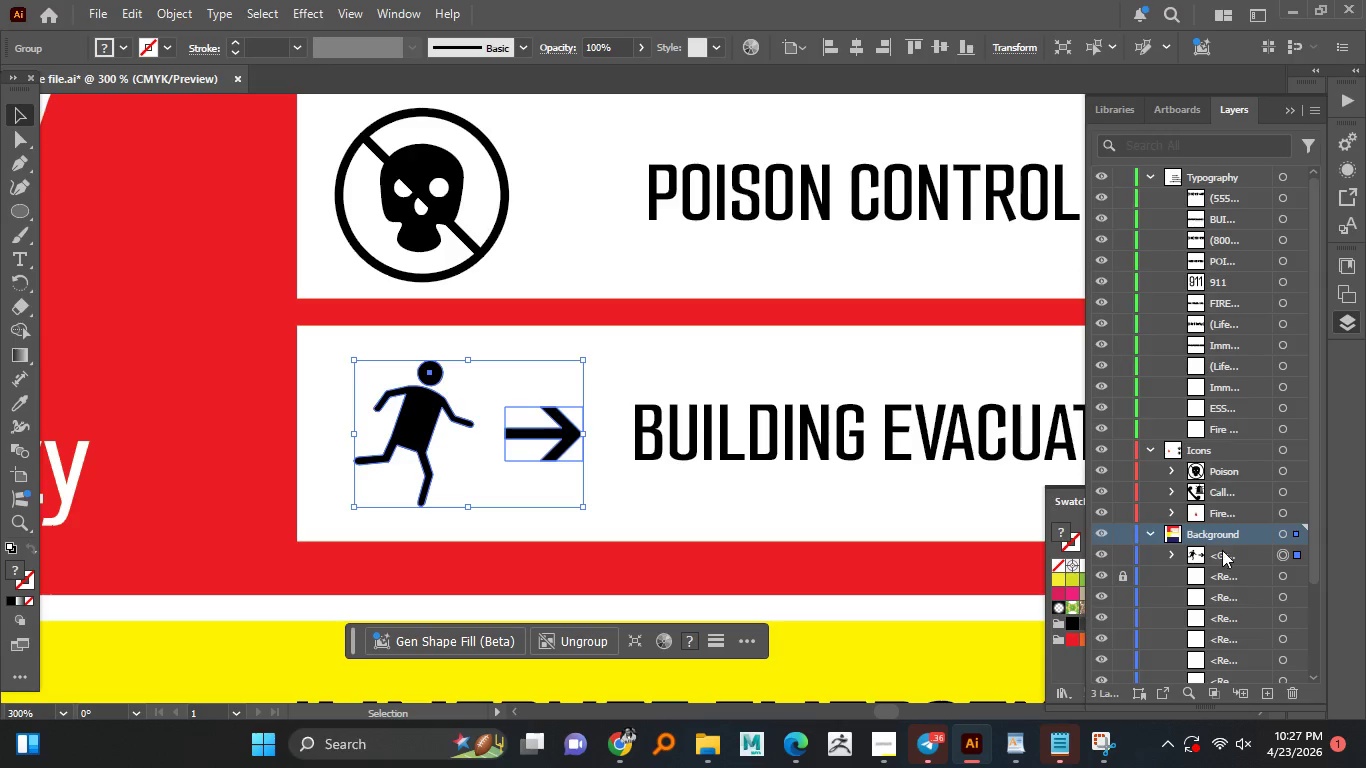 
double_click([1223, 550])
 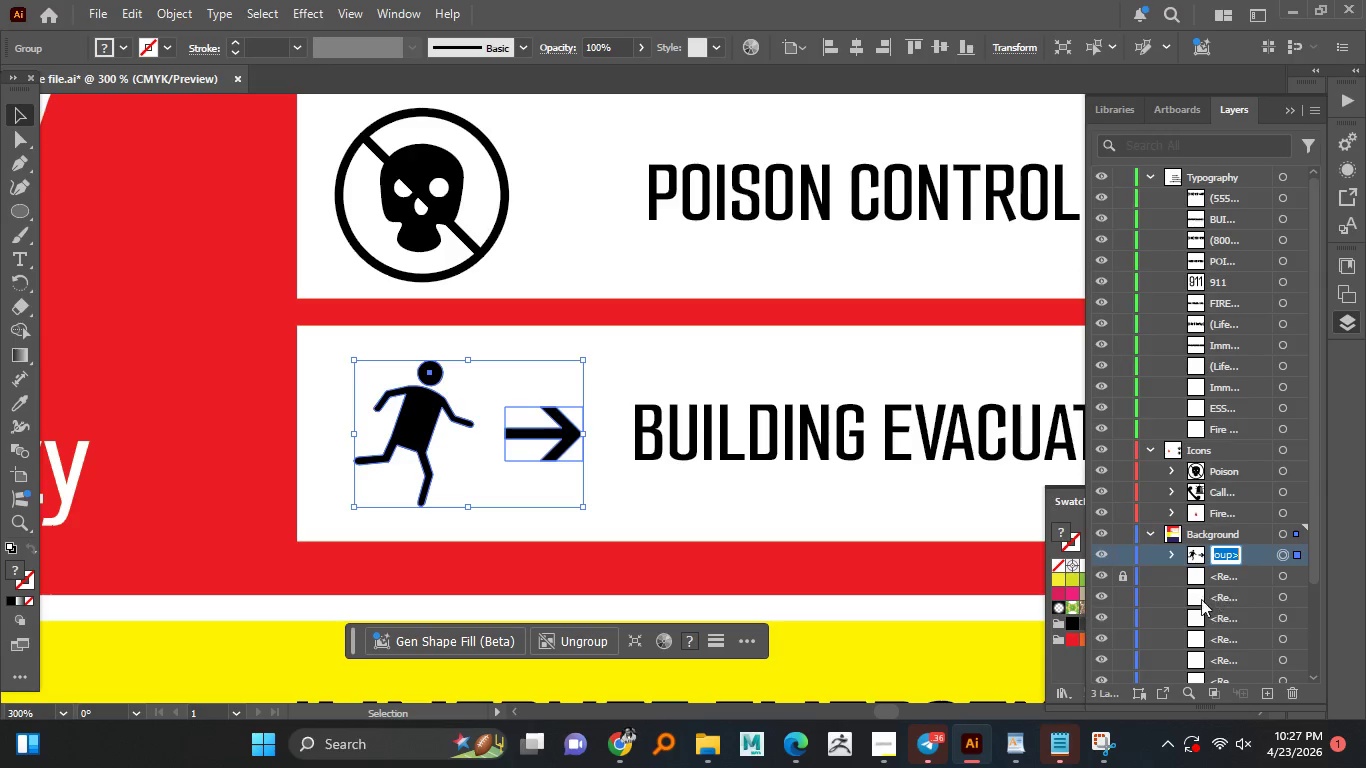 
type(Exit)
 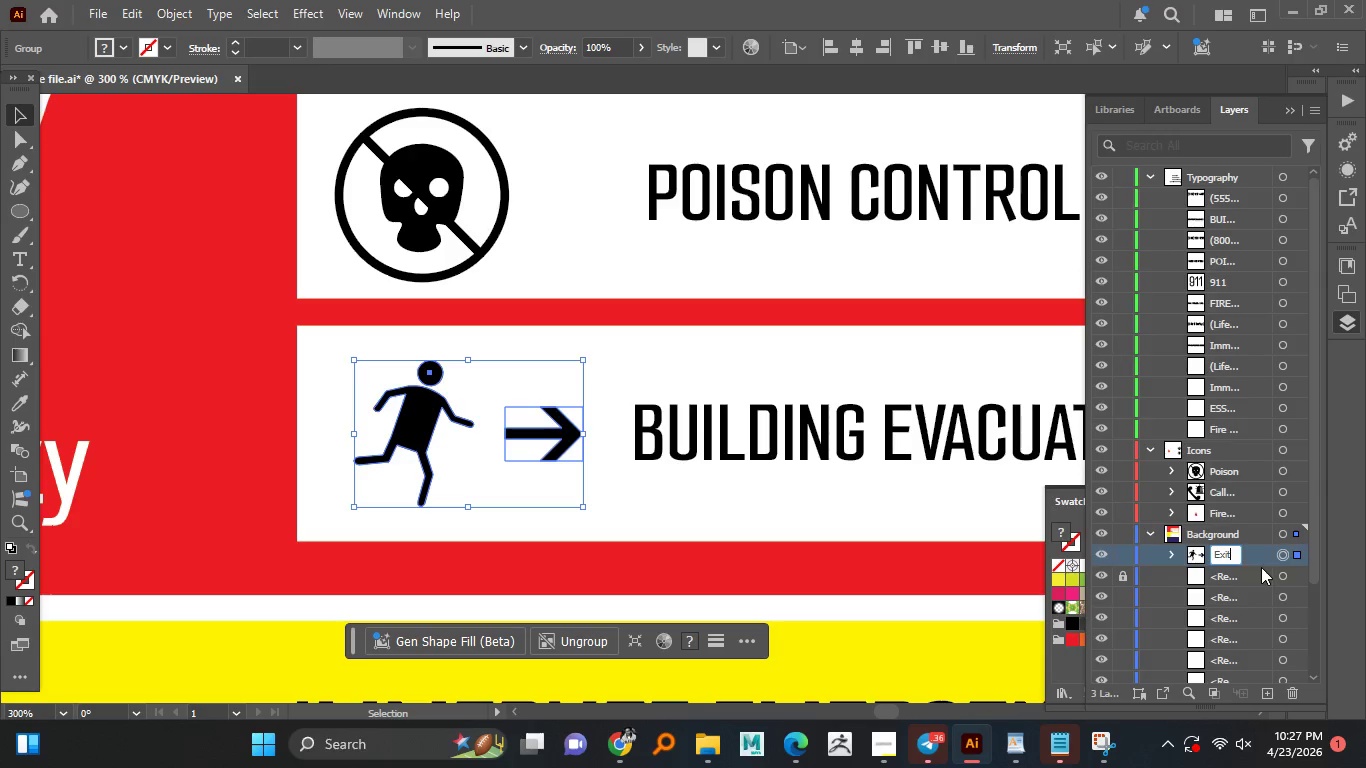 
left_click([1275, 552])
 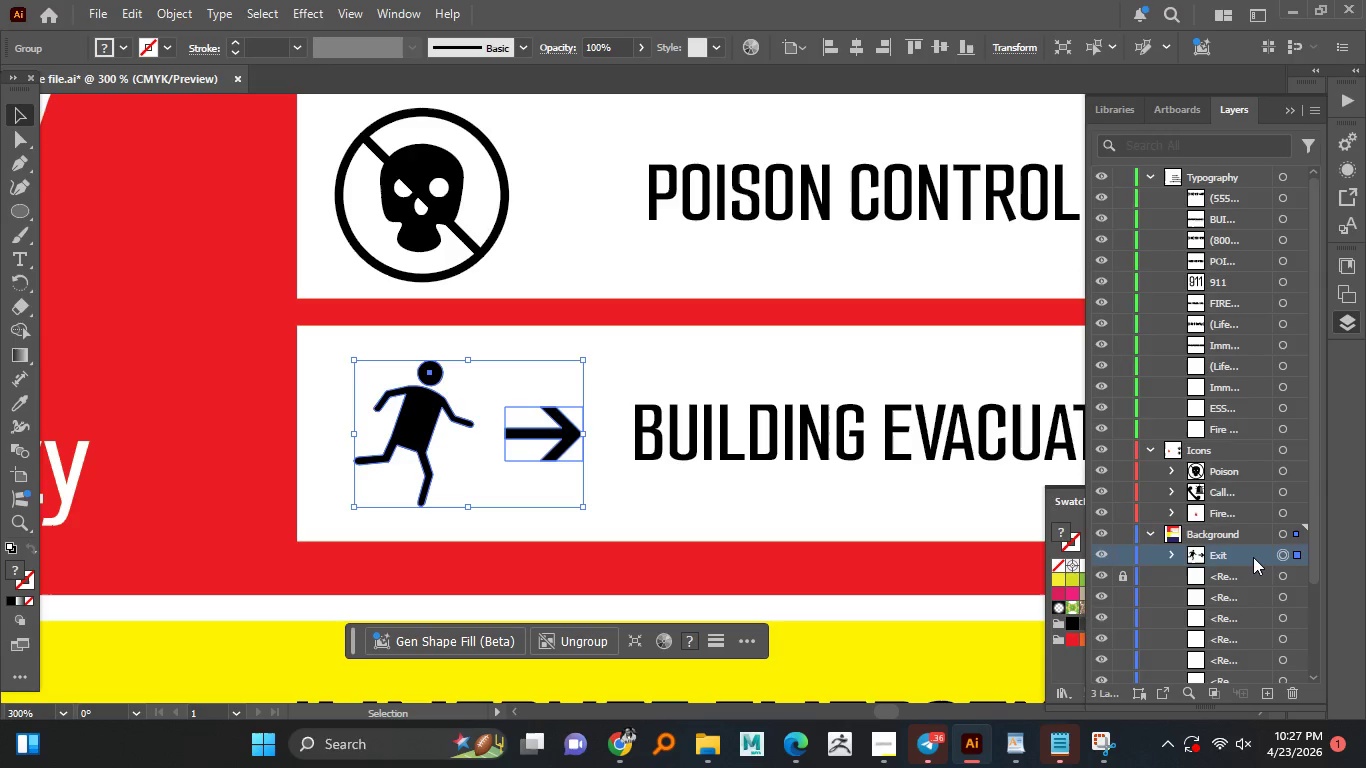 
left_click_drag(start_coordinate=[1253, 557], to_coordinate=[1252, 520])
 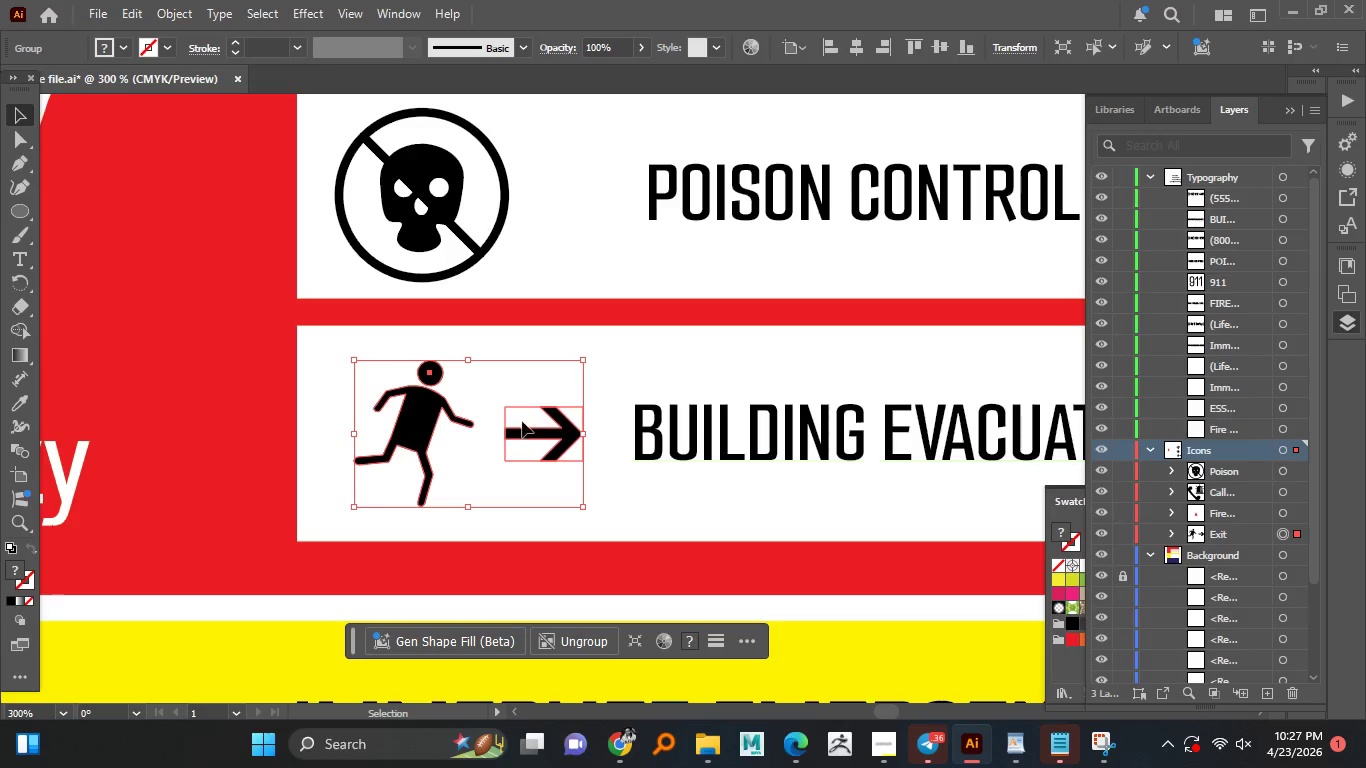 
hold_key(key=AltLeft, duration=1.52)
scroll: coordinate [575, 402], scroll_direction: down, amount: 5.0
 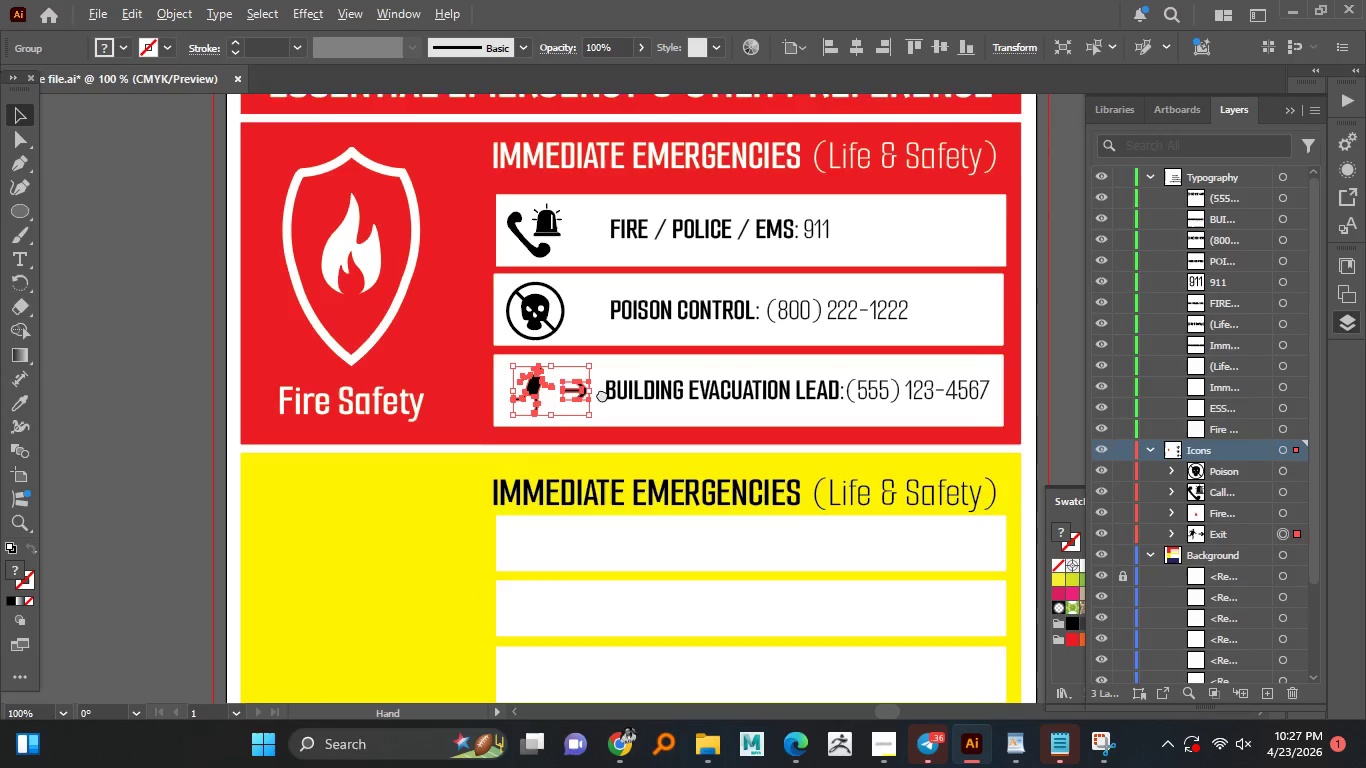 
hold_key(key=AltLeft, duration=0.78)
 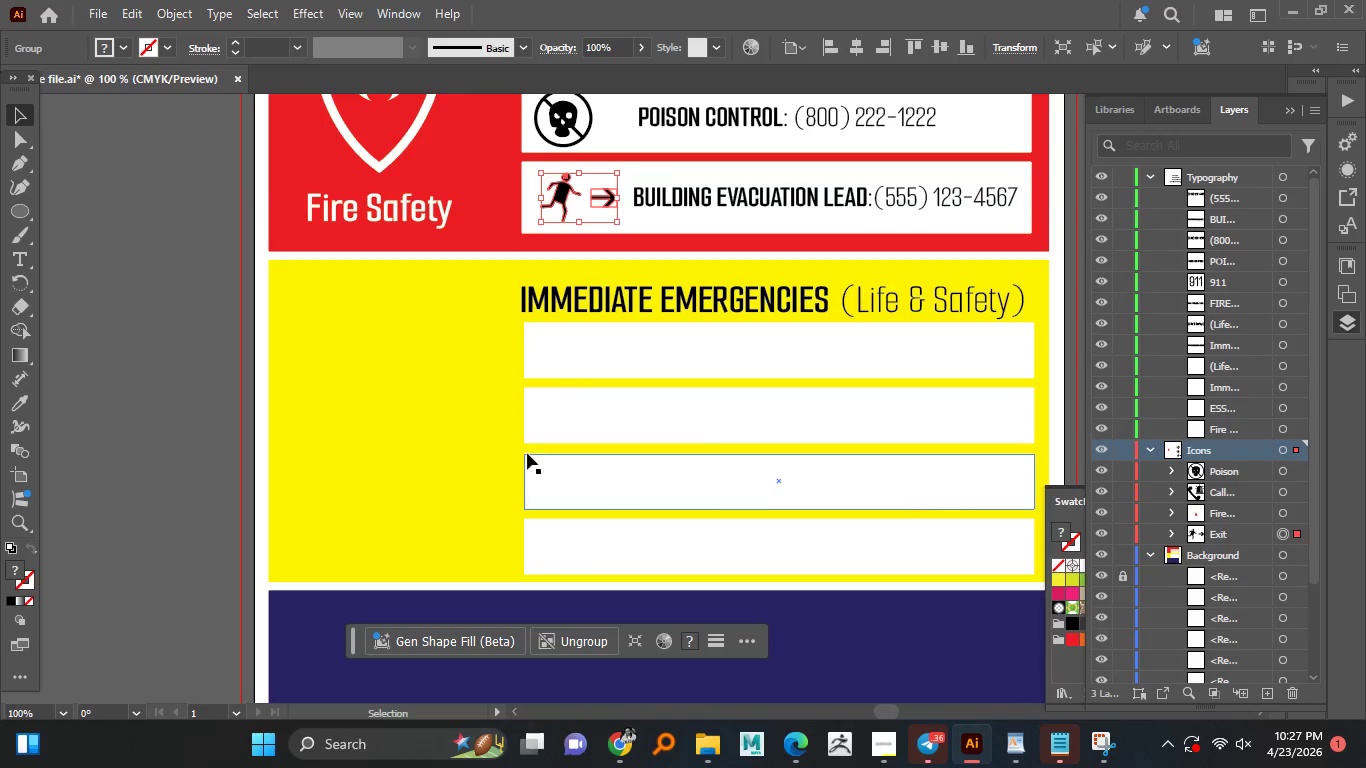 
hold_key(key=AltLeft, duration=0.55)
 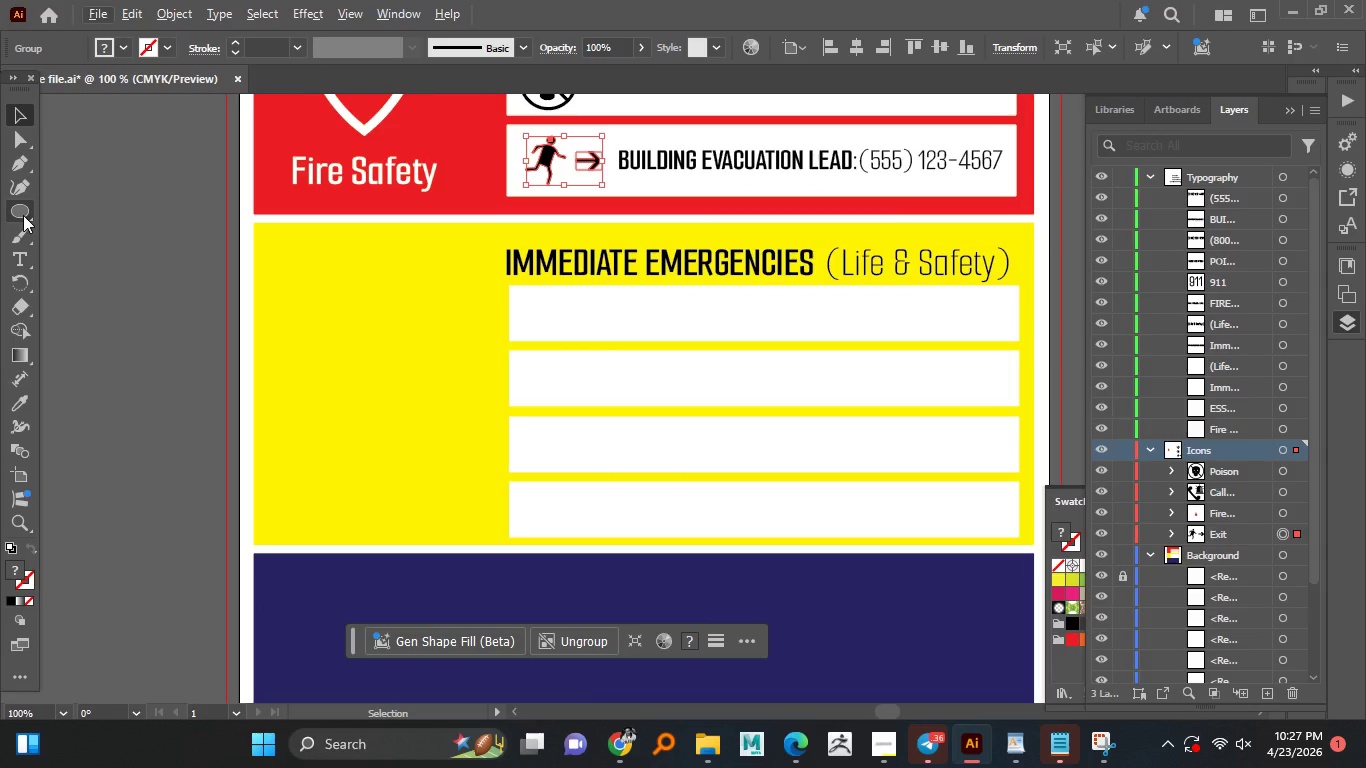 
right_click([24, 215])
 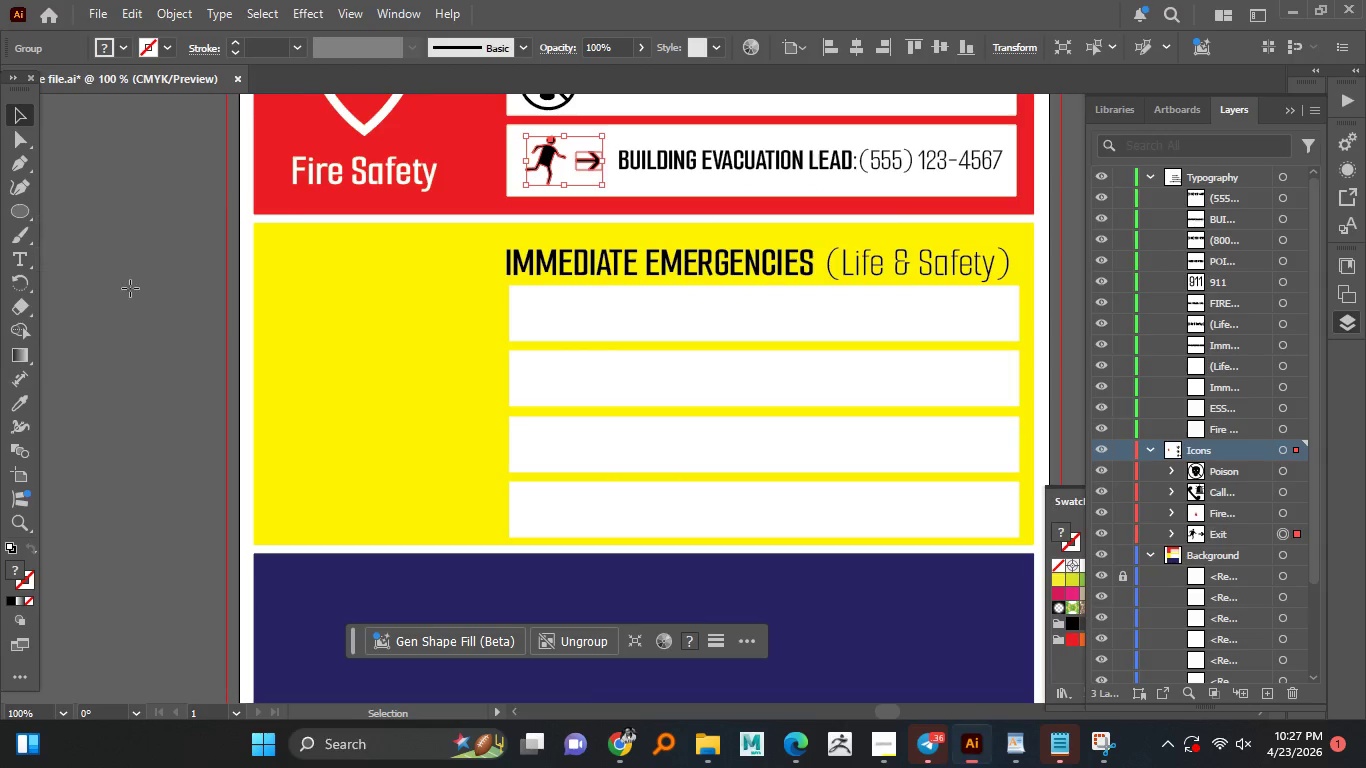 
double_click([164, 305])
 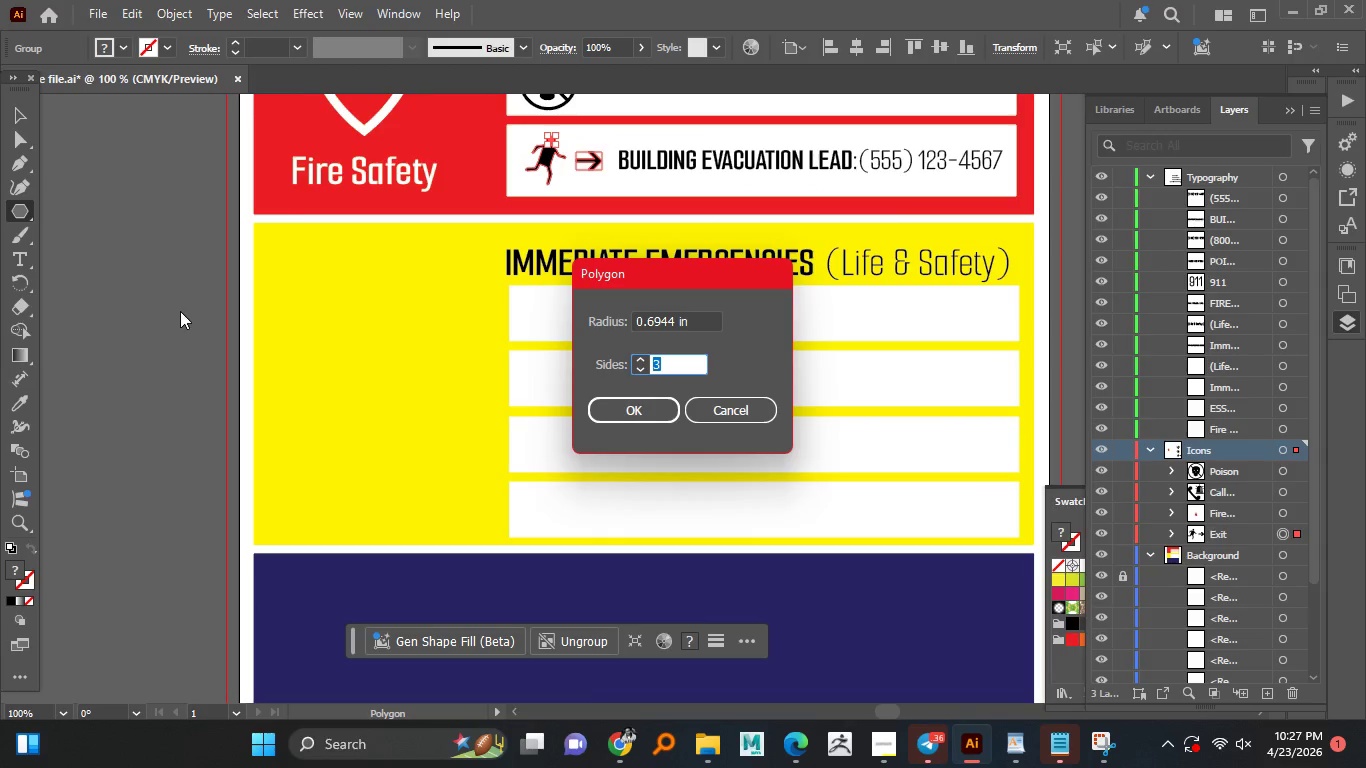 
key(NumpadEnter)
 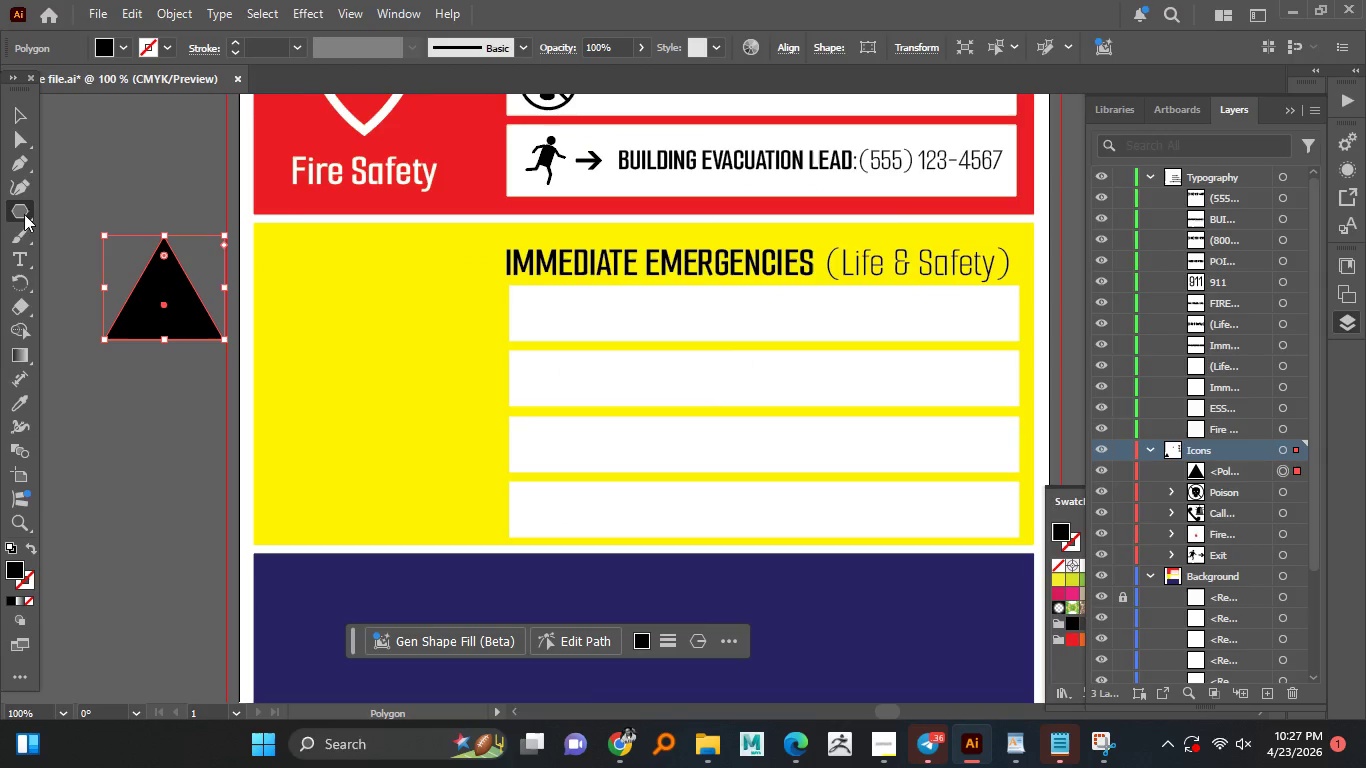 
left_click([19, 187])
 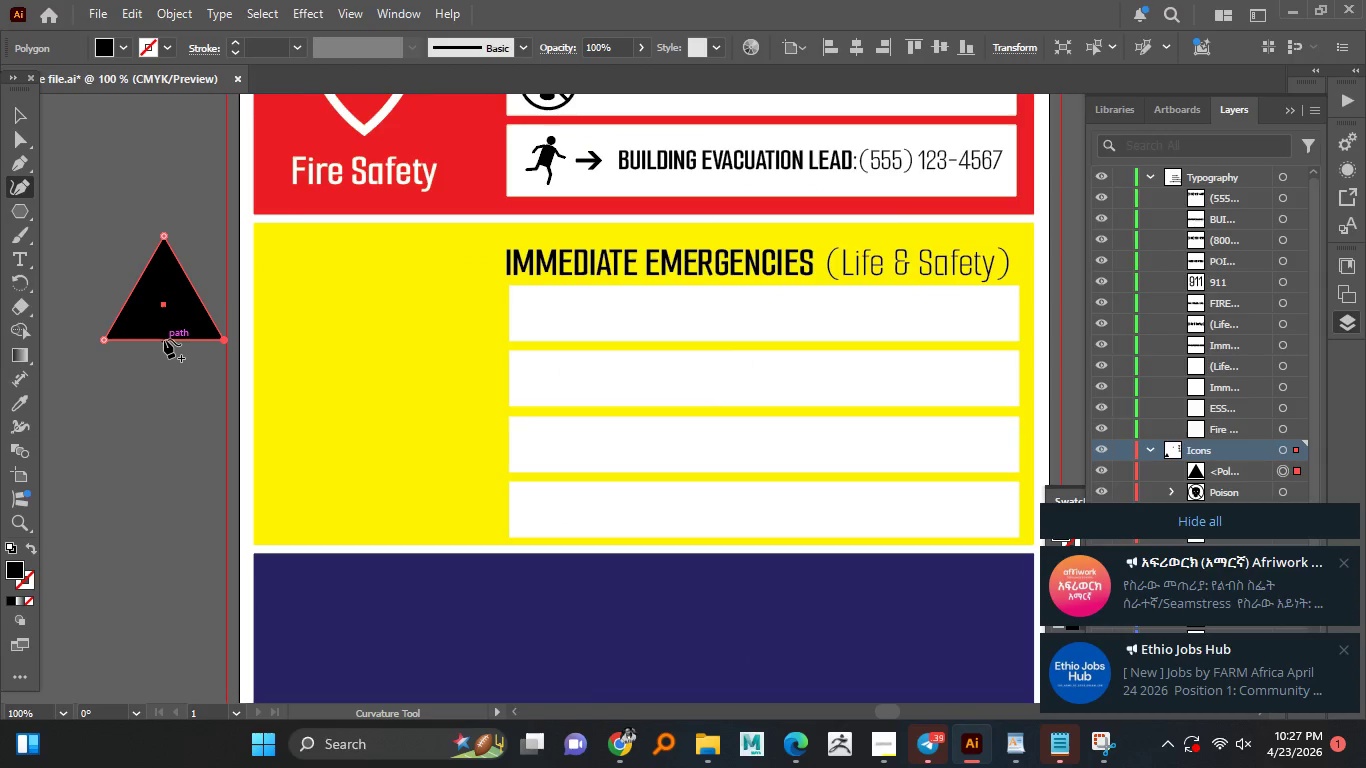 
left_click_drag(start_coordinate=[162, 339], to_coordinate=[161, 398])
 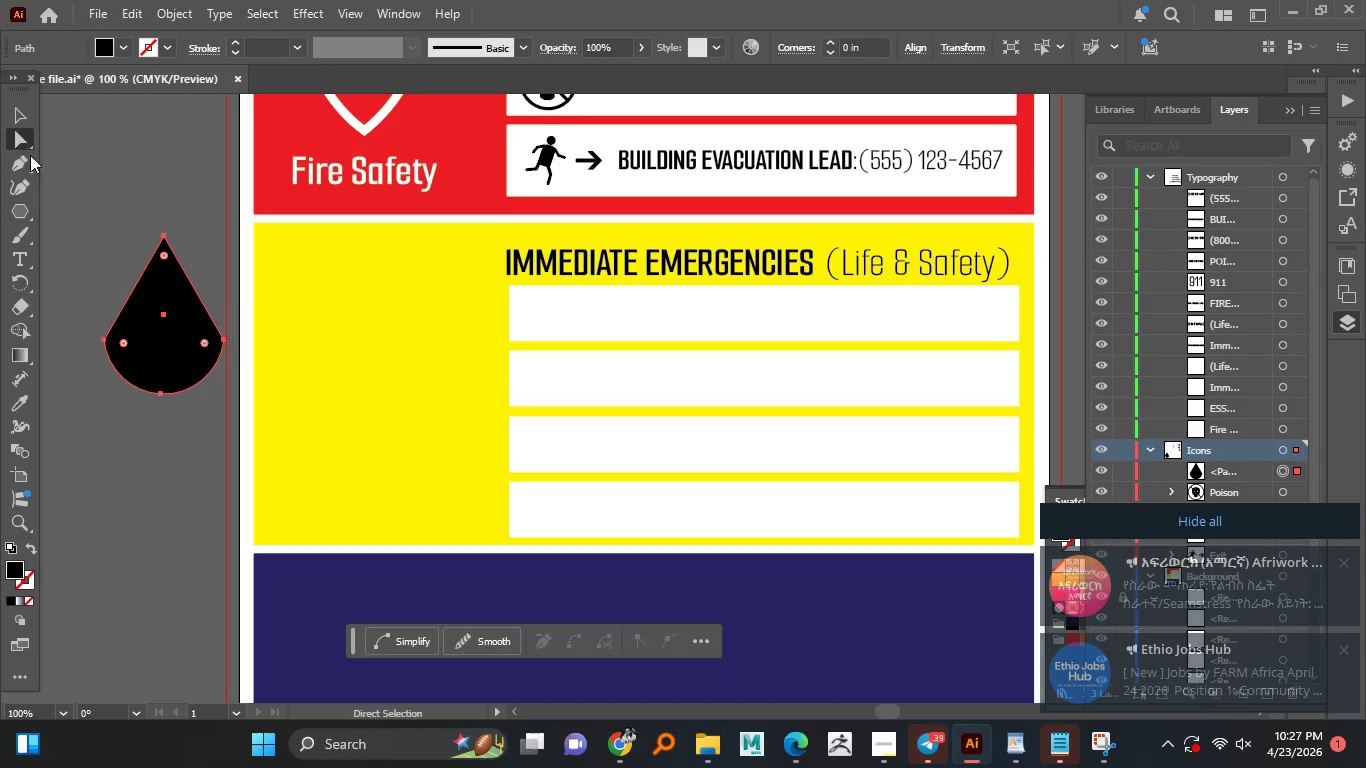 
left_click_drag(start_coordinate=[96, 329], to_coordinate=[226, 353])
 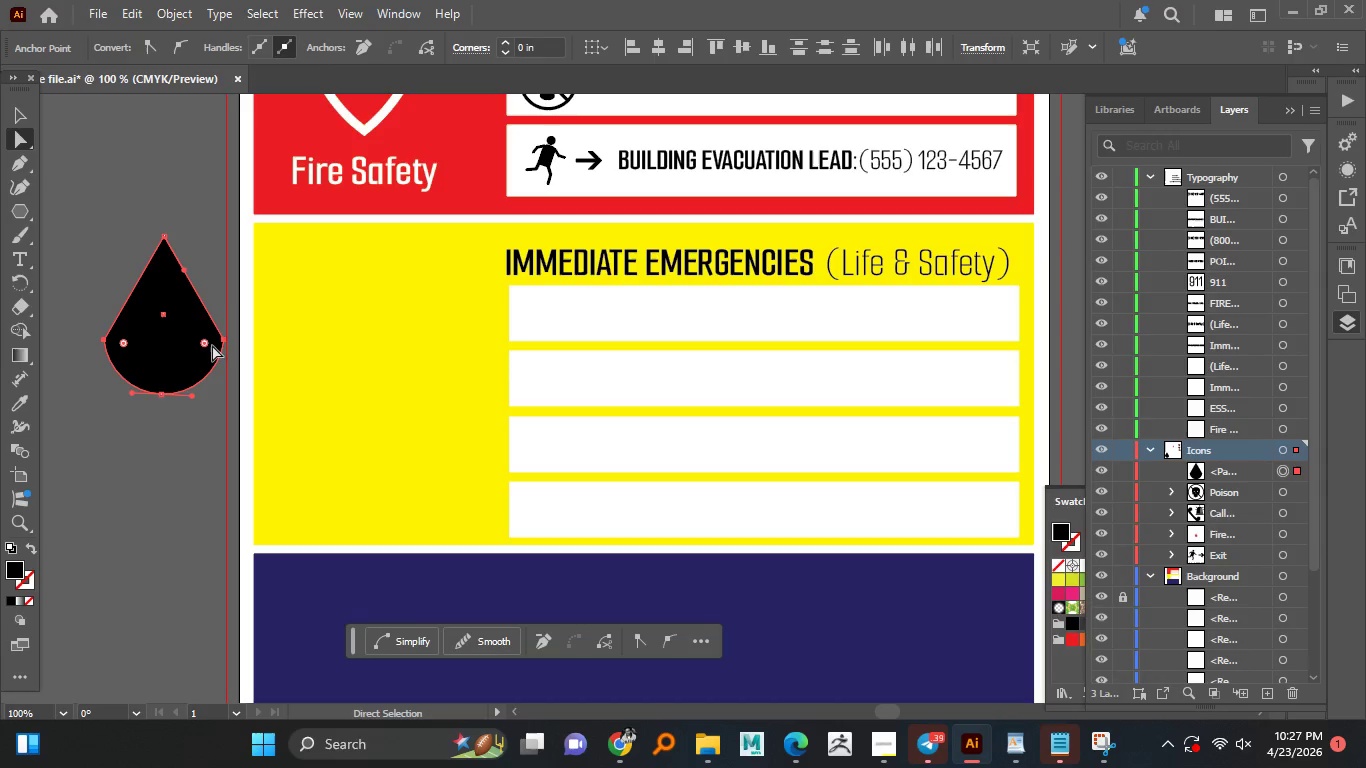 
left_click_drag(start_coordinate=[209, 345], to_coordinate=[96, 270])
 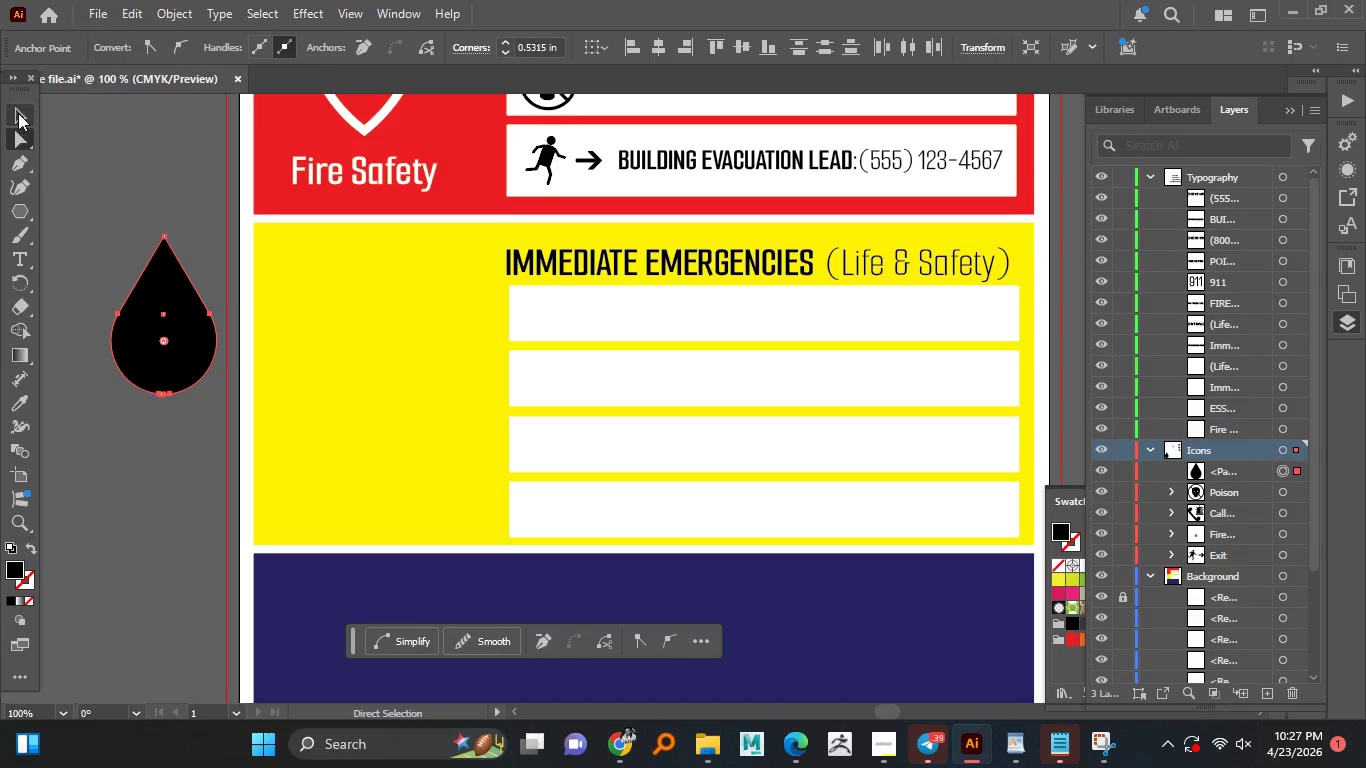 
left_click([18, 112])
 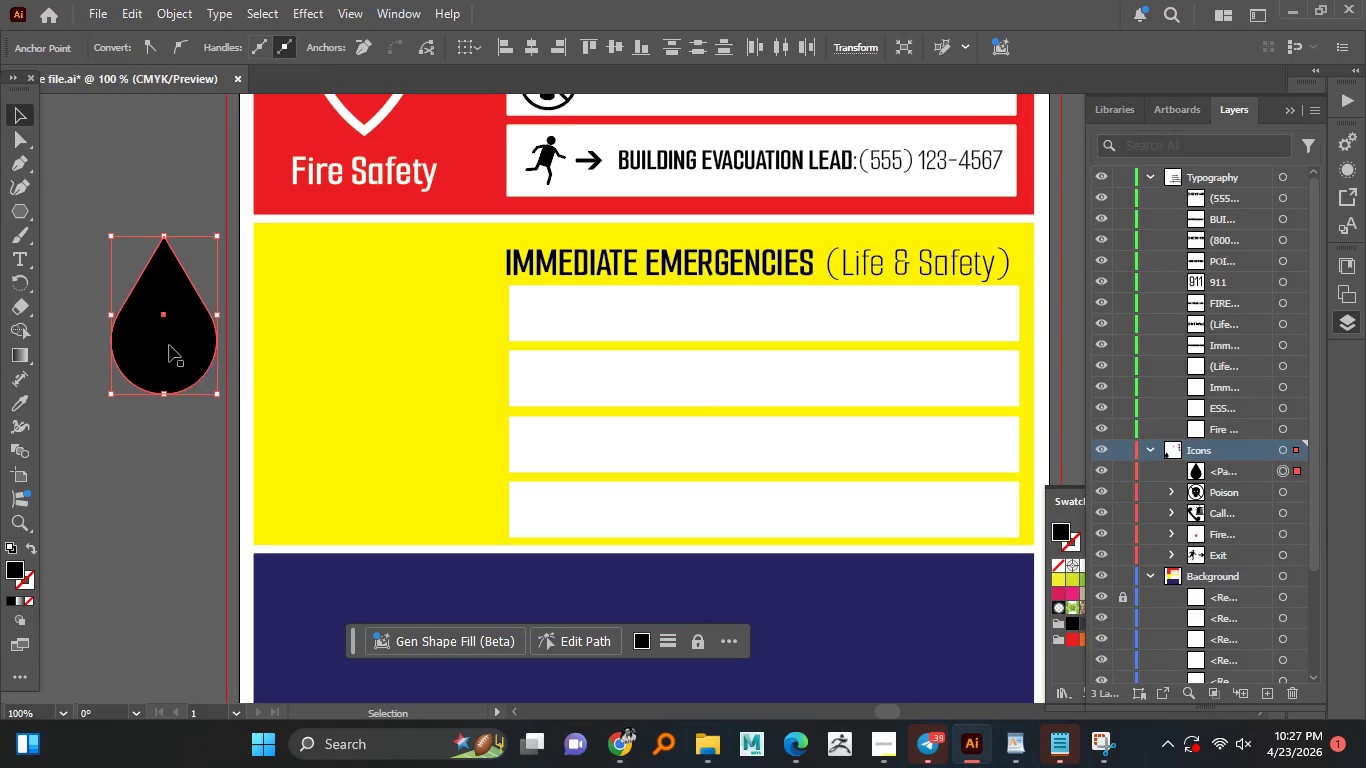 
left_click_drag(start_coordinate=[171, 345], to_coordinate=[368, 386])
 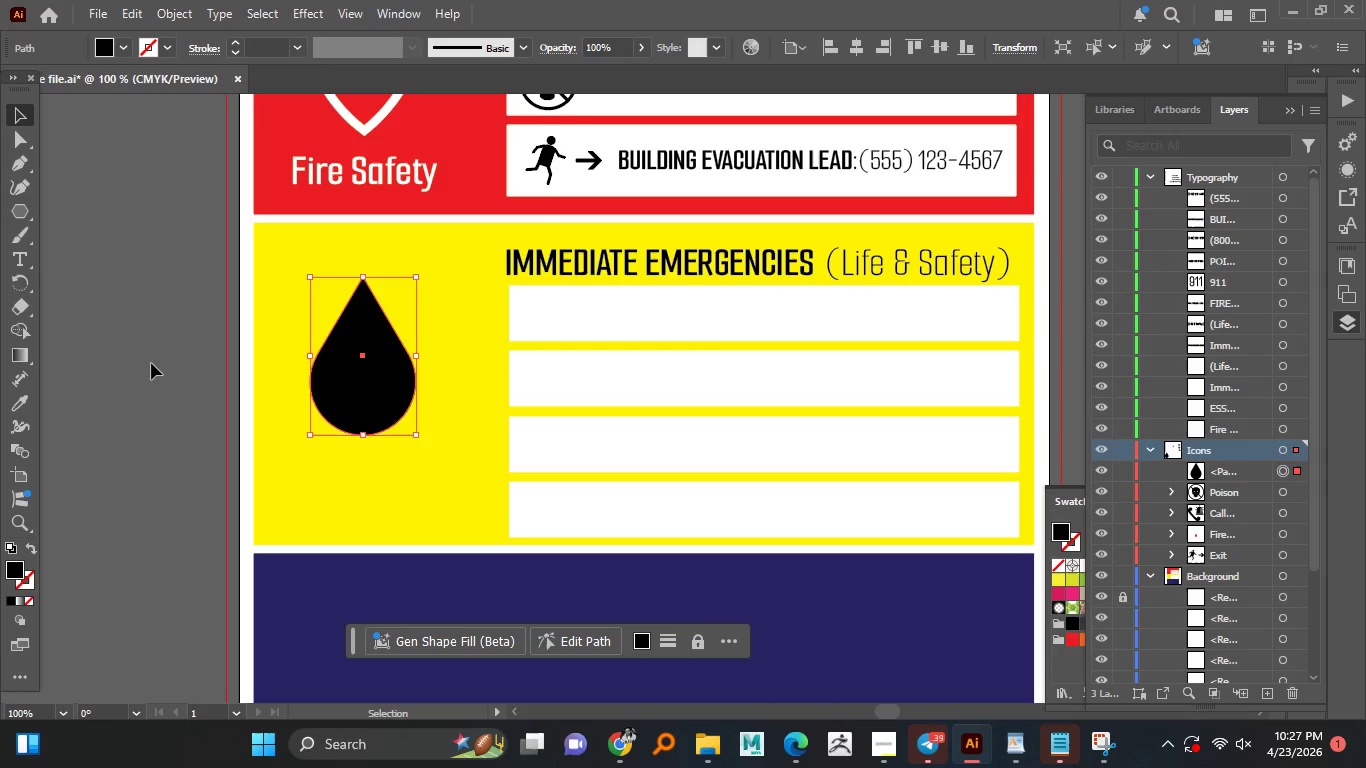 
left_click([151, 363])
 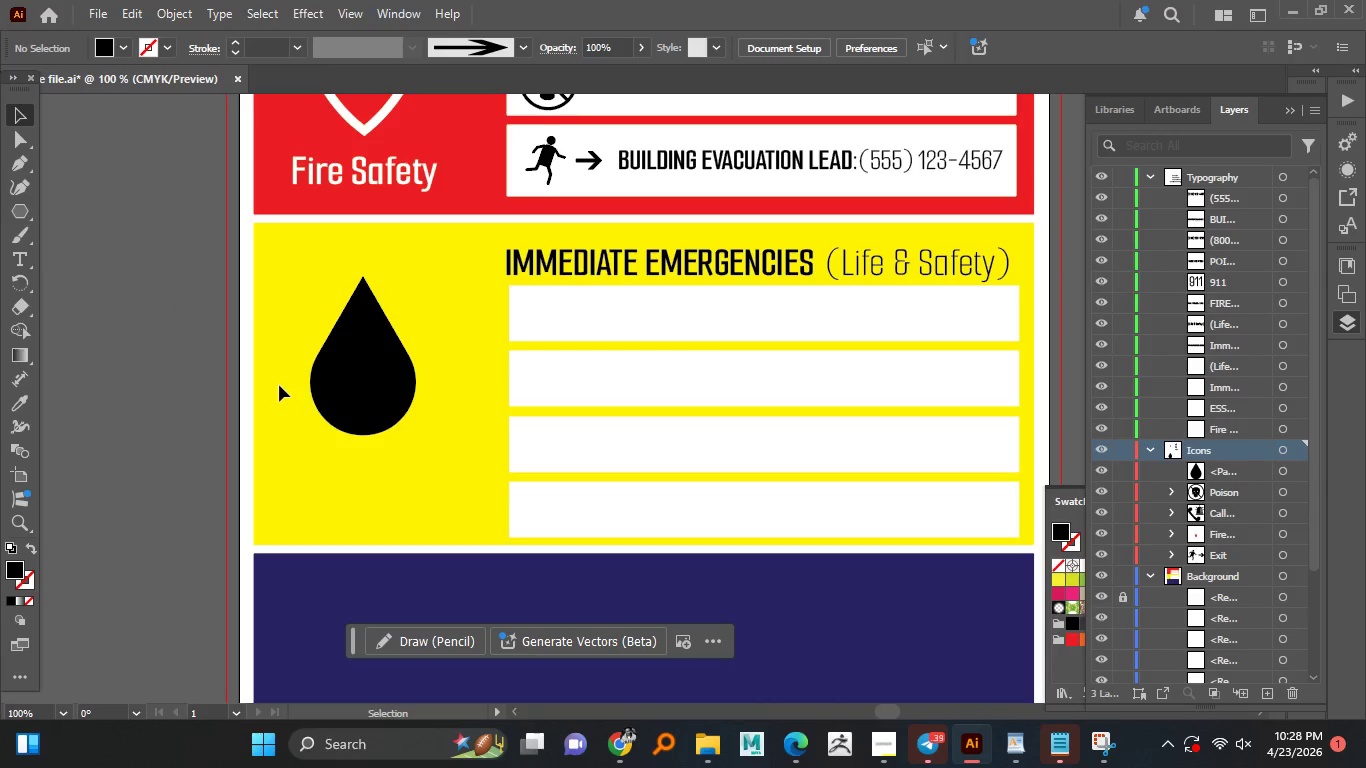 
hold_key(key=AltLeft, duration=1.52)
 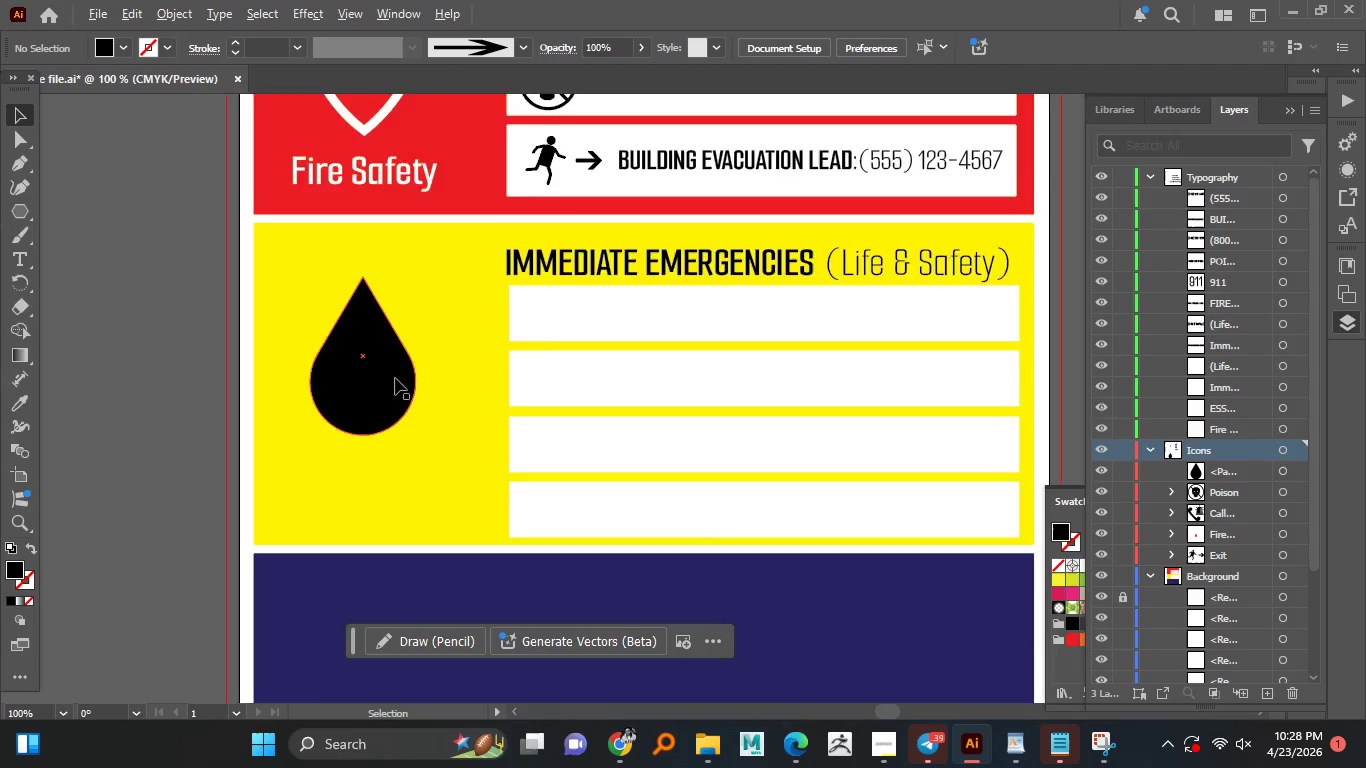 
hold_key(key=AltLeft, duration=1.22)
scroll: coordinate [395, 378], scroll_direction: up, amount: 2.0
 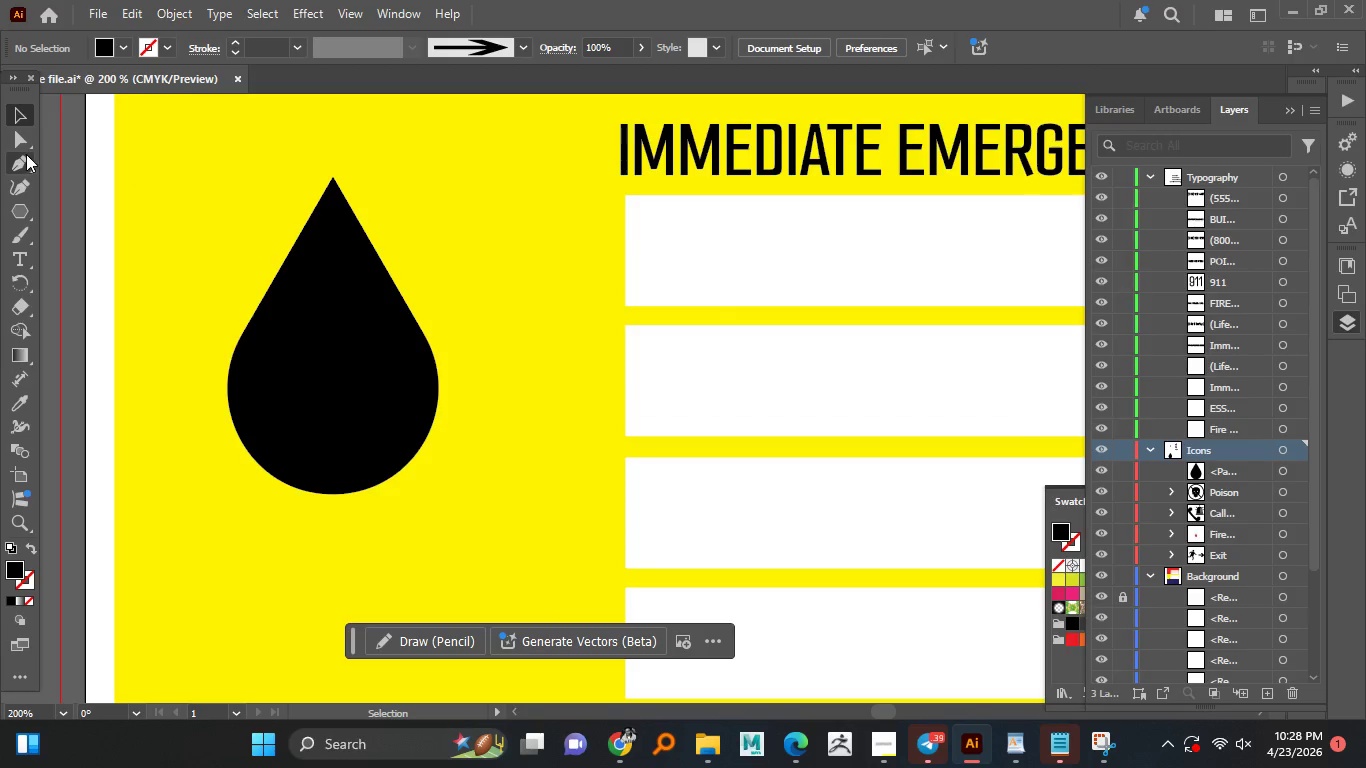 
left_click([19, 141])
 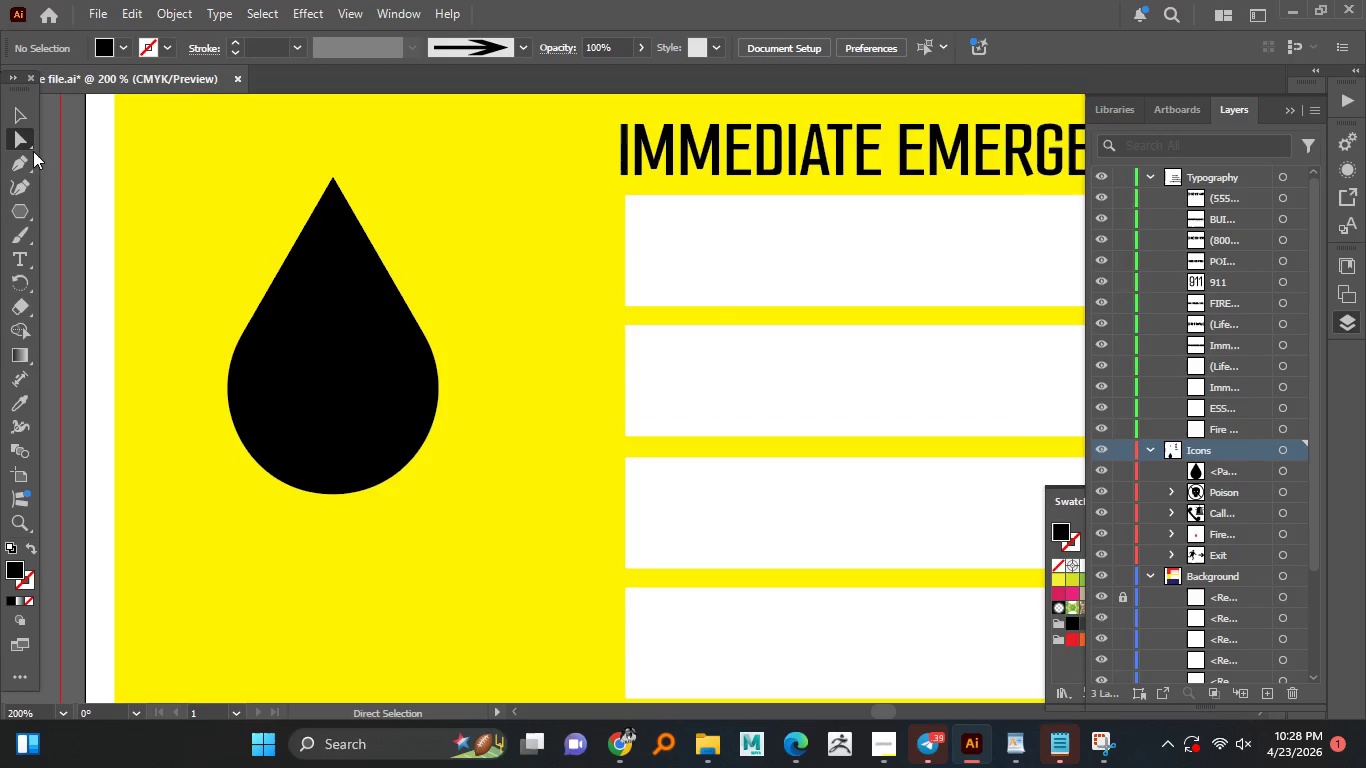 
hold_key(key=AltLeft, duration=0.52)
 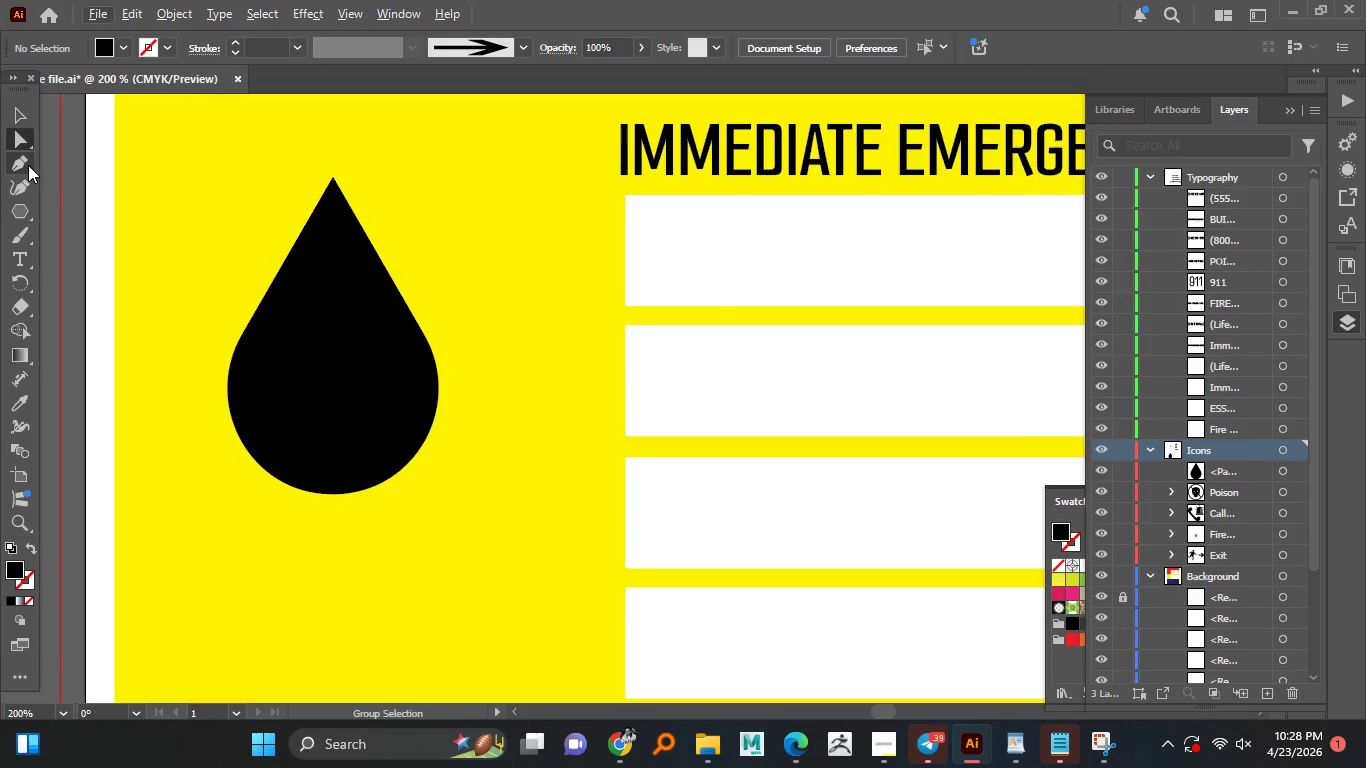 
left_click([28, 164])
 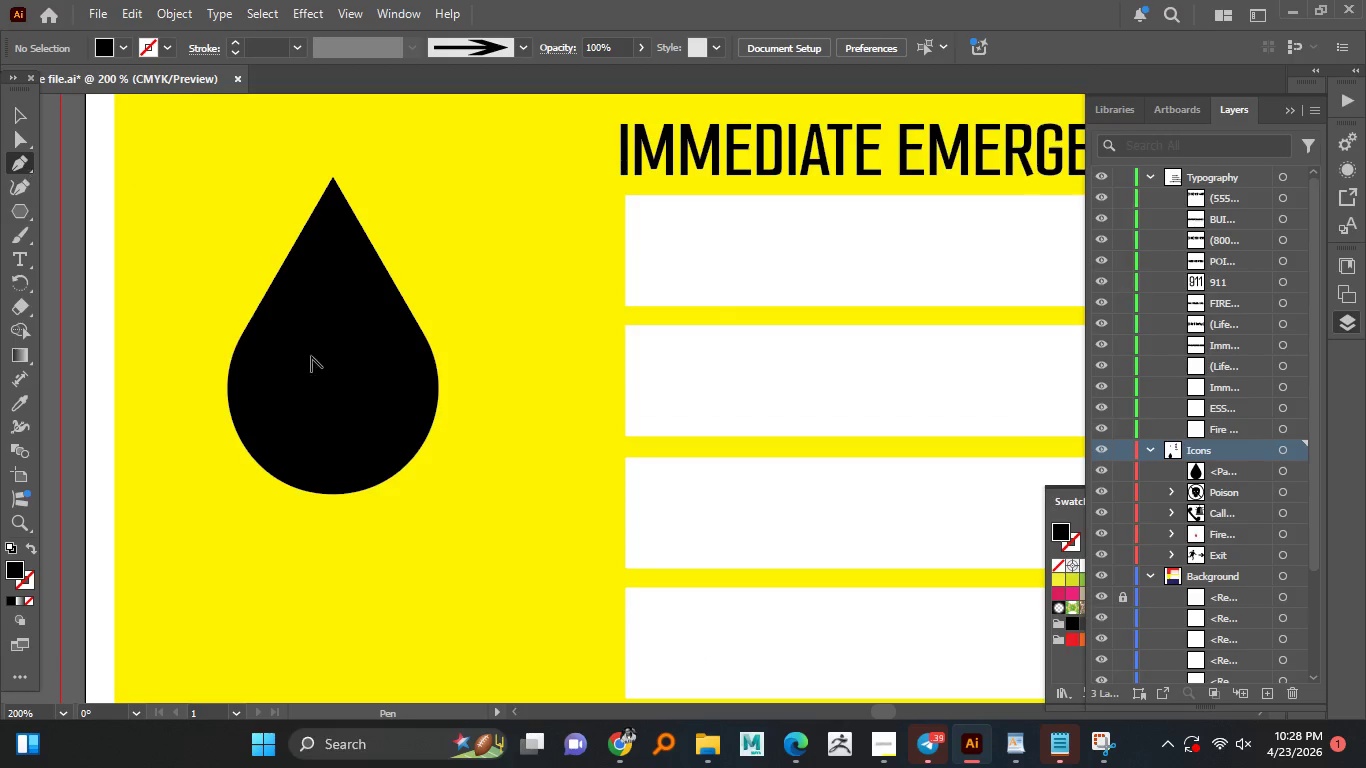 
hold_key(key=AltLeft, duration=0.5)
 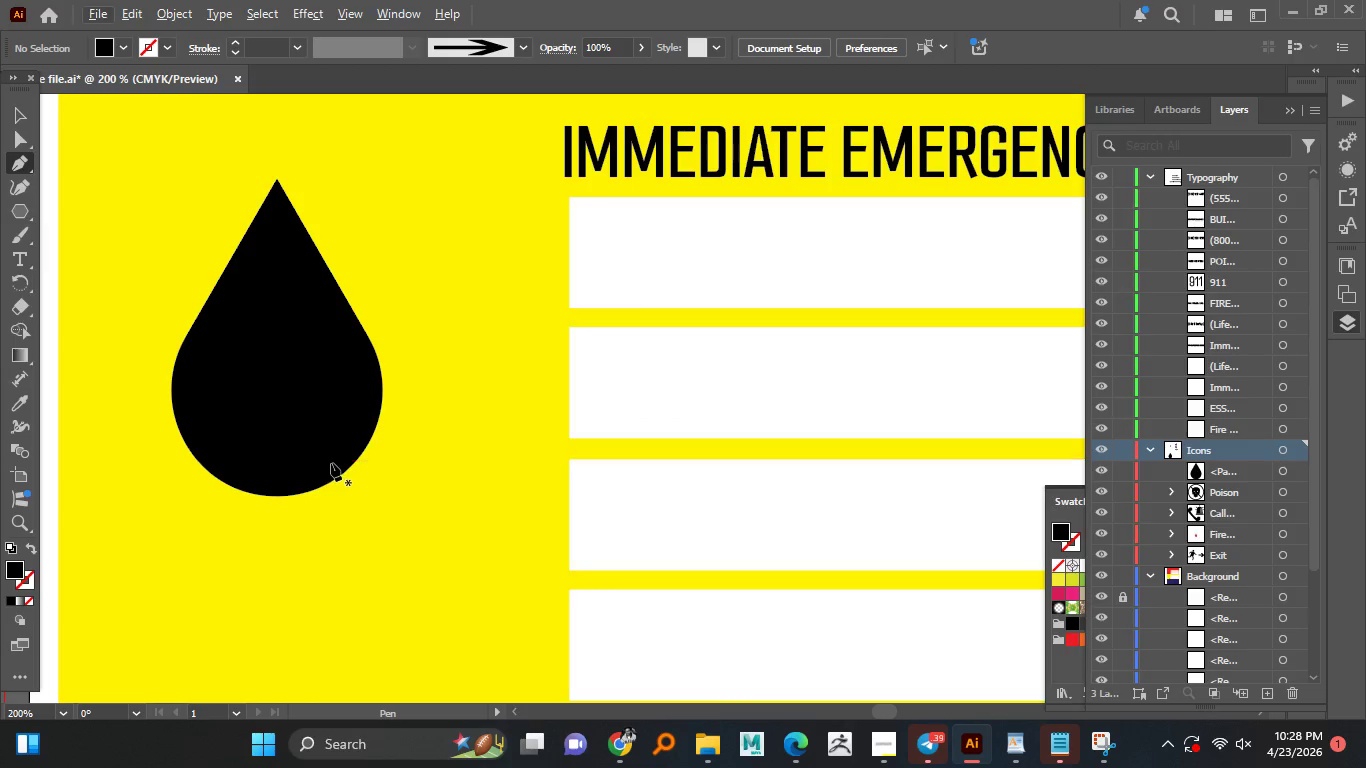 
left_click([332, 463])
 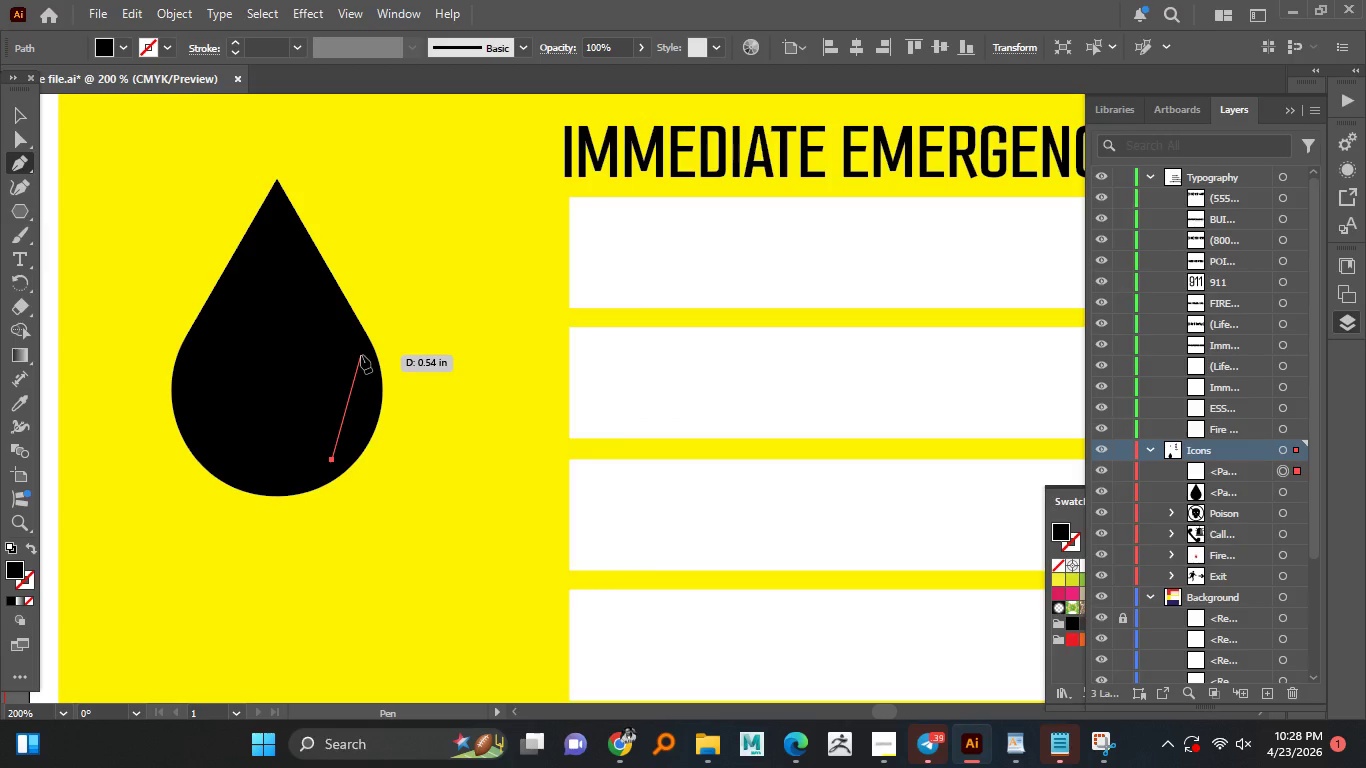 
left_click_drag(start_coordinate=[358, 351], to_coordinate=[330, 286])
 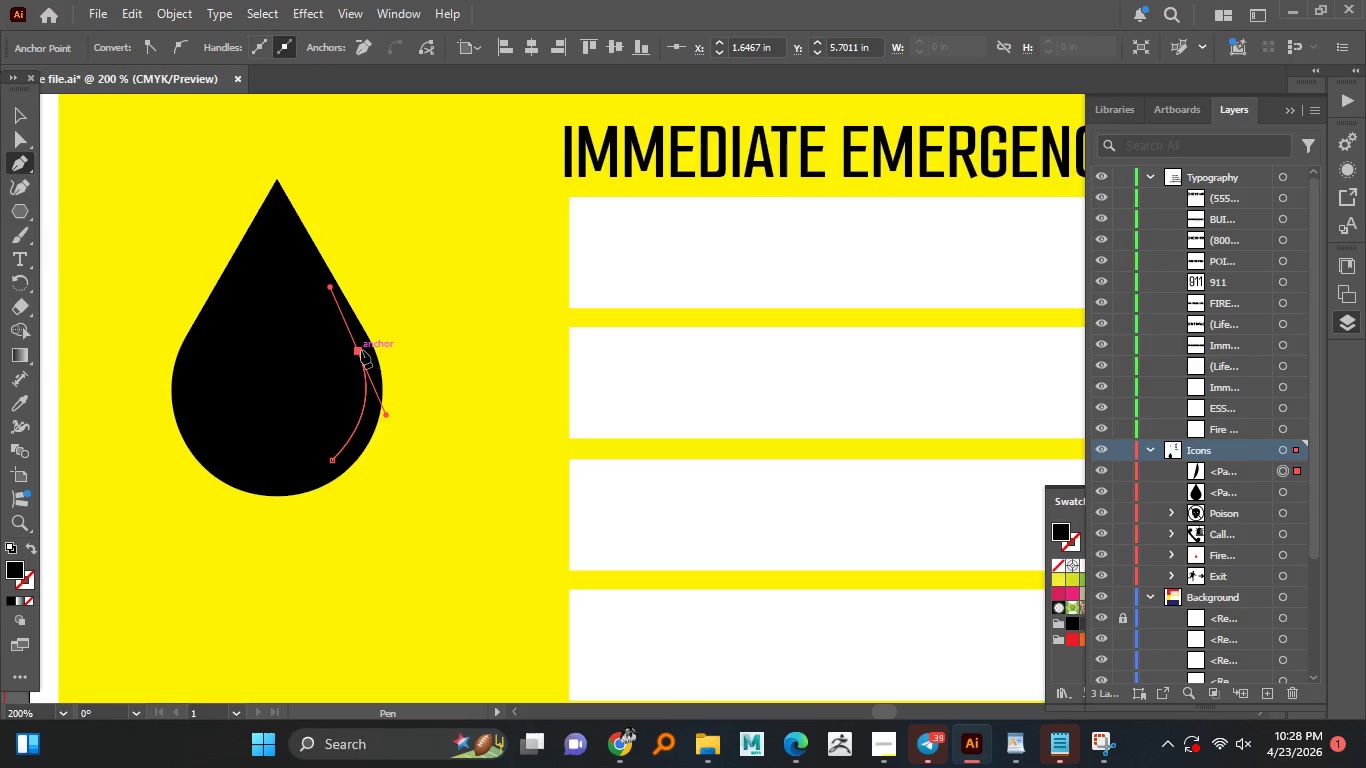 
left_click([360, 349])
 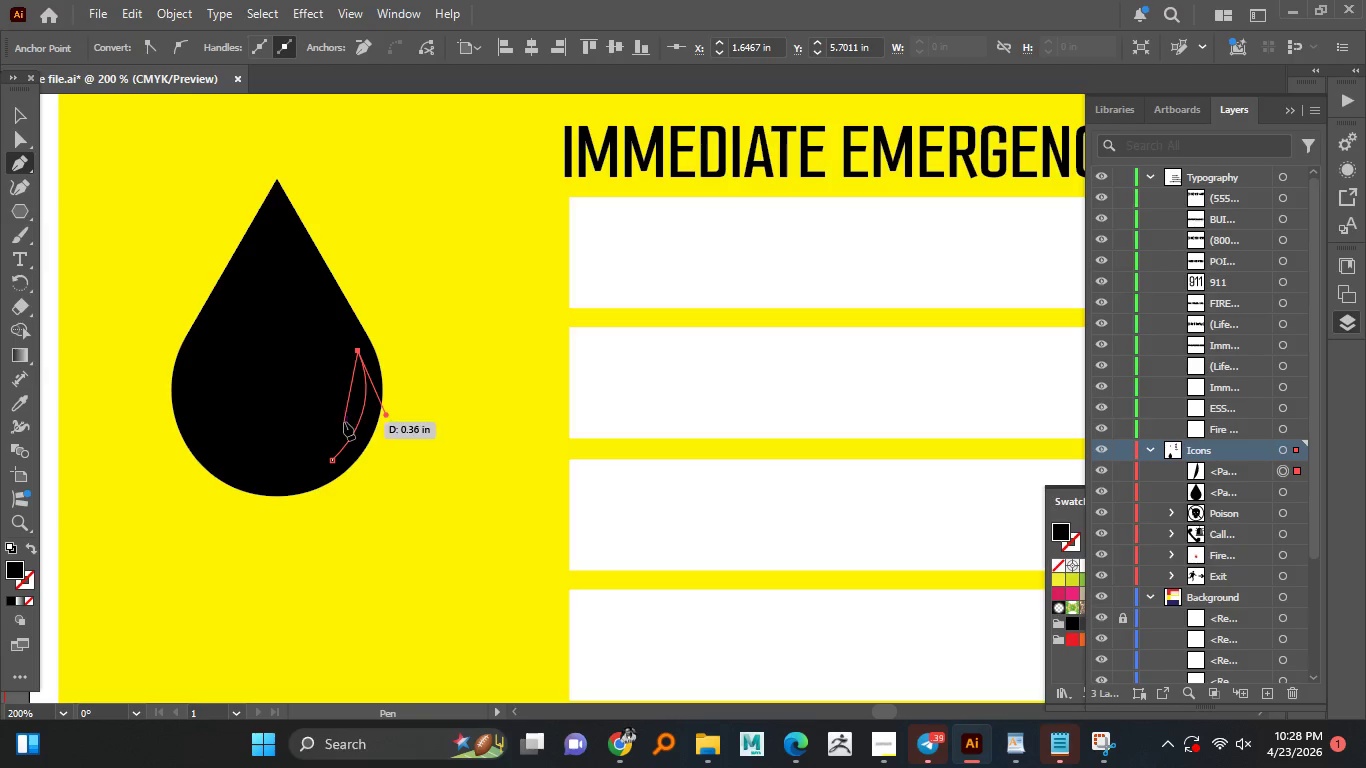 
wait(10.19)
 